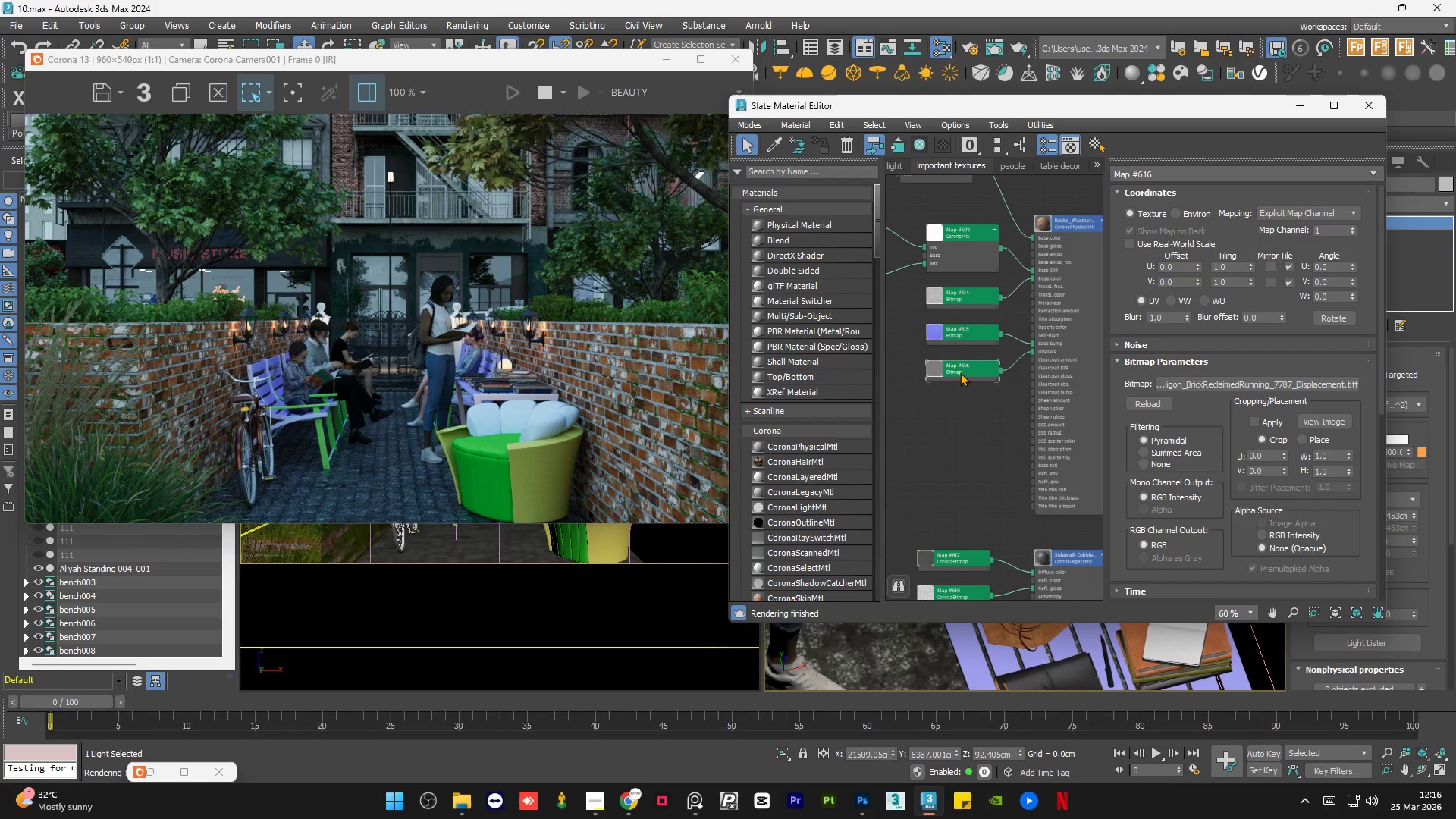 
scroll: coordinate [999, 371], scroll_direction: none, amount: 0.0
 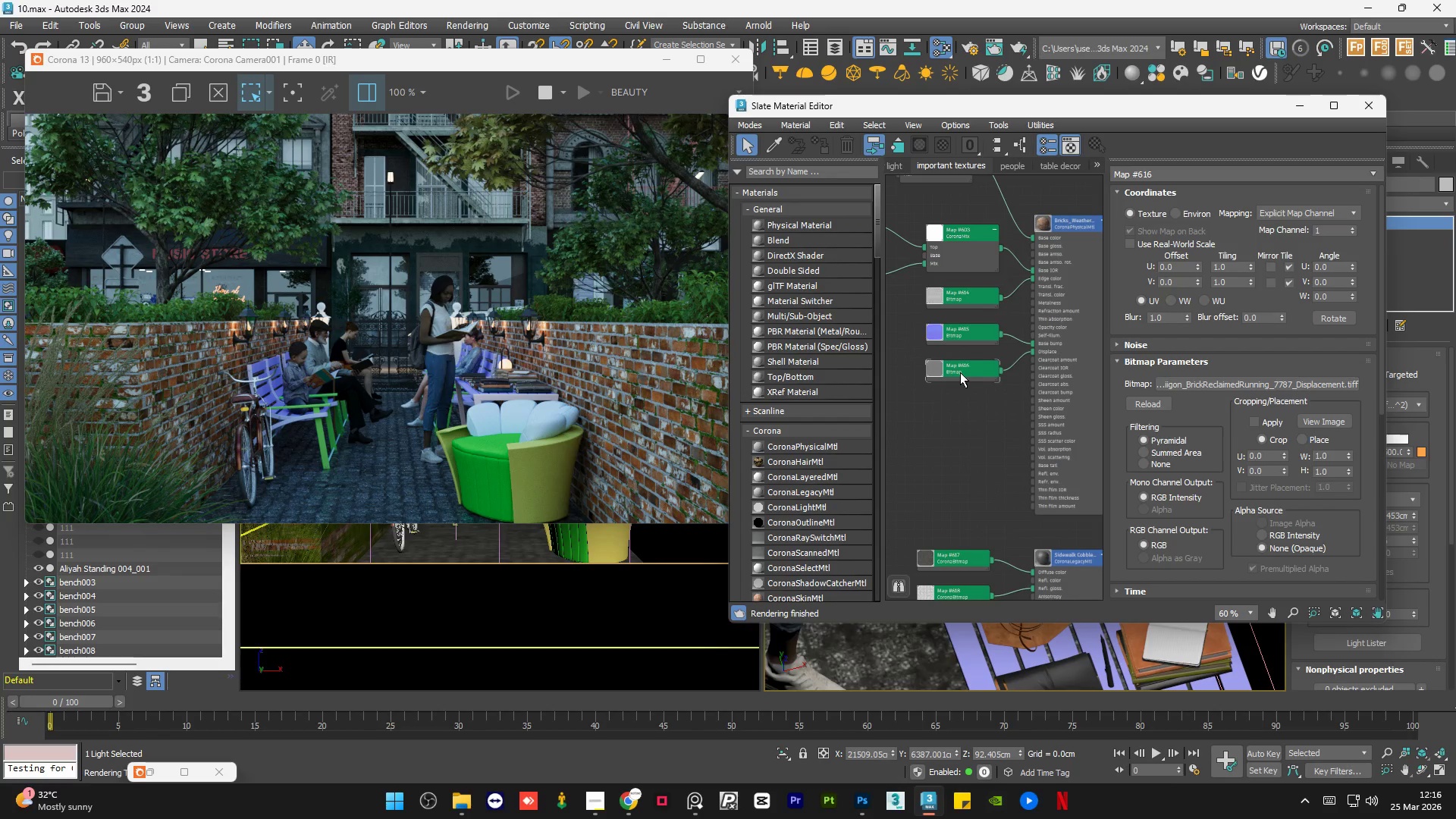 
double_click([960, 372])
 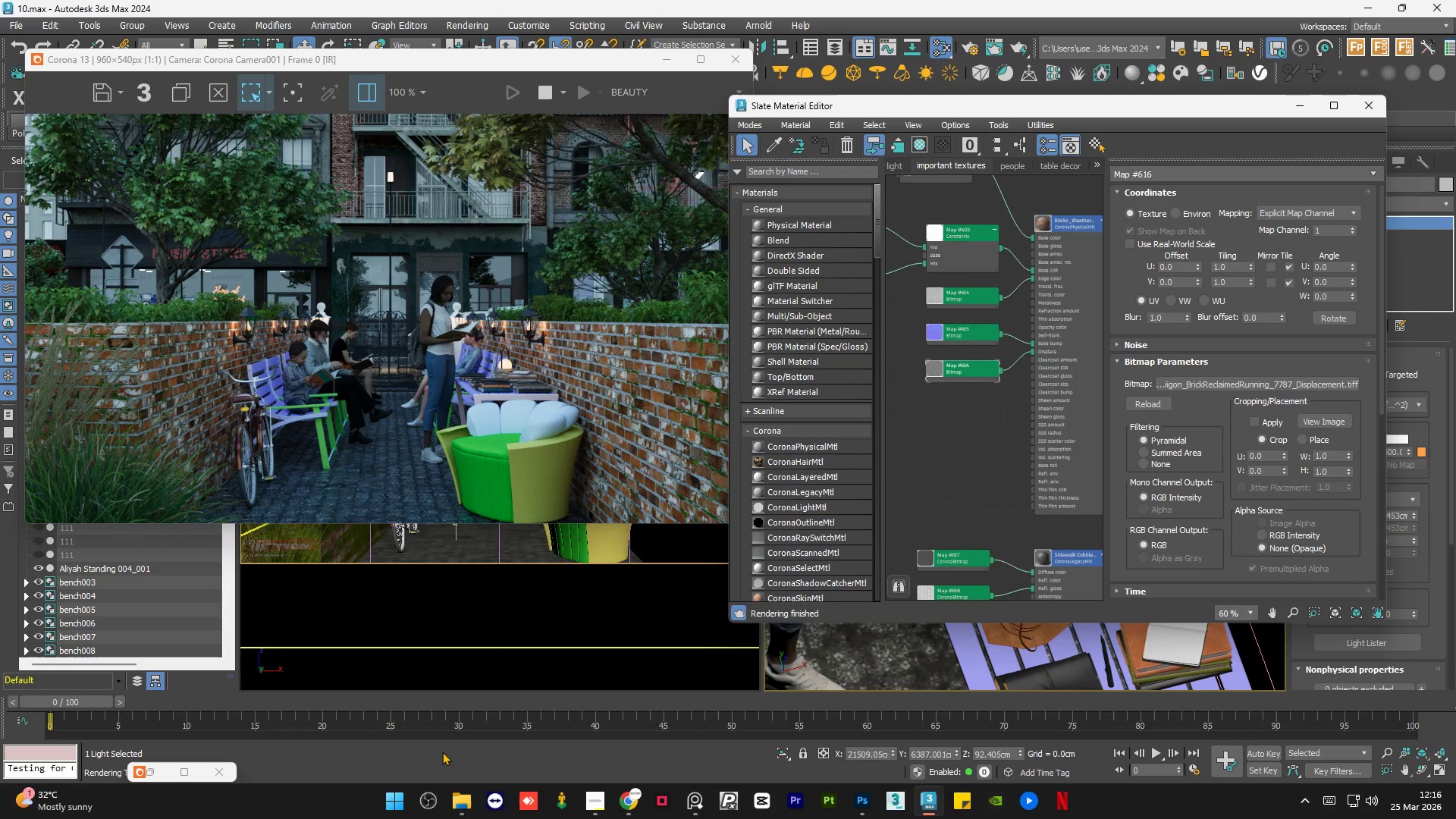 
left_click([460, 798])
 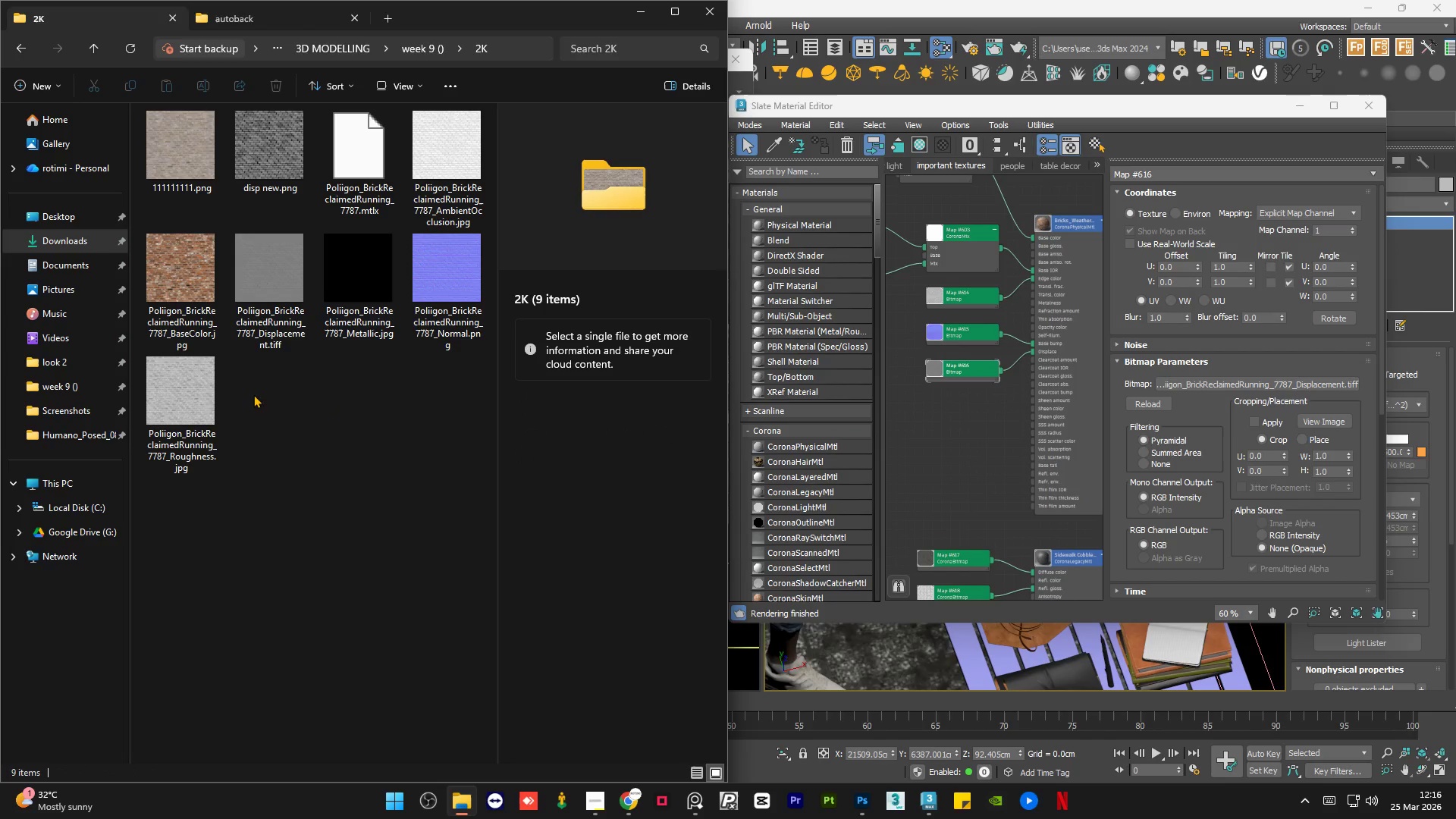 
left_click([190, 400])
 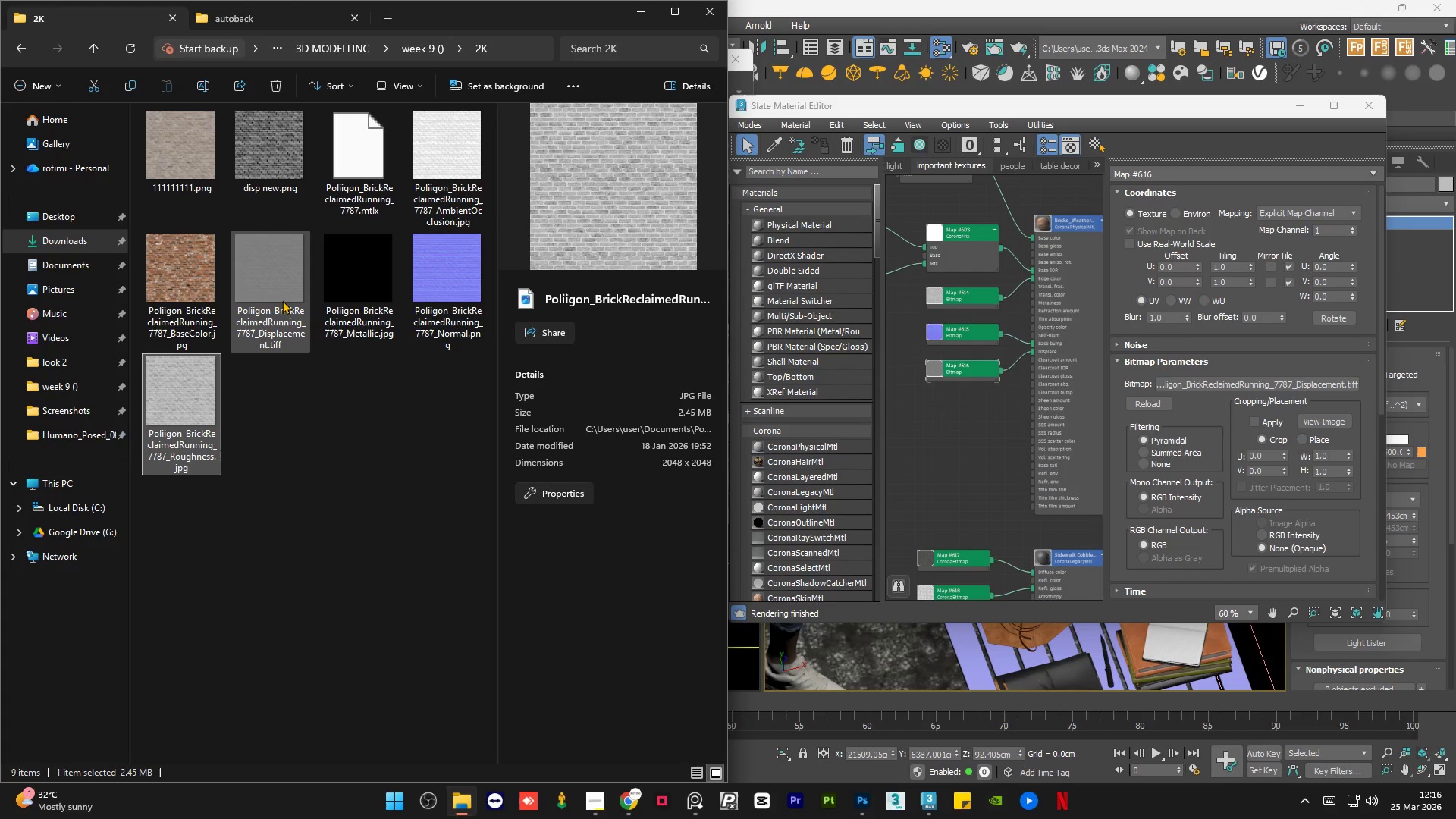 
left_click([284, 293])
 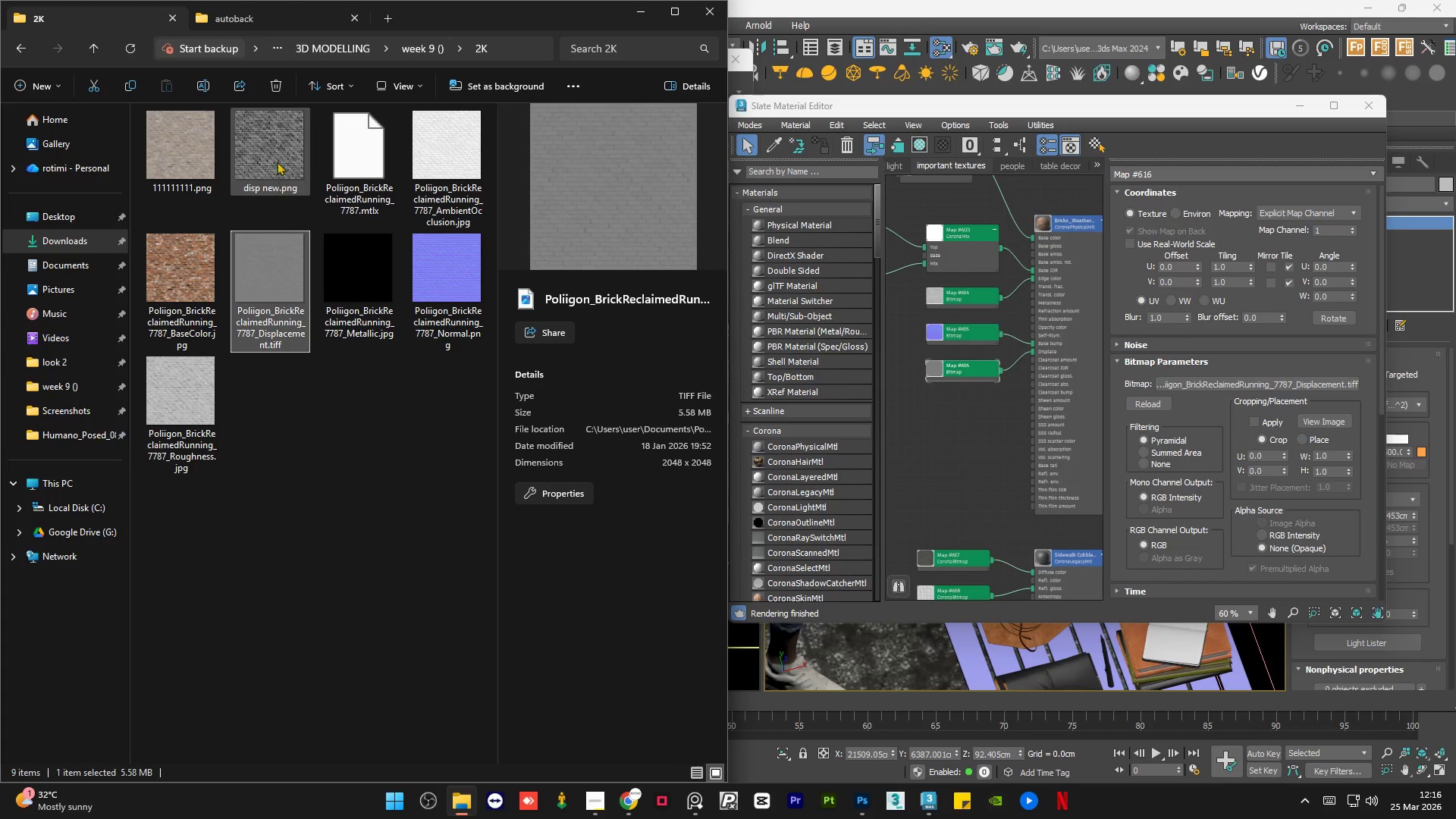 
left_click([277, 151])
 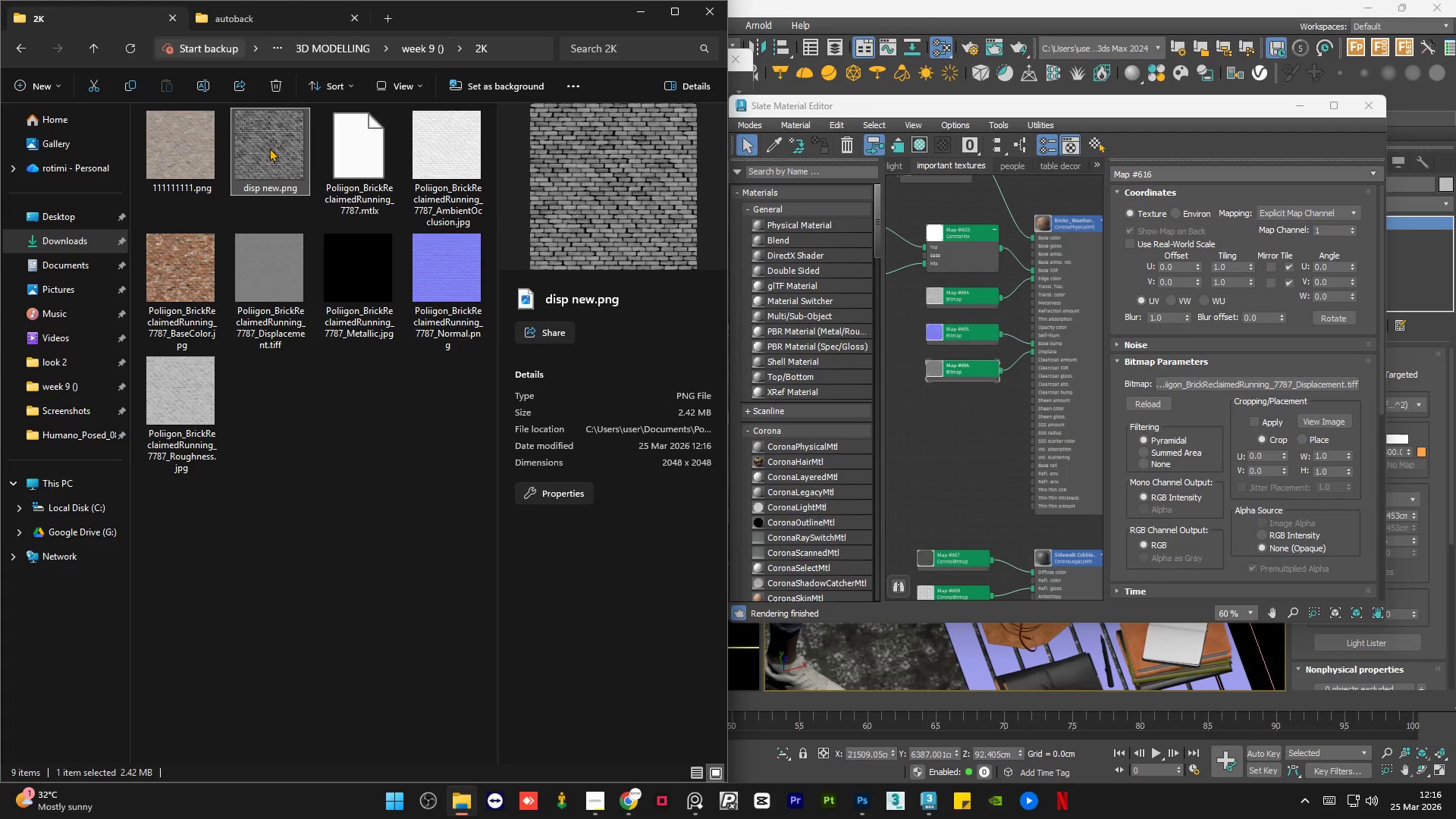 
left_click_drag(start_coordinate=[269, 148], to_coordinate=[967, 395])
 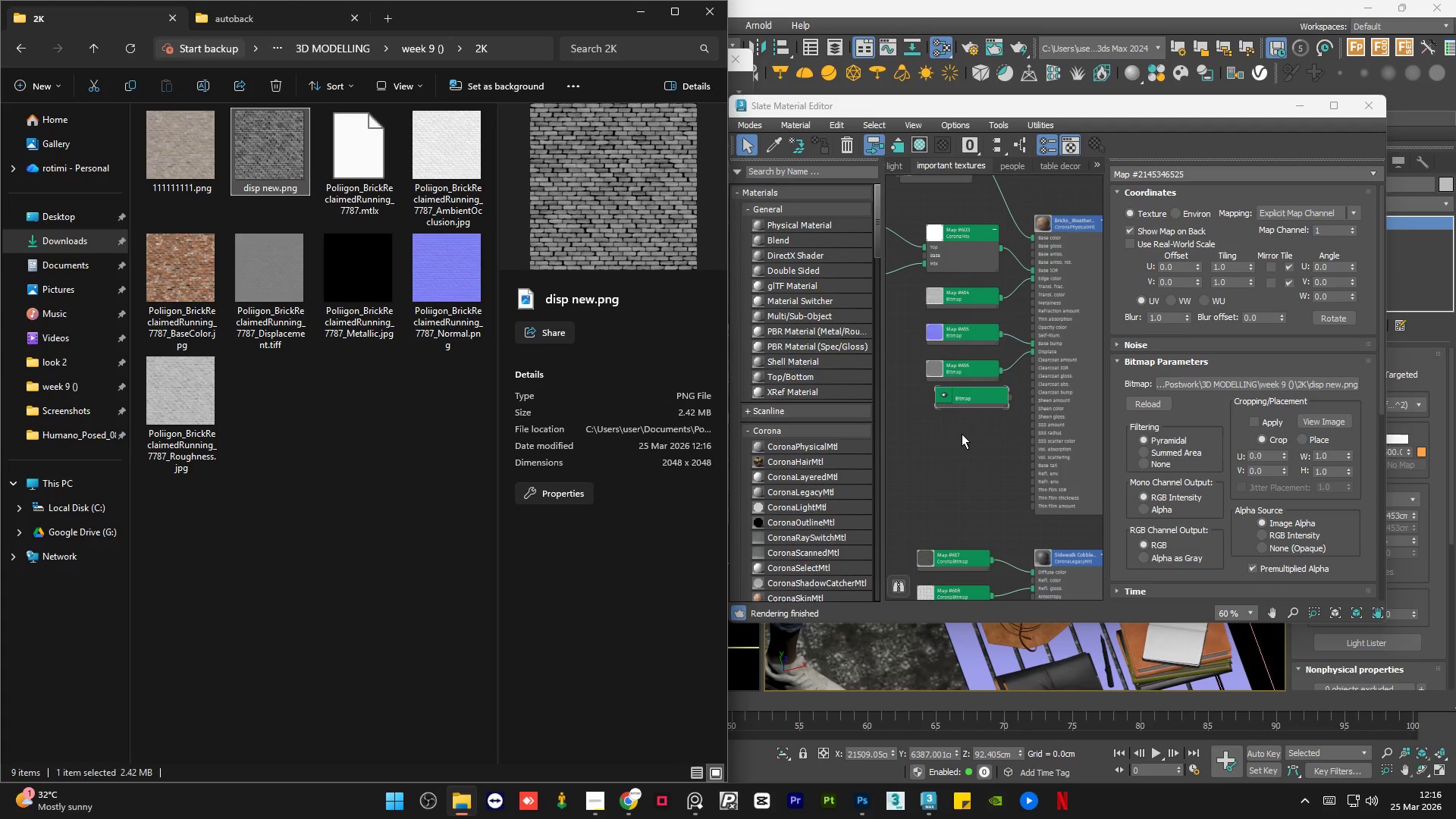 
left_click([962, 434])
 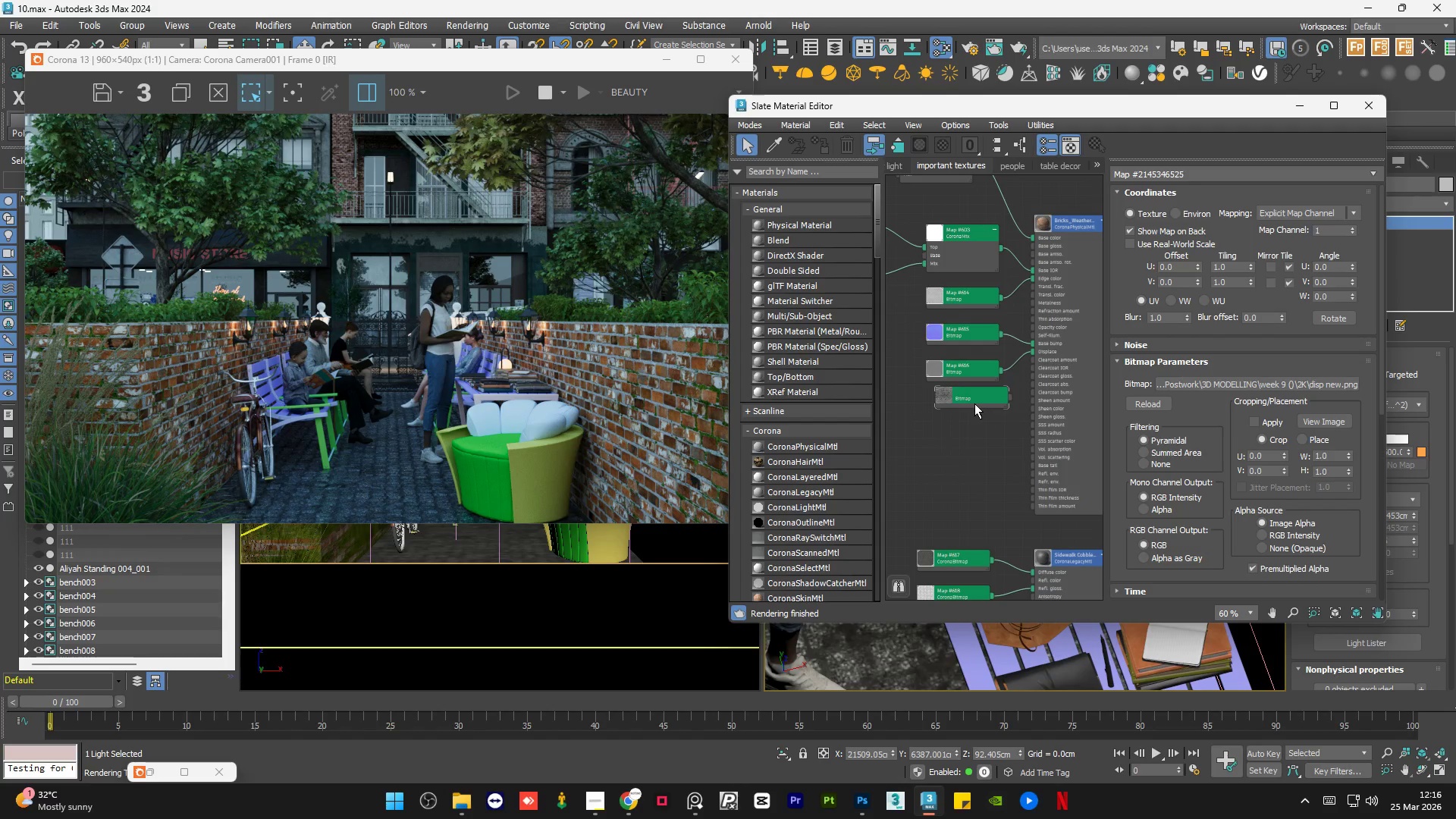 
left_click_drag(start_coordinate=[974, 403], to_coordinate=[962, 403])
 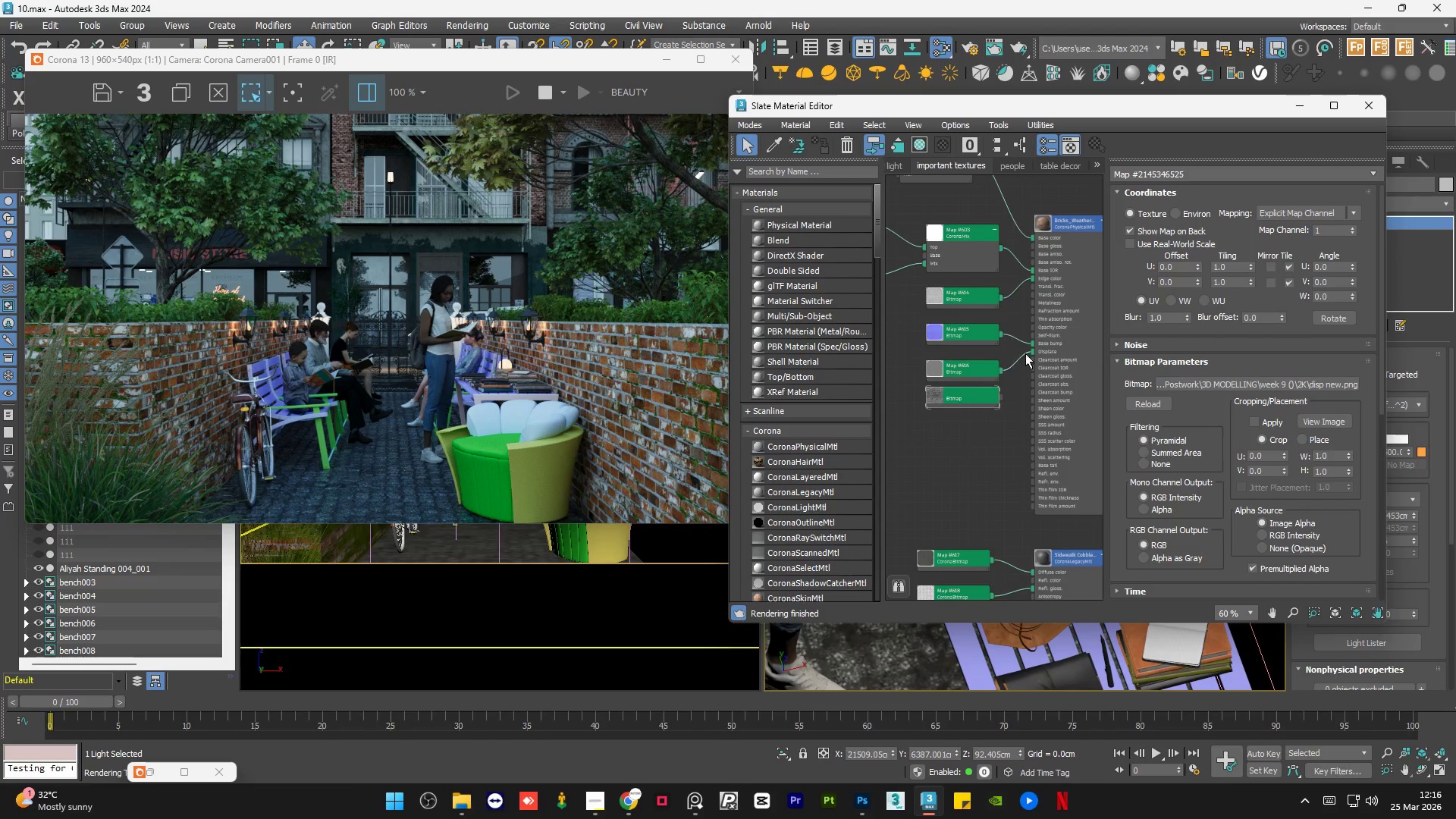 
scroll: coordinate [1025, 353], scroll_direction: up, amount: 4.0
 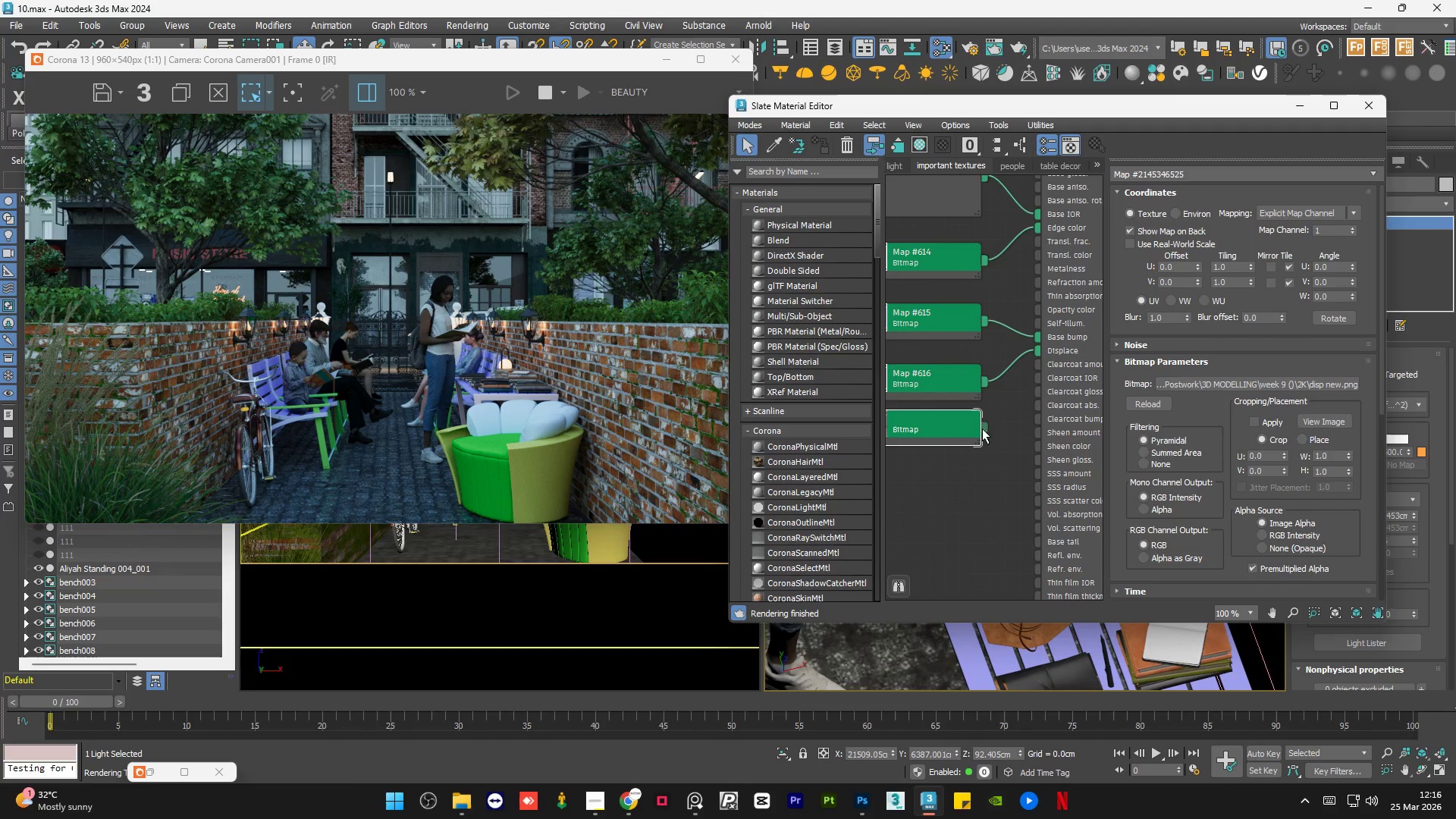 
left_click_drag(start_coordinate=[982, 428], to_coordinate=[1038, 355])
 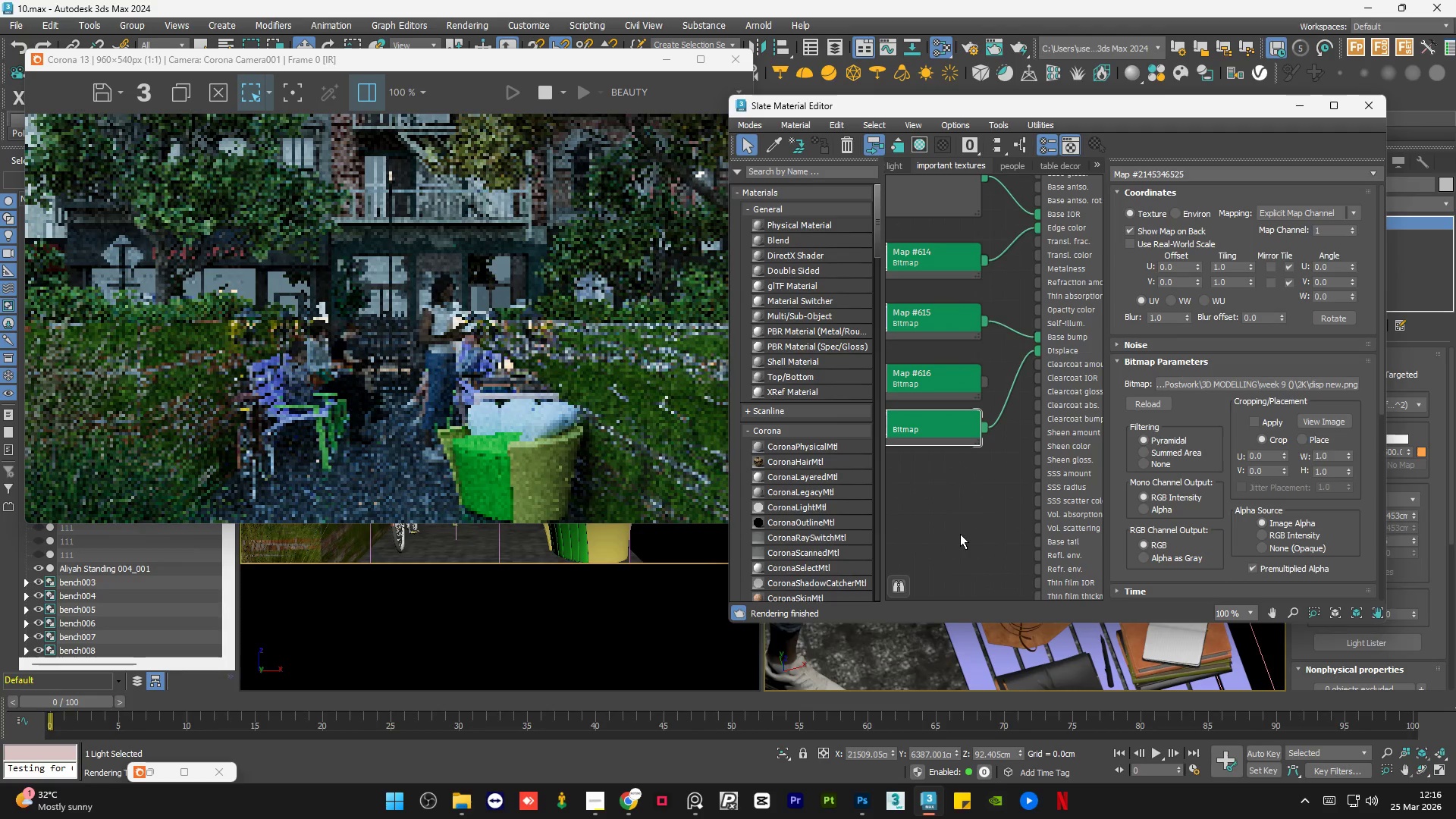 
left_click([959, 476])
 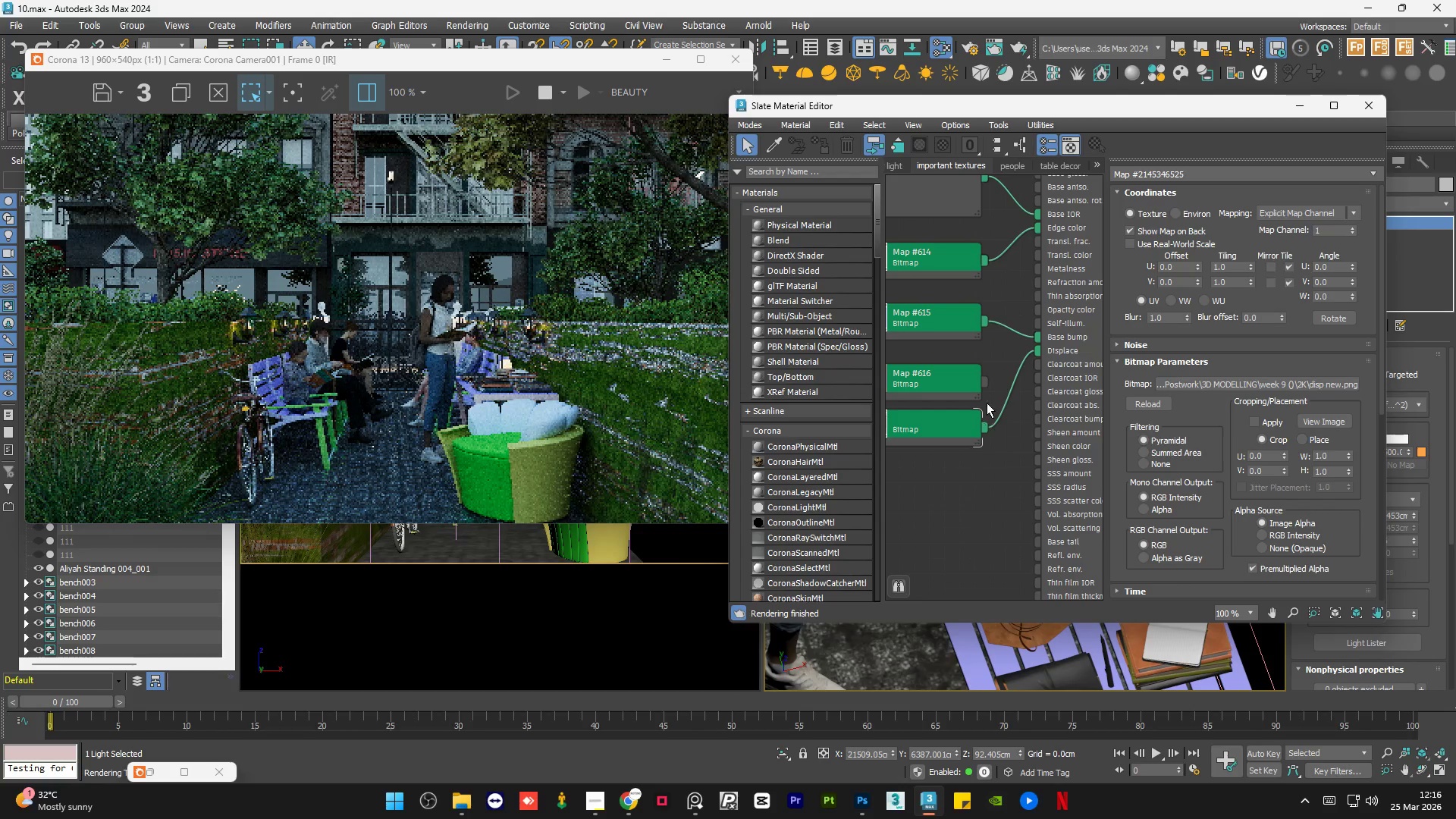 
scroll: coordinate [987, 403], scroll_direction: down, amount: 3.0
 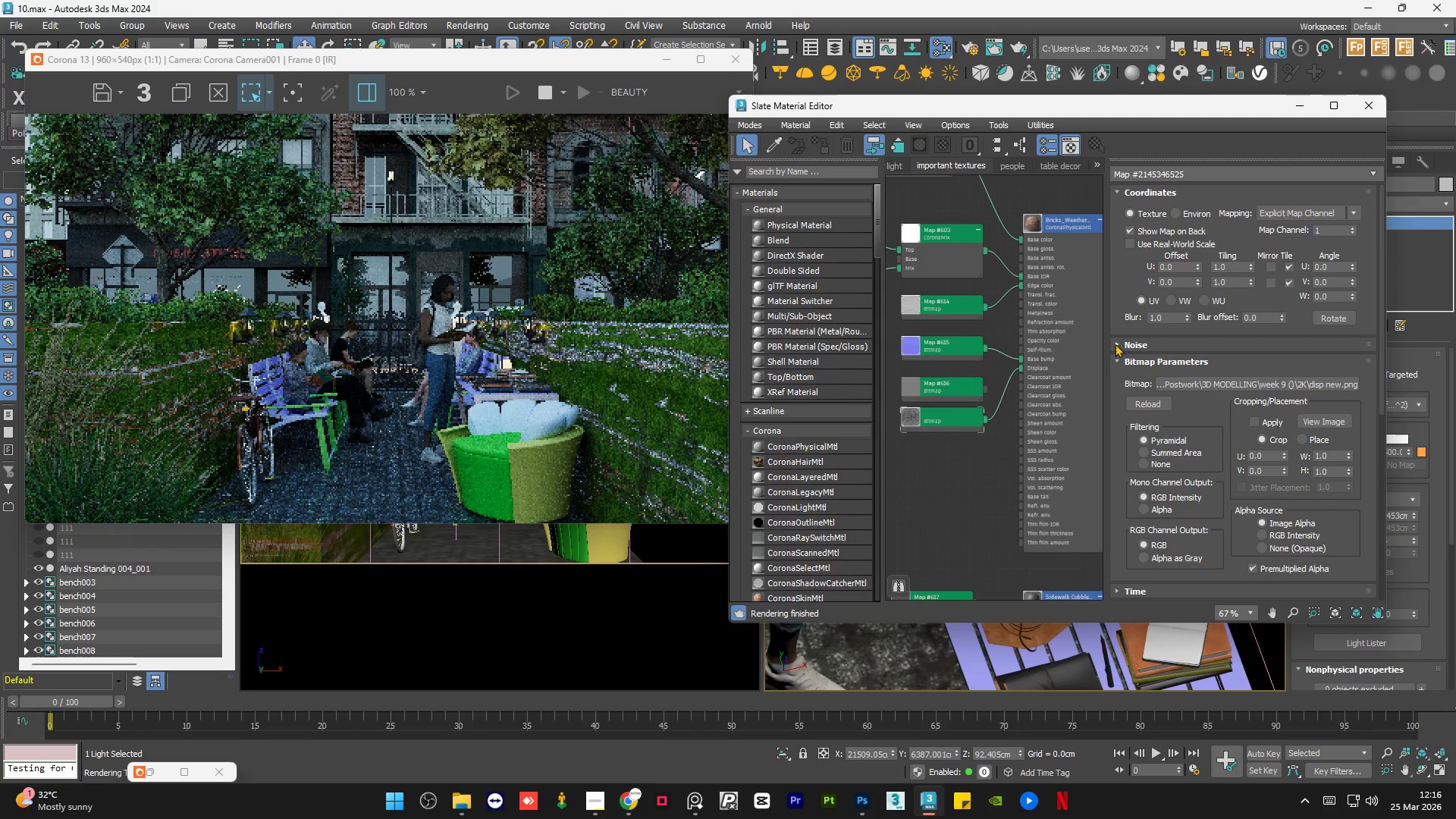 
double_click([1059, 372])
 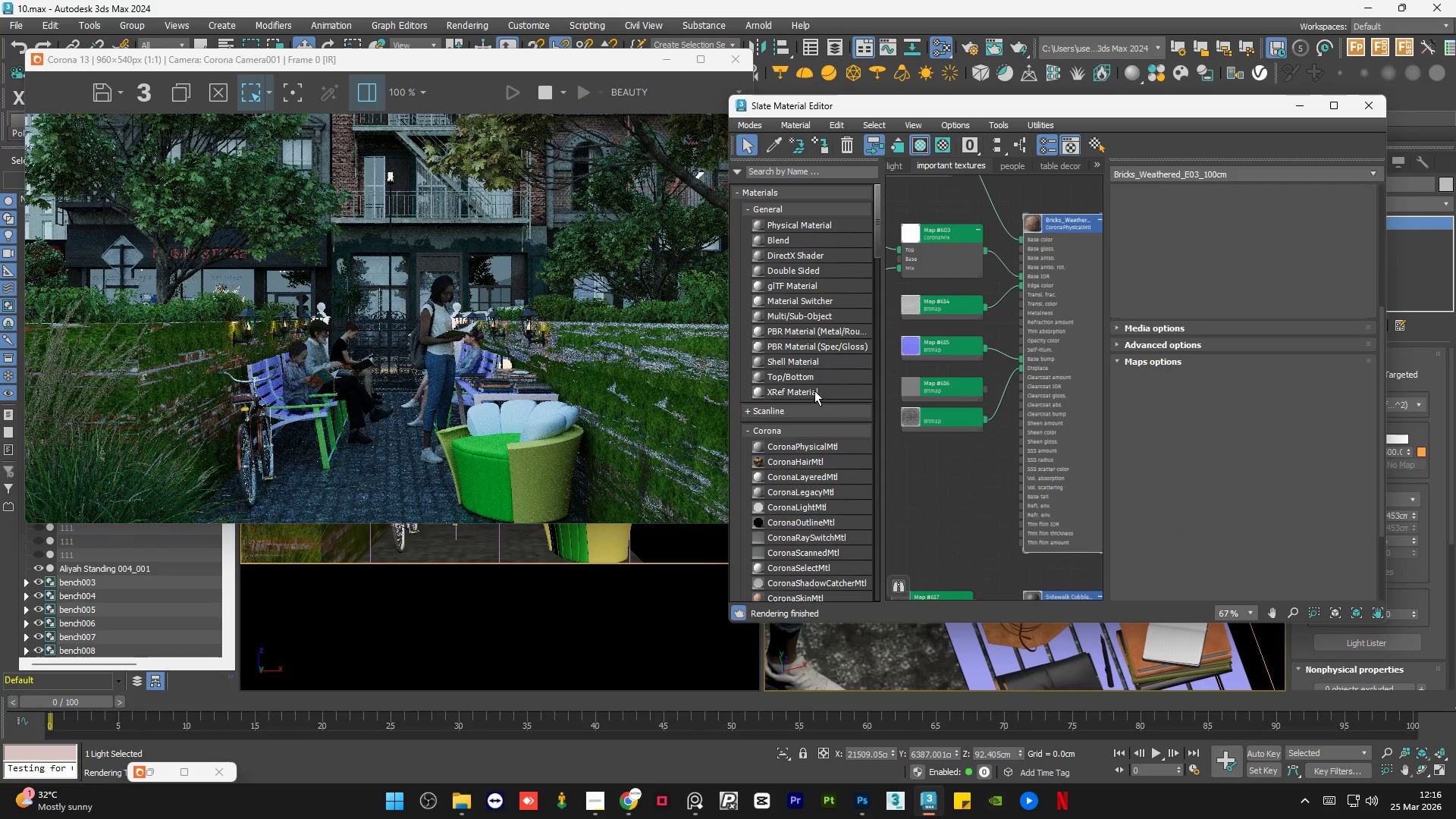 
scroll: coordinate [623, 388], scroll_direction: up, amount: 2.0
 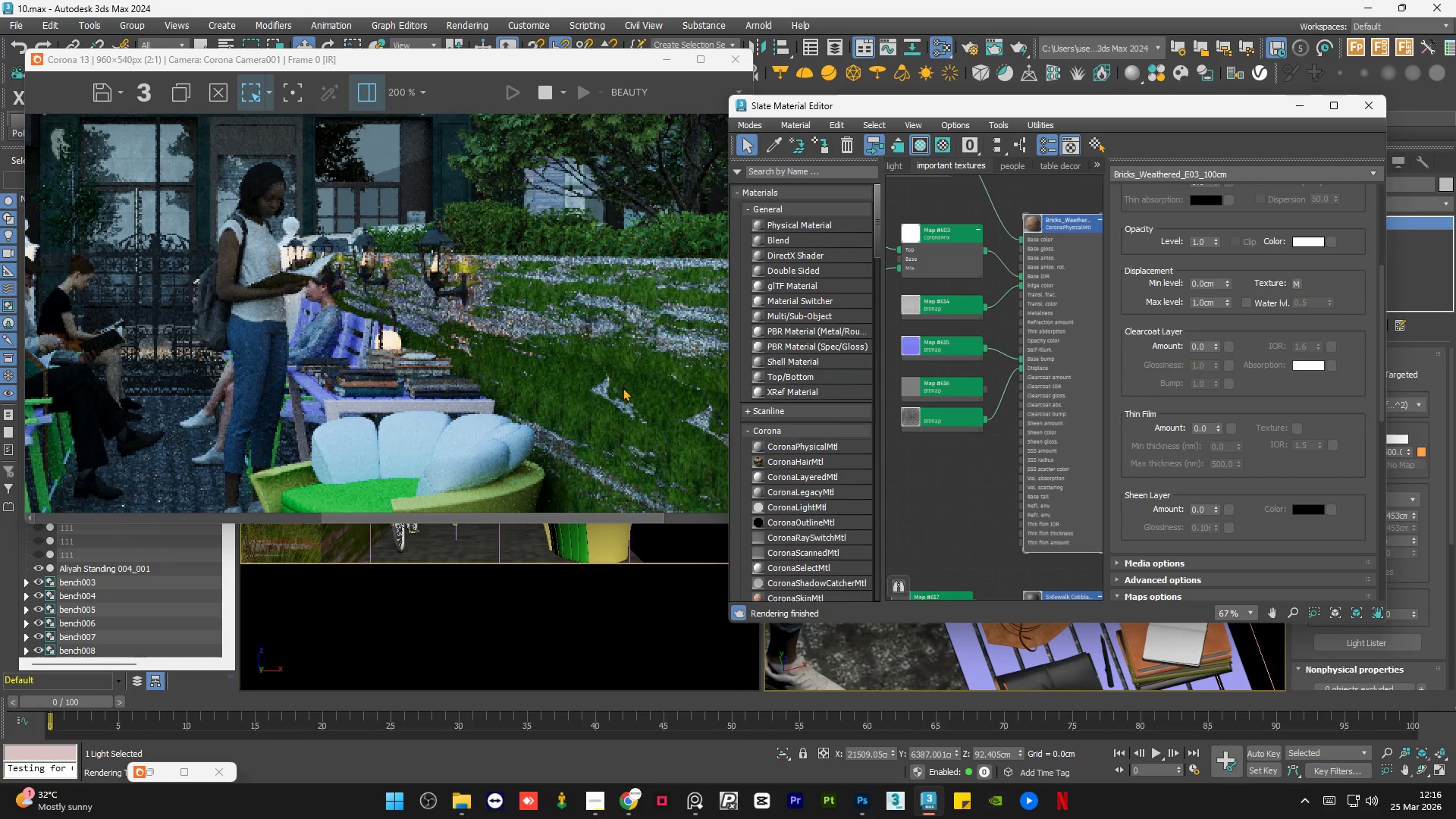 
scroll: coordinate [623, 388], scroll_direction: down, amount: 1.0
 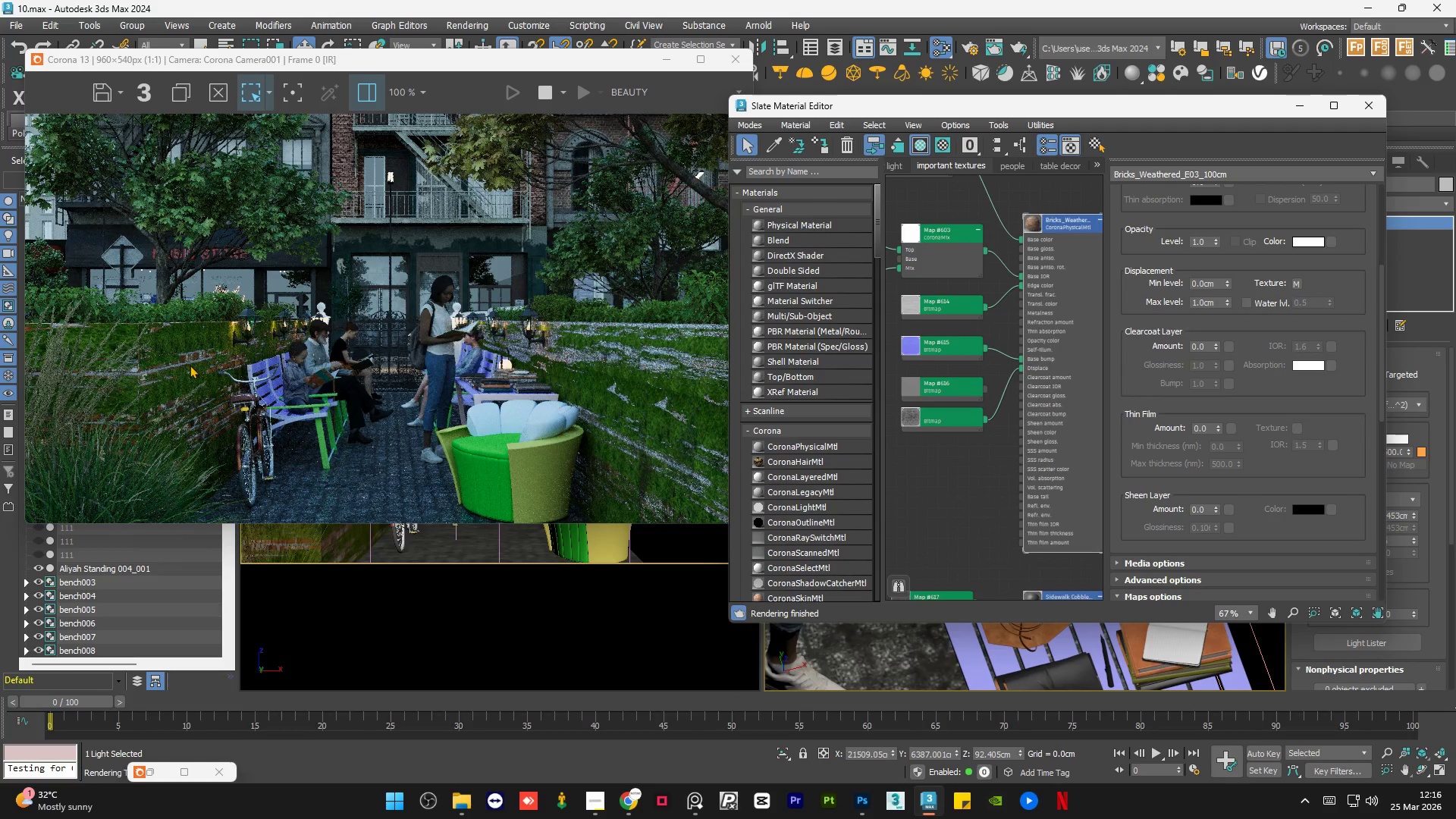 
scroll: coordinate [190, 365], scroll_direction: up, amount: 2.0
 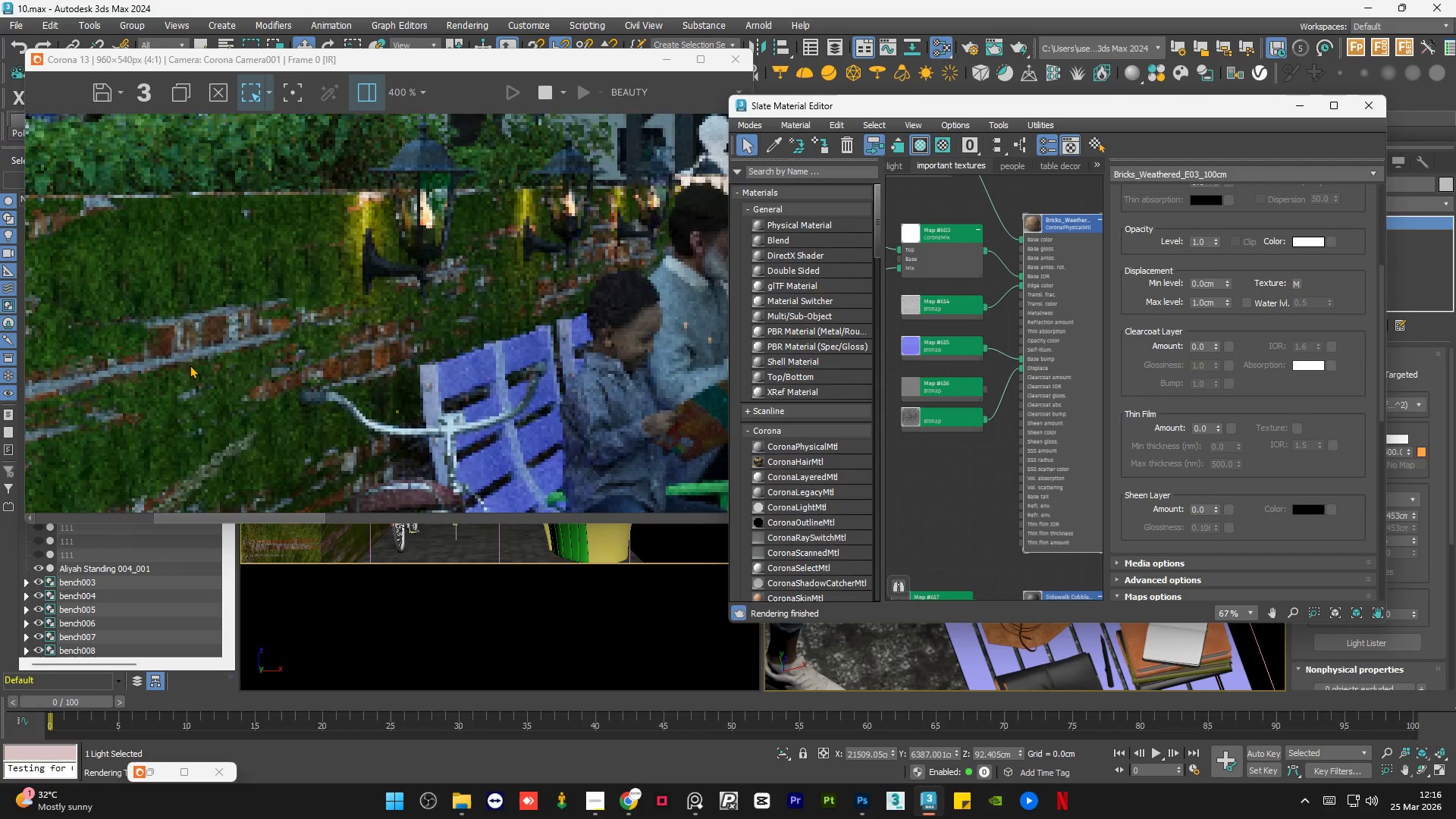 
scroll: coordinate [190, 365], scroll_direction: down, amount: 2.0
 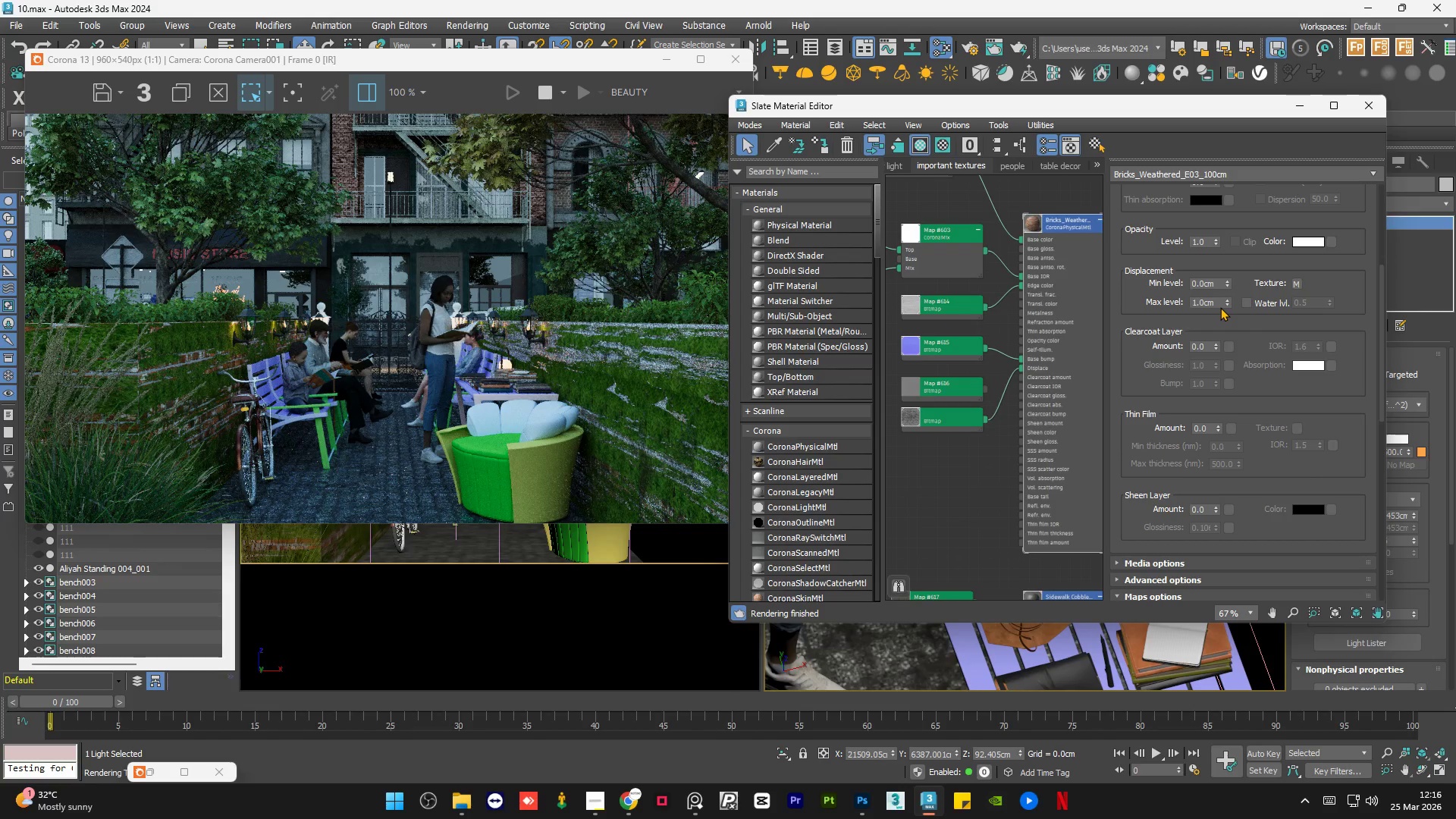 
double_click([1218, 303])
 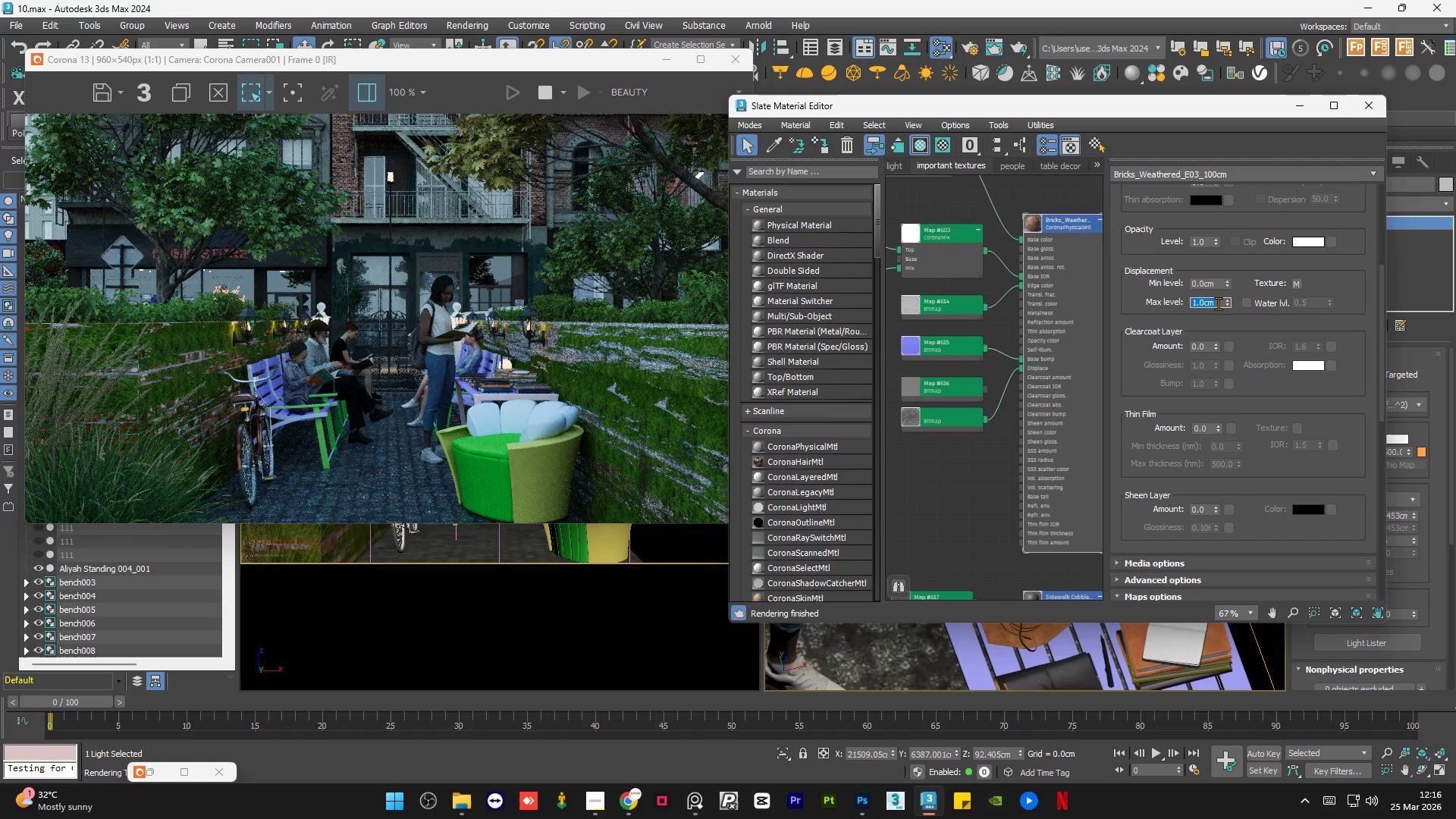 
key(Numpad0)
 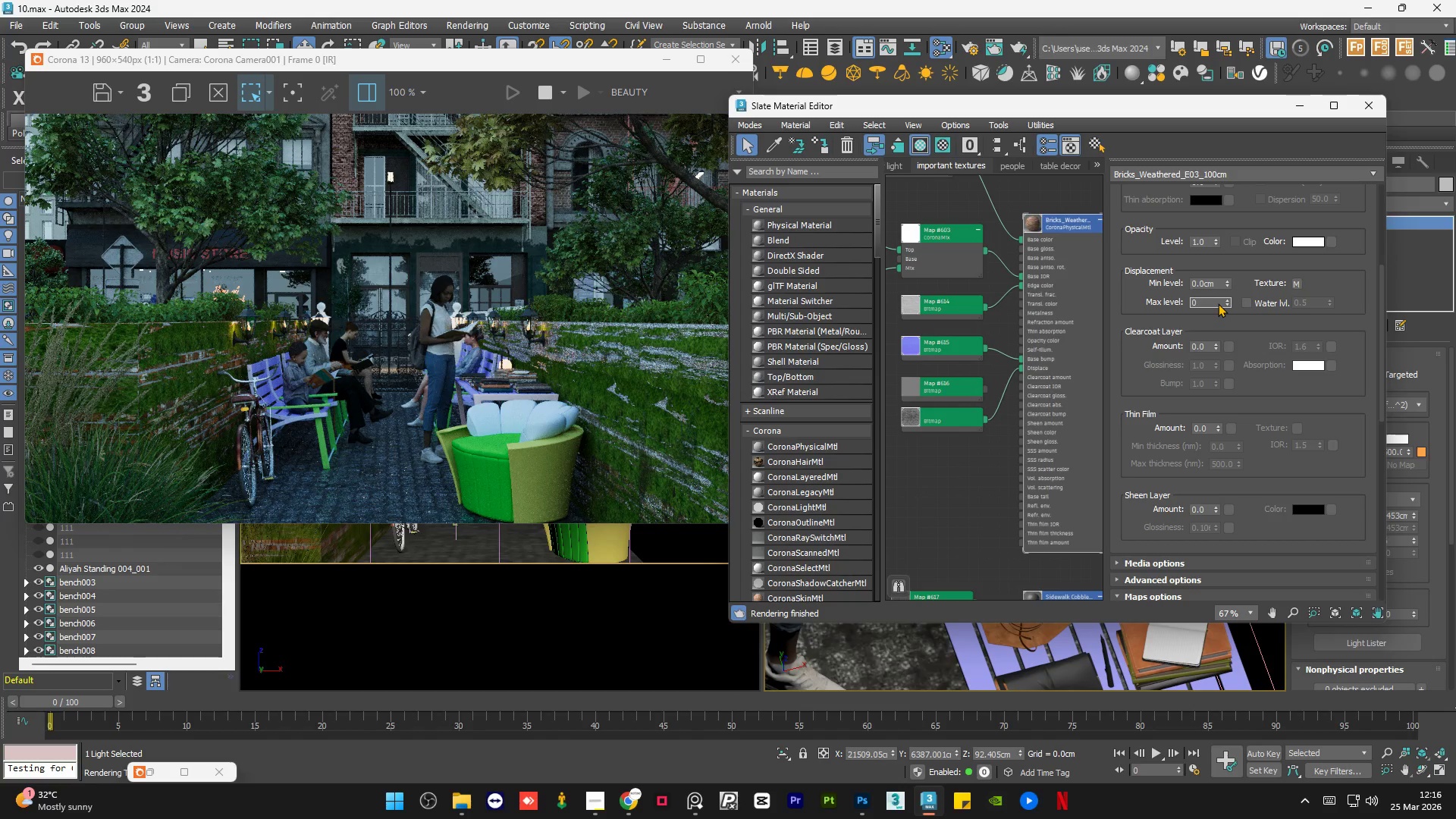 
key(NumpadEnter)
 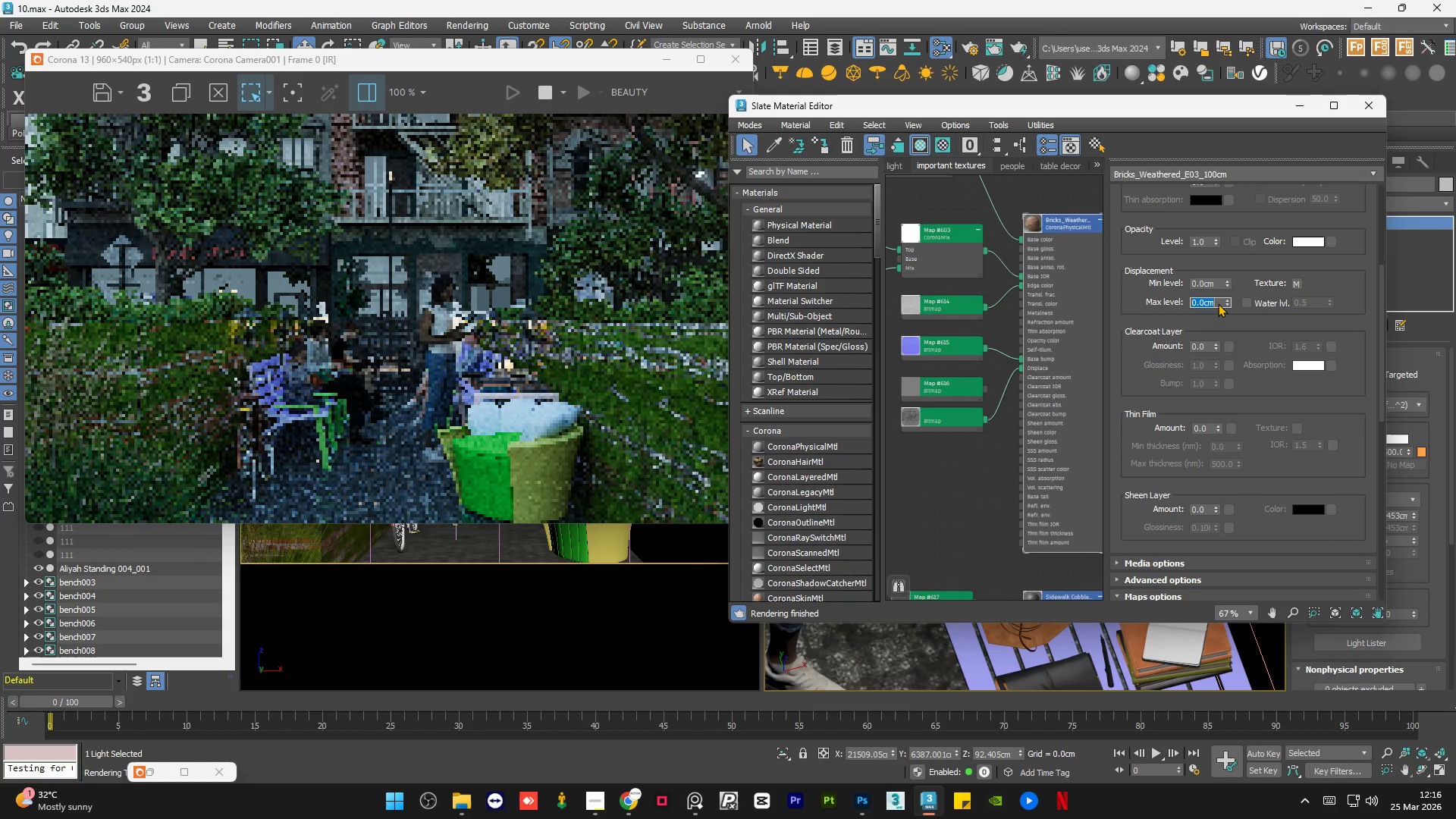 
key(Numpad1)
 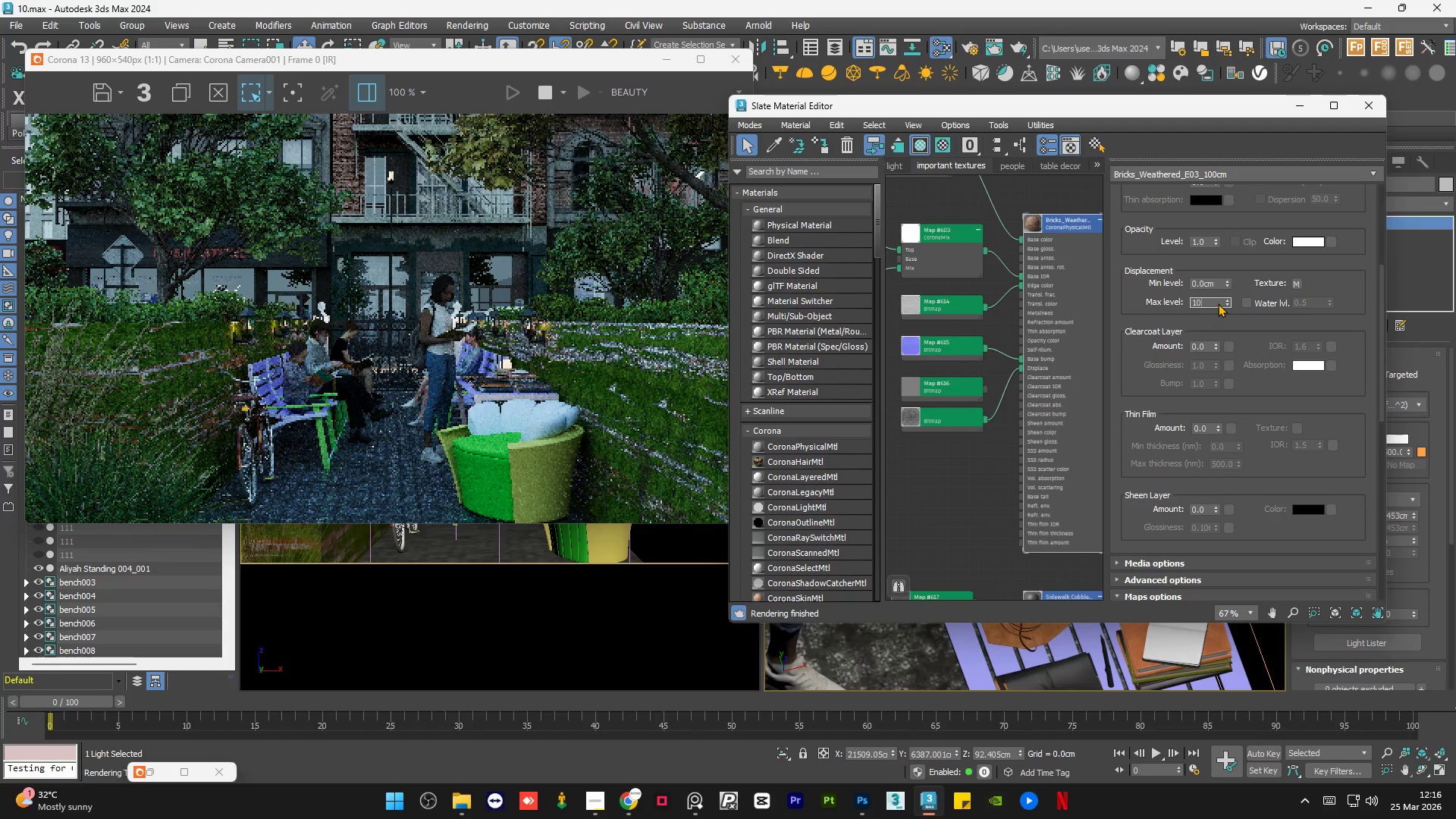 
key(Numpad0)
 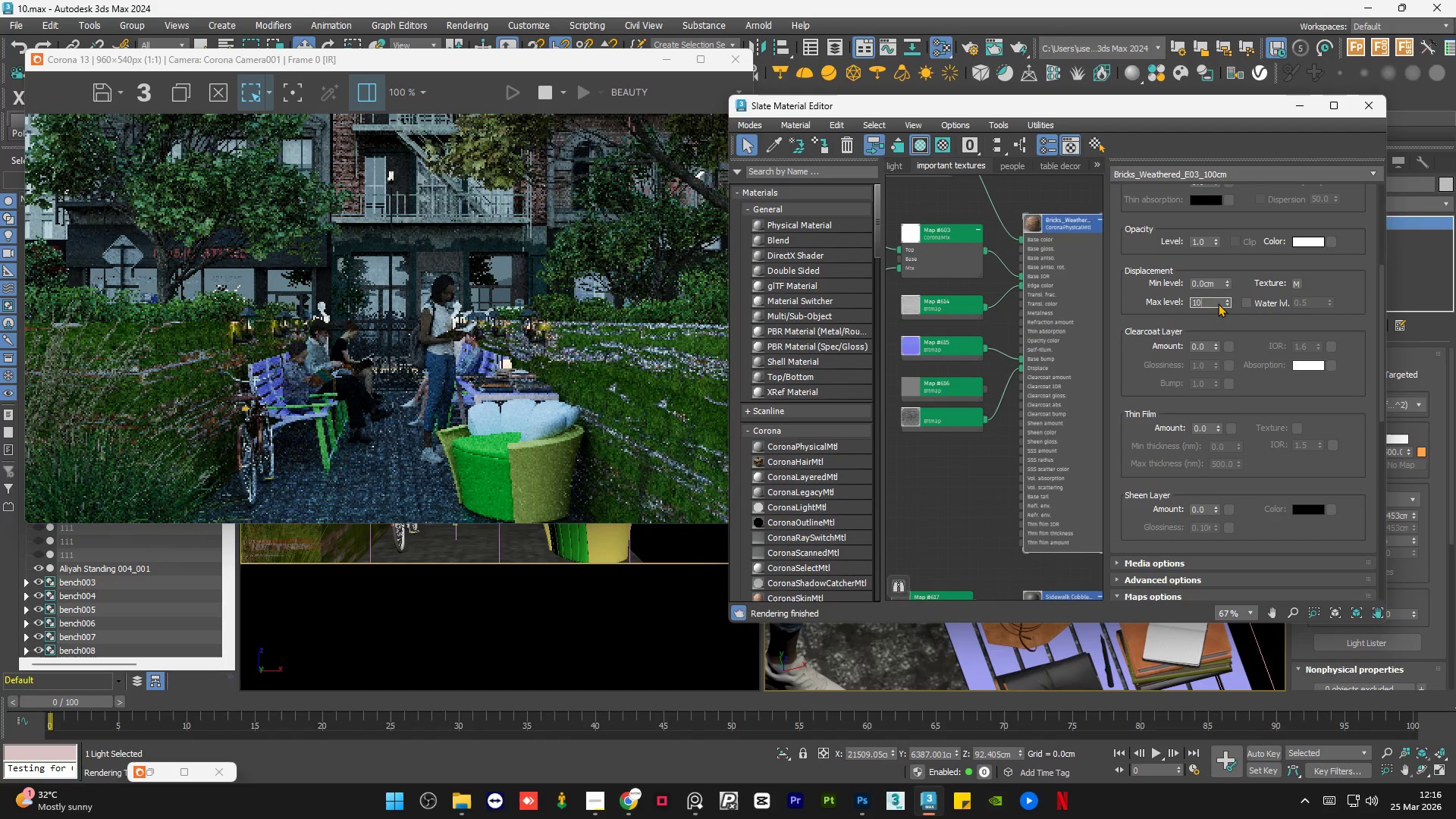 
key(NumpadEnter)
 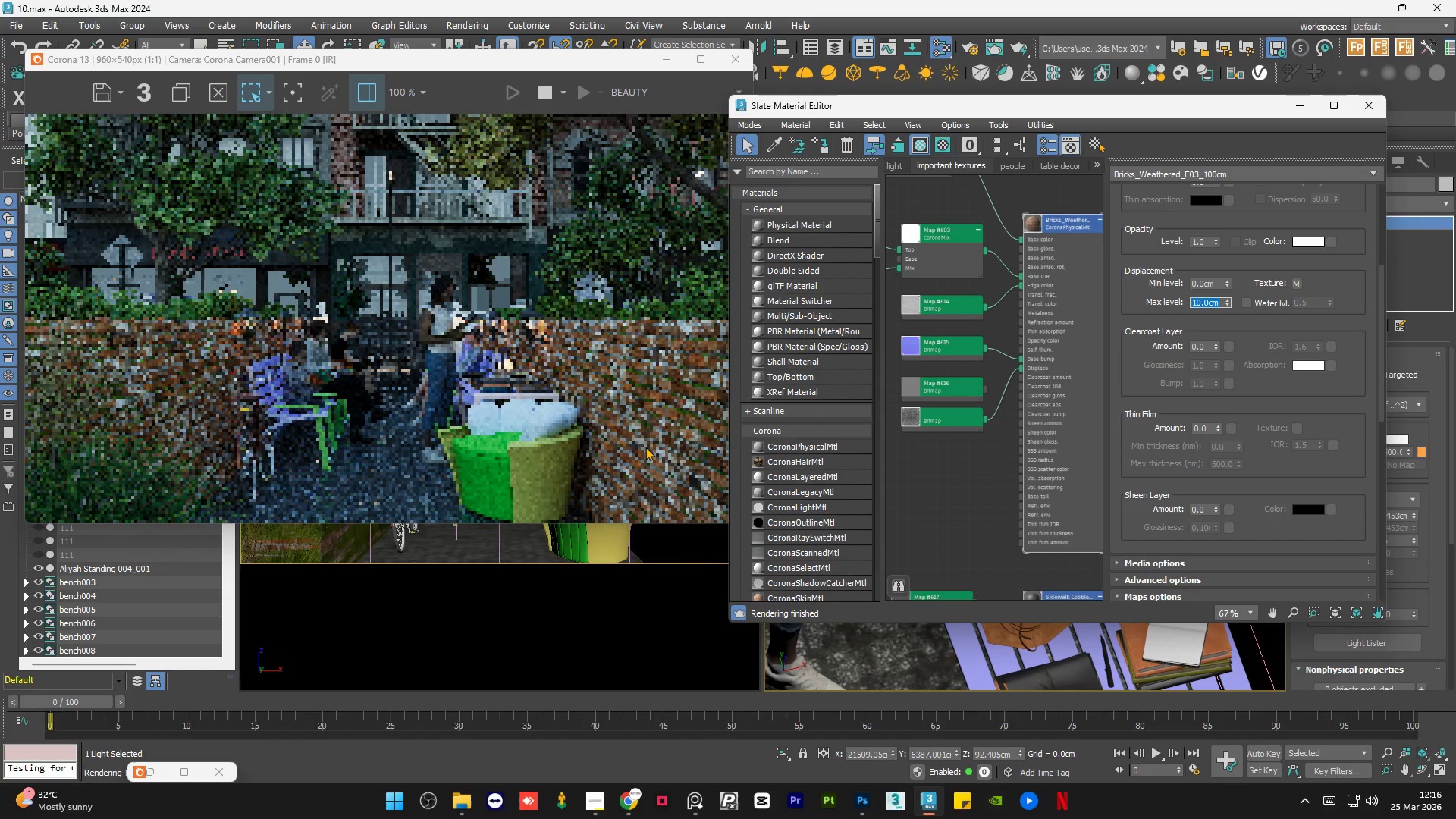 
scroll: coordinate [689, 391], scroll_direction: up, amount: 2.0
 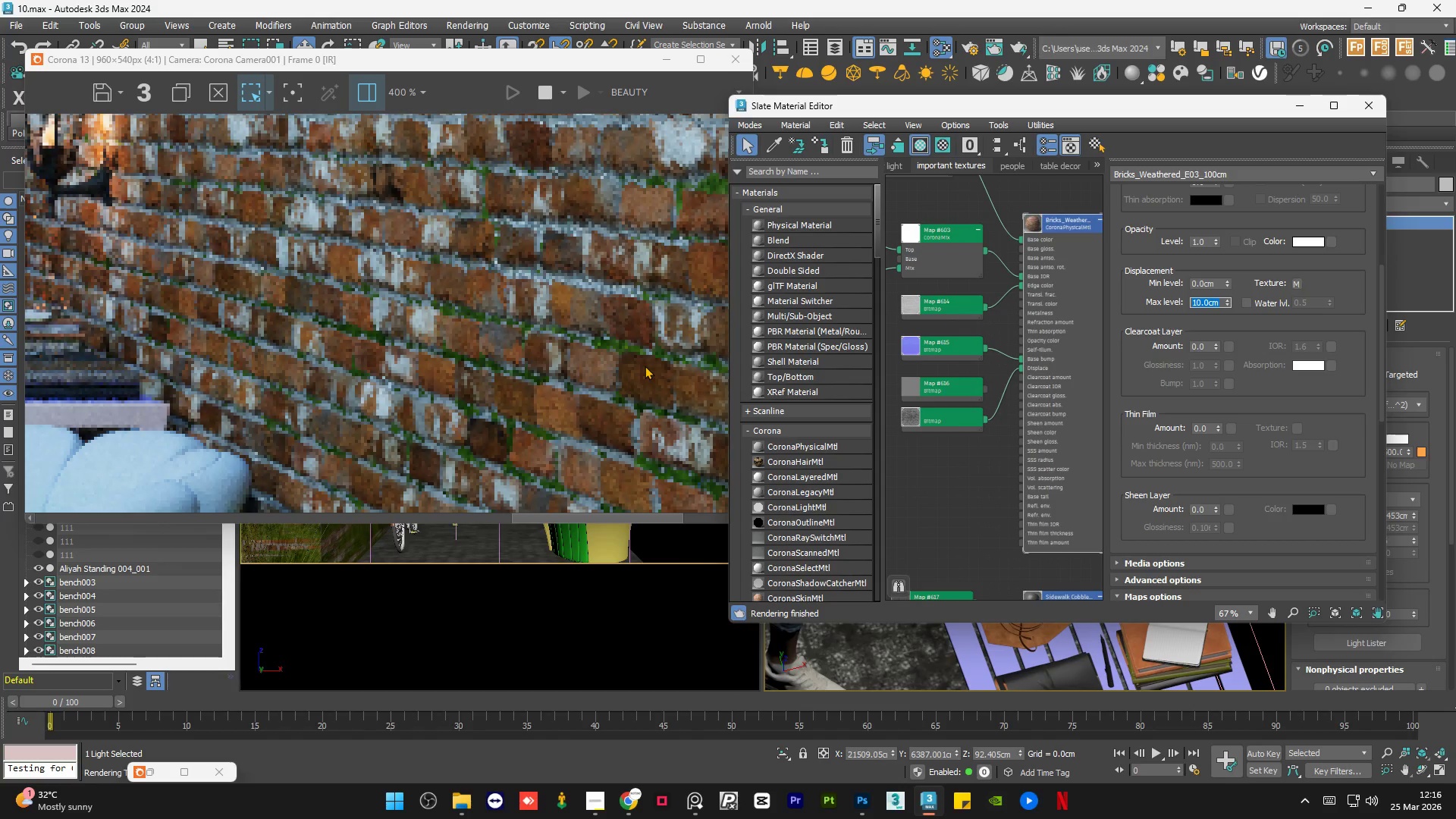 
scroll: coordinate [645, 366], scroll_direction: down, amount: 1.0
 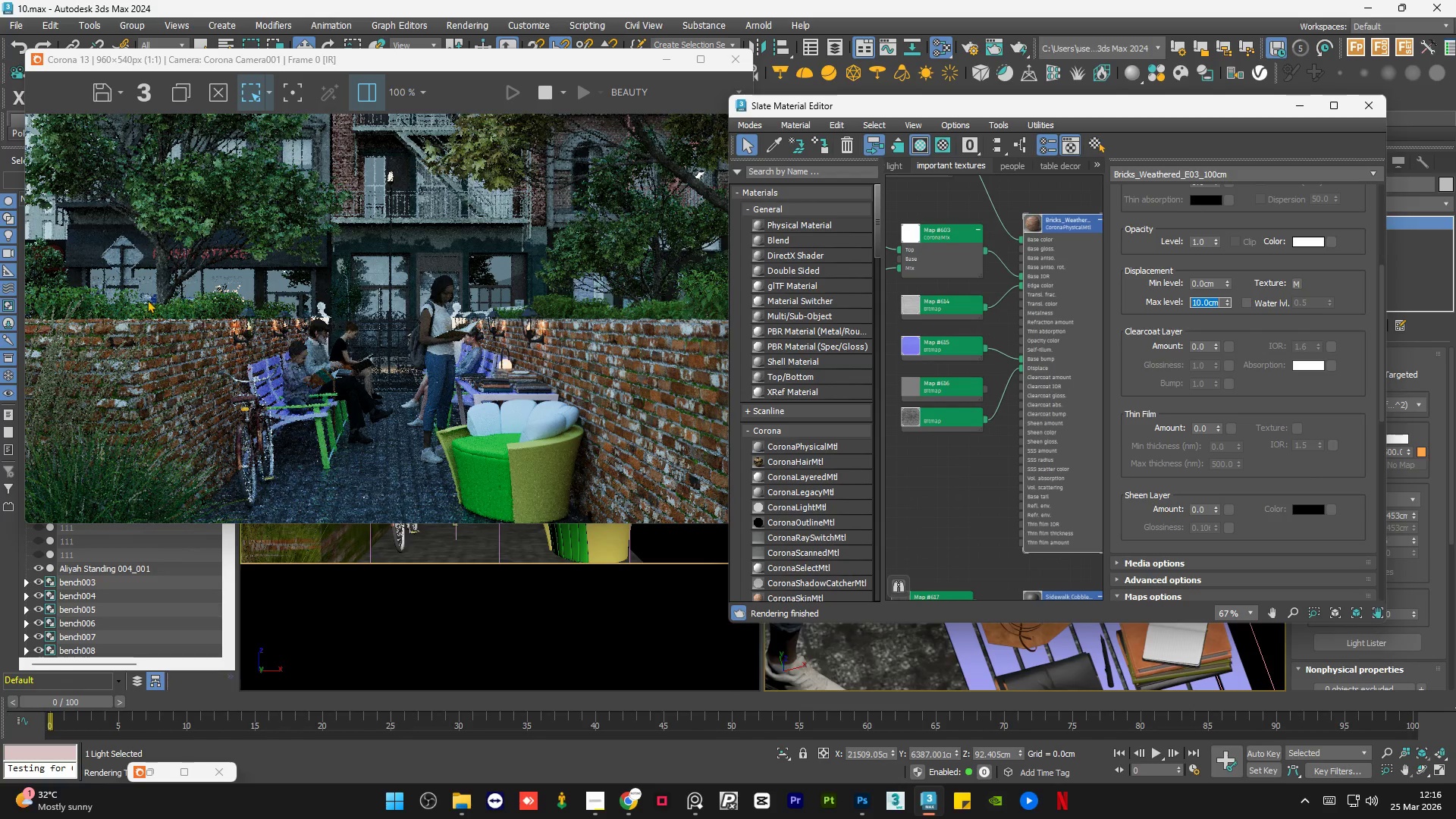 
scroll: coordinate [252, 387], scroll_direction: up, amount: 2.0
 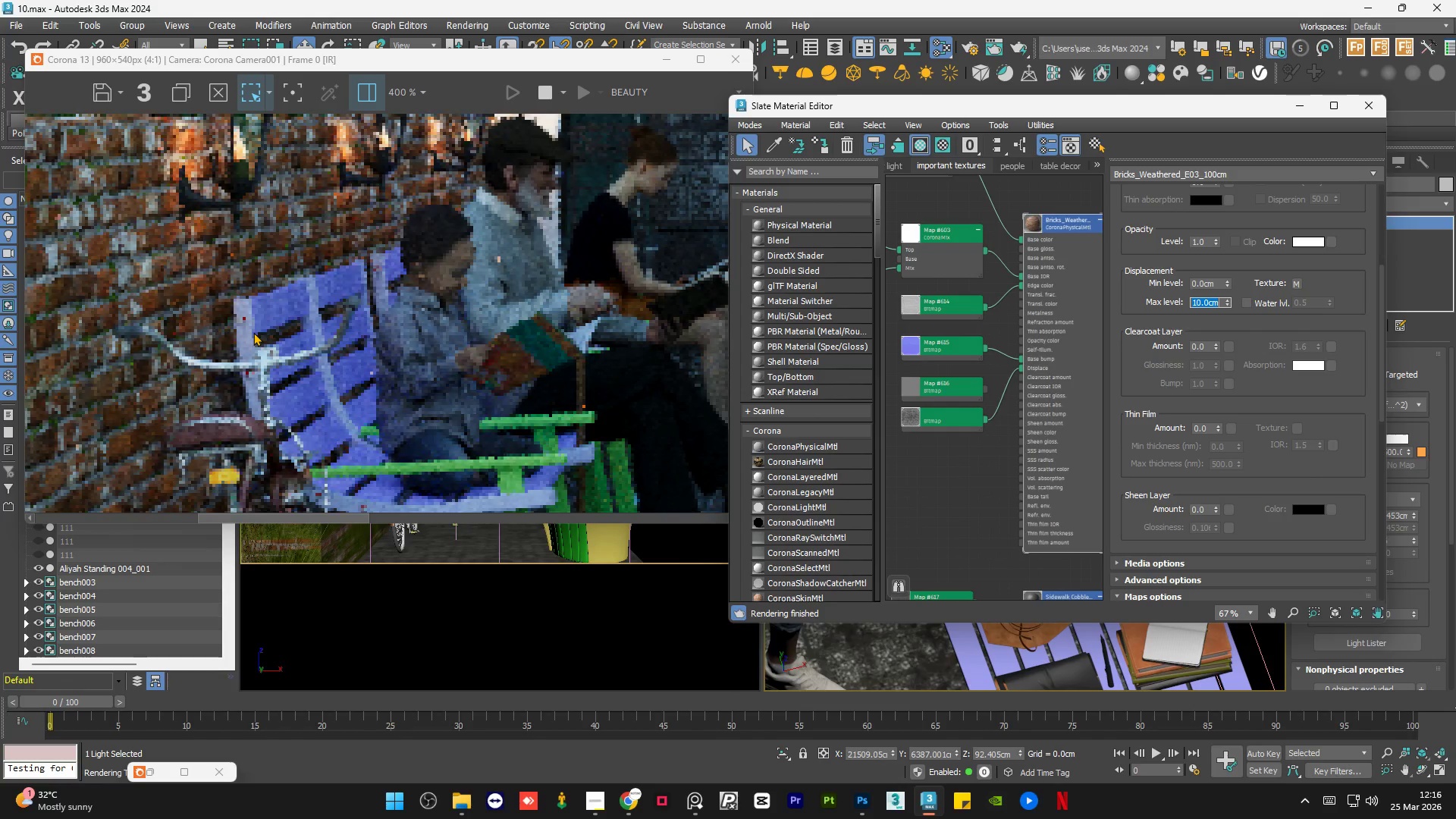 
scroll: coordinate [253, 332], scroll_direction: down, amount: 1.0
 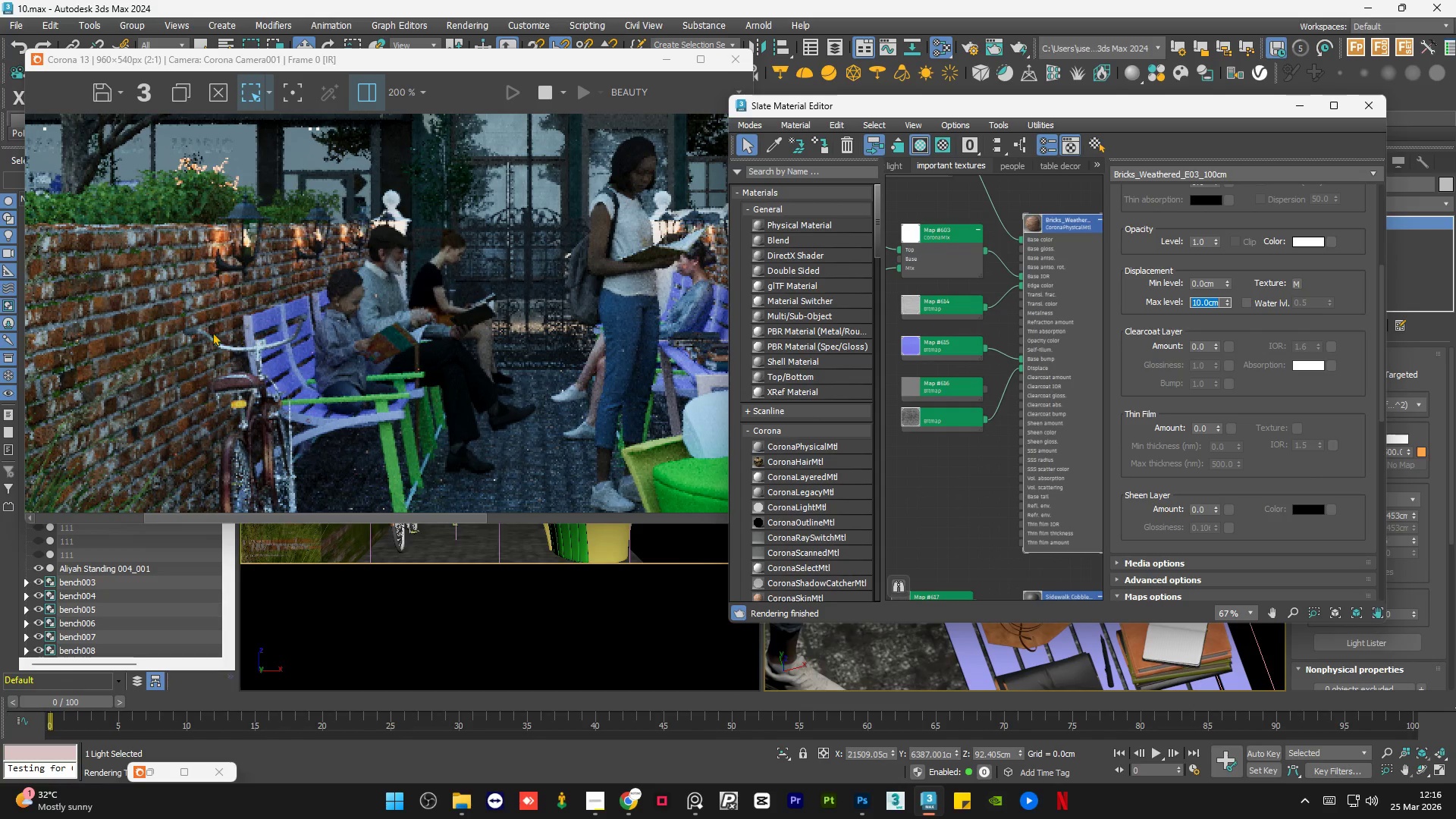 
scroll: coordinate [140, 329], scroll_direction: up, amount: 1.0
 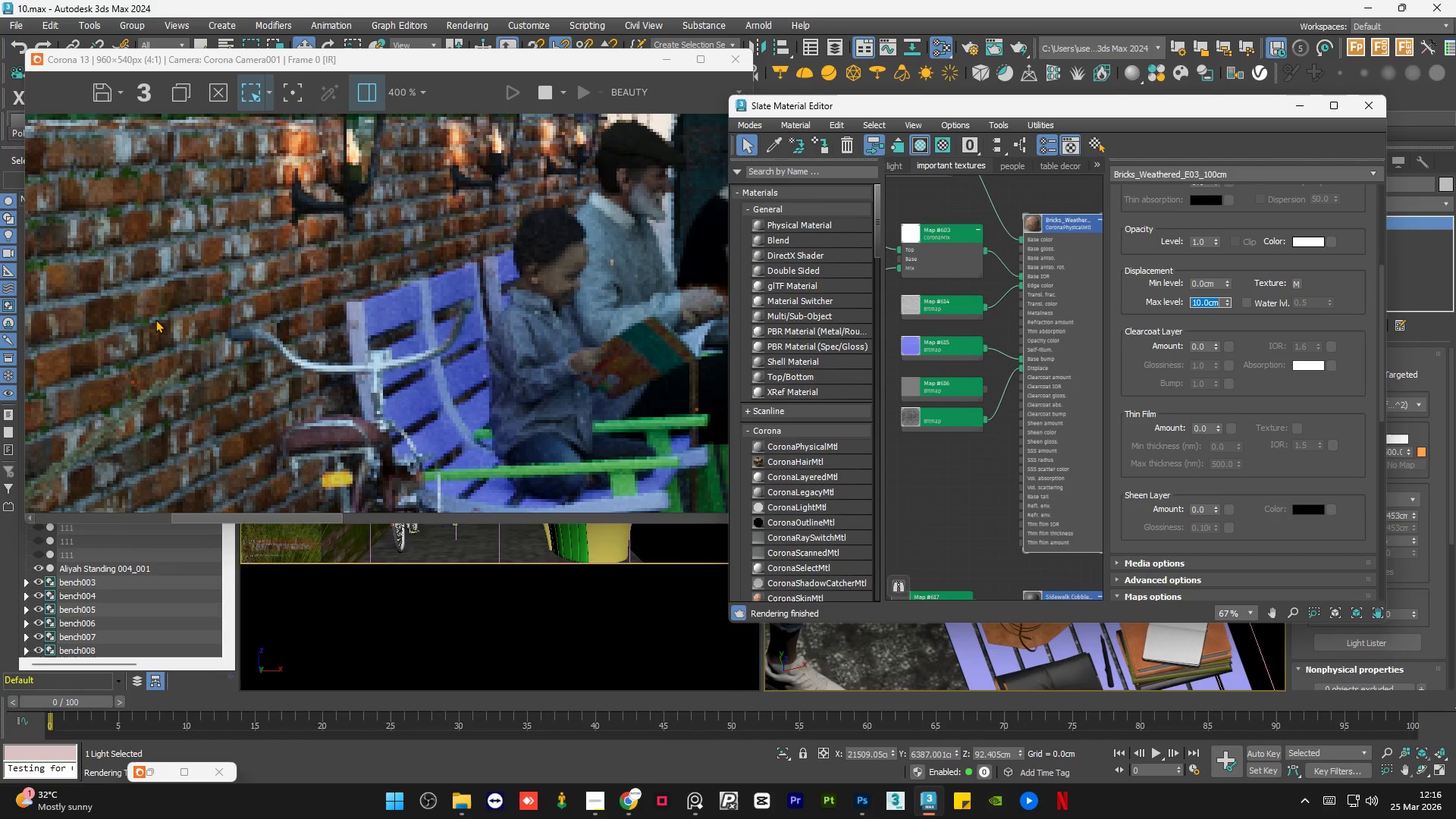 
scroll: coordinate [155, 319], scroll_direction: down, amount: 2.0
 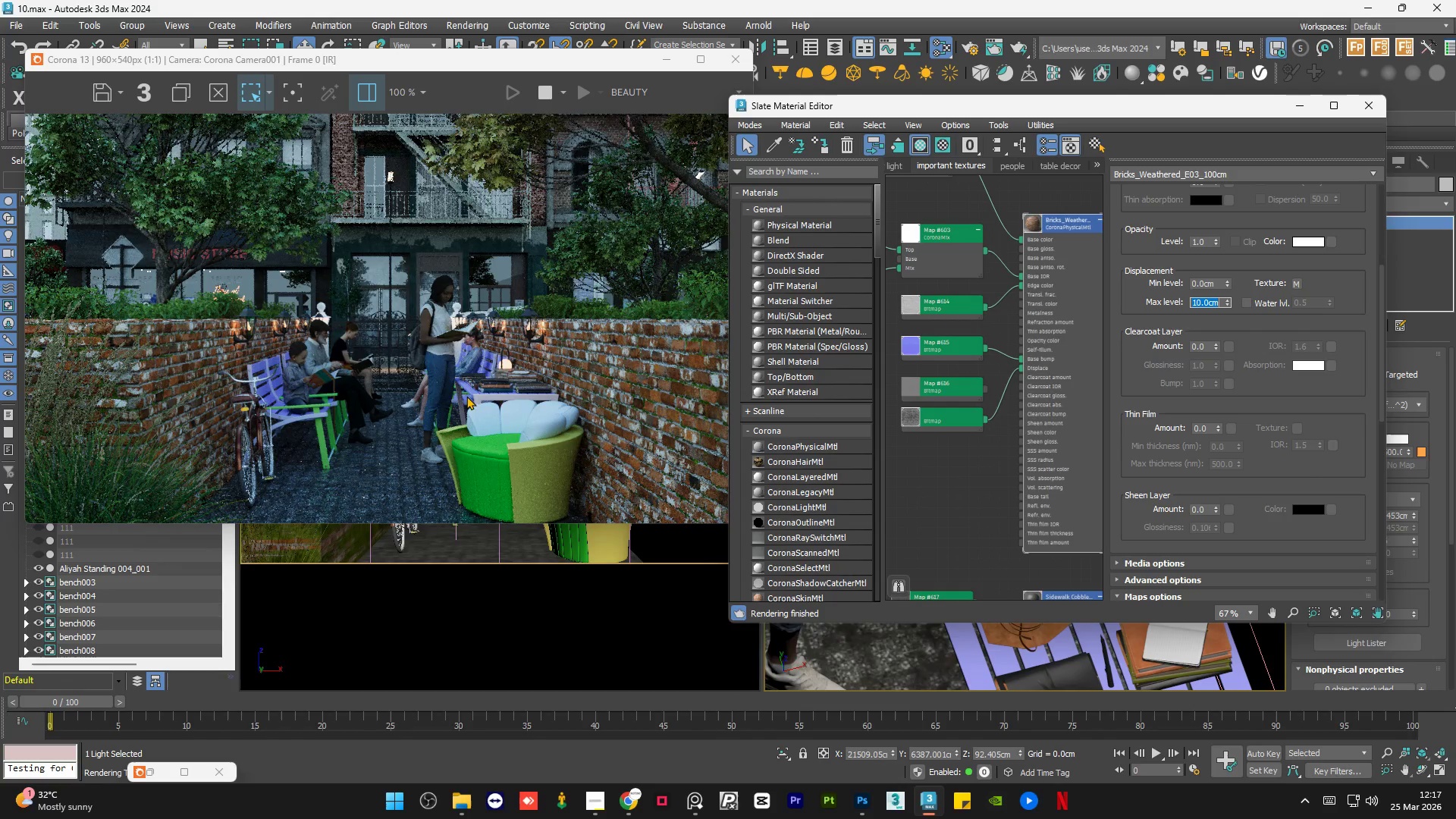 
scroll: coordinate [542, 394], scroll_direction: up, amount: 2.0
 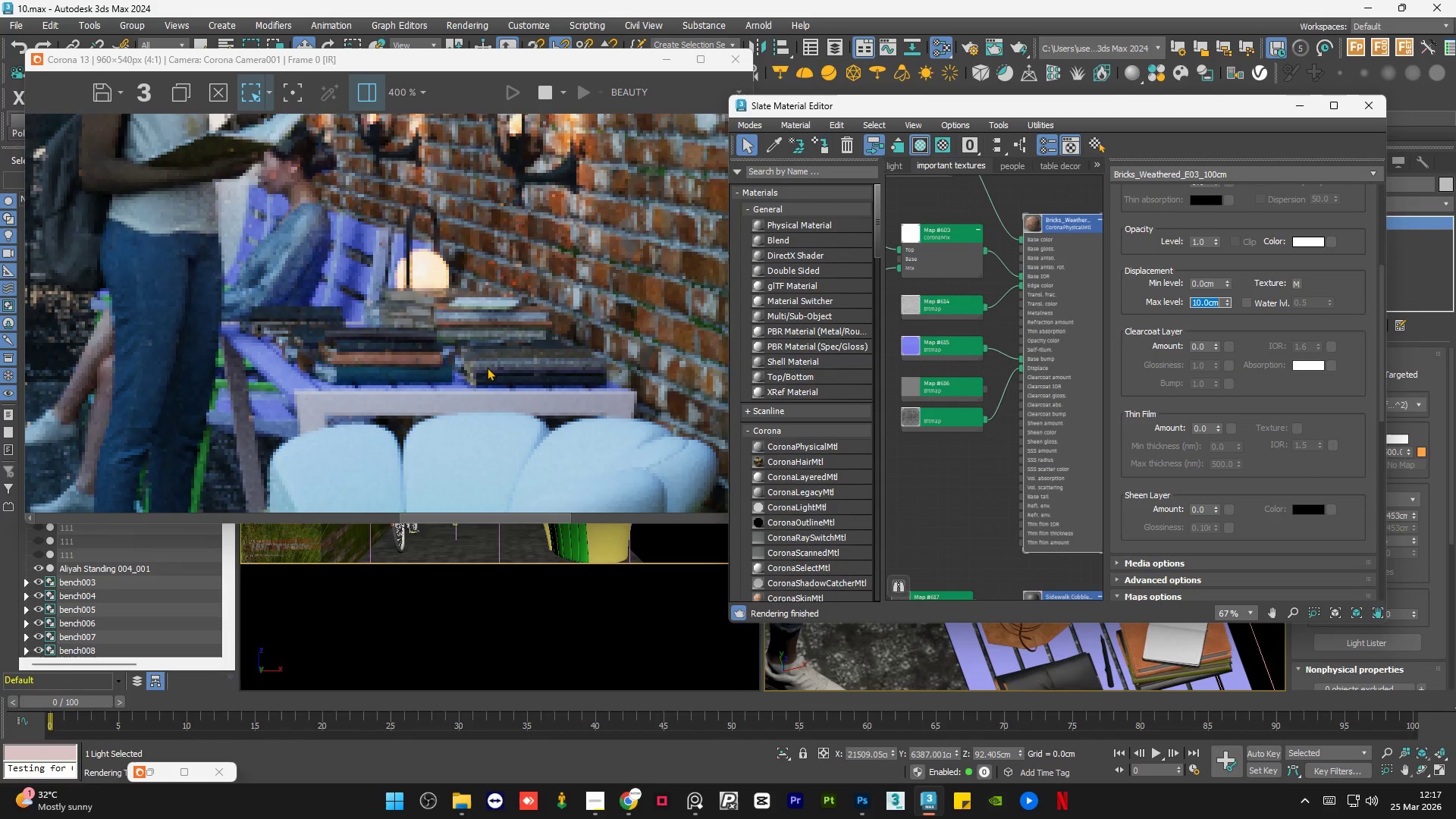 
scroll: coordinate [481, 363], scroll_direction: down, amount: 2.0
 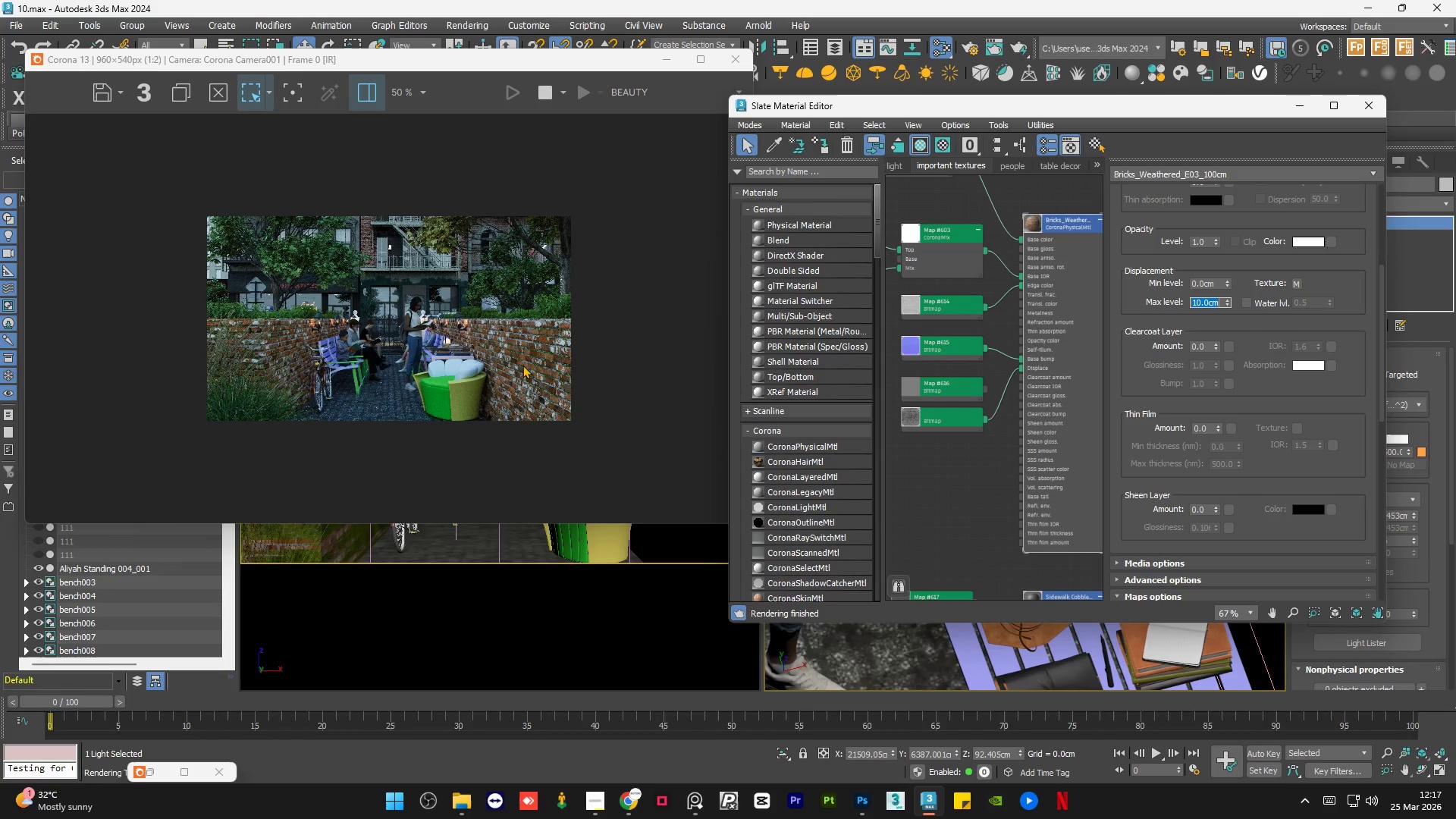 
scroll: coordinate [585, 372], scroll_direction: up, amount: 2.0
 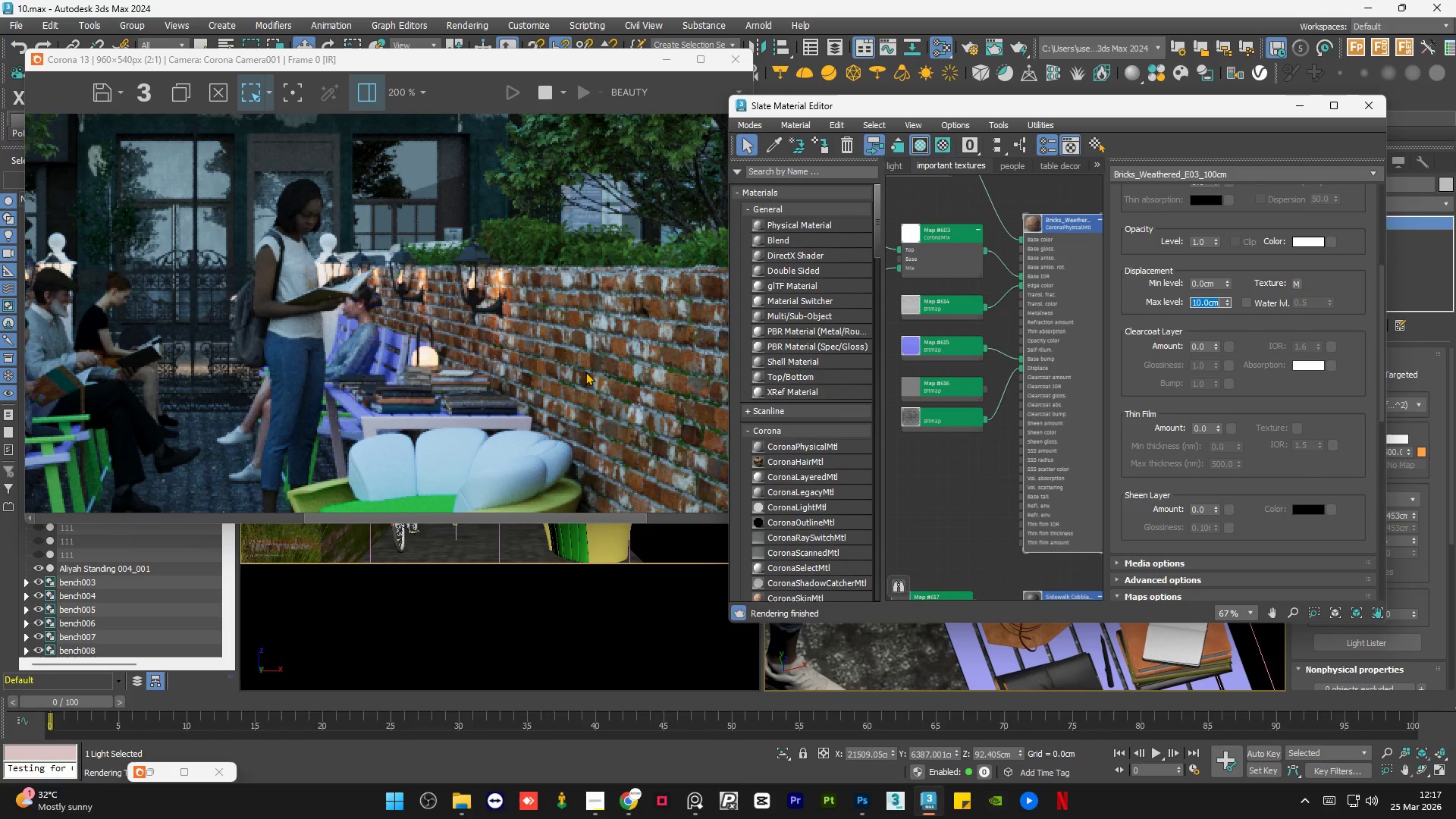 
scroll: coordinate [566, 384], scroll_direction: down, amount: 1.0
 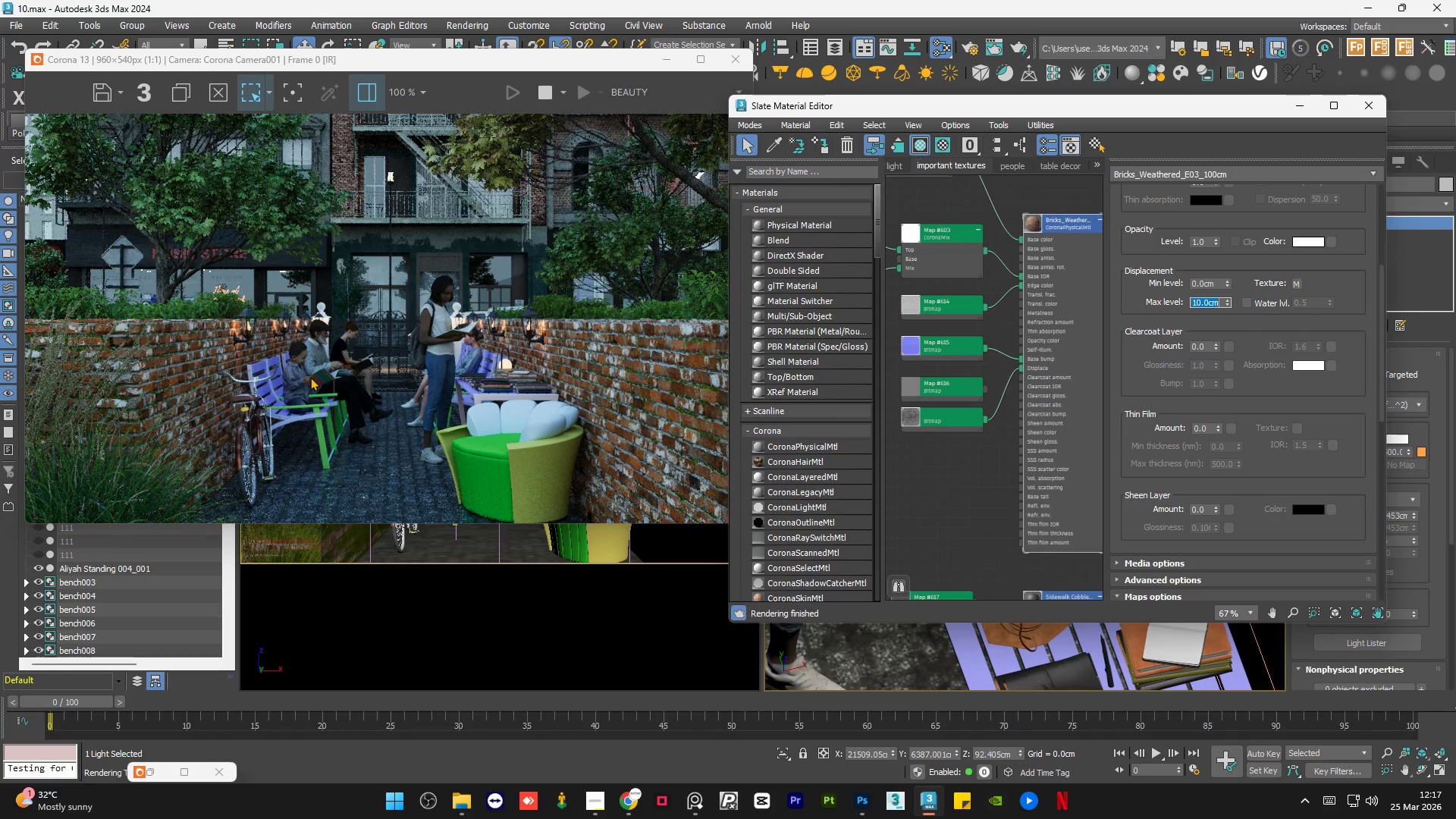 
scroll: coordinate [189, 384], scroll_direction: up, amount: 2.0
 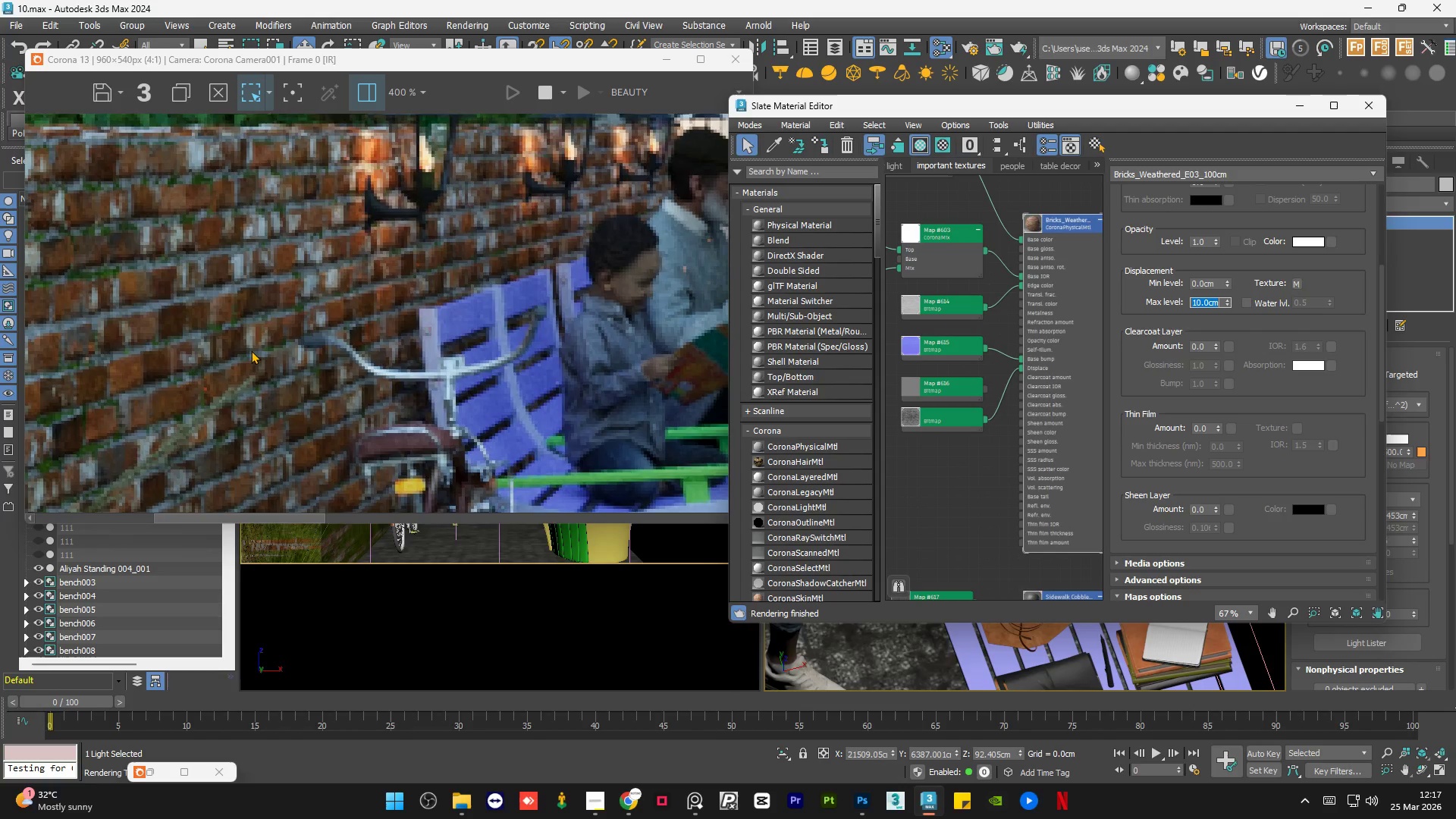 
scroll: coordinate [251, 350], scroll_direction: down, amount: 1.0
 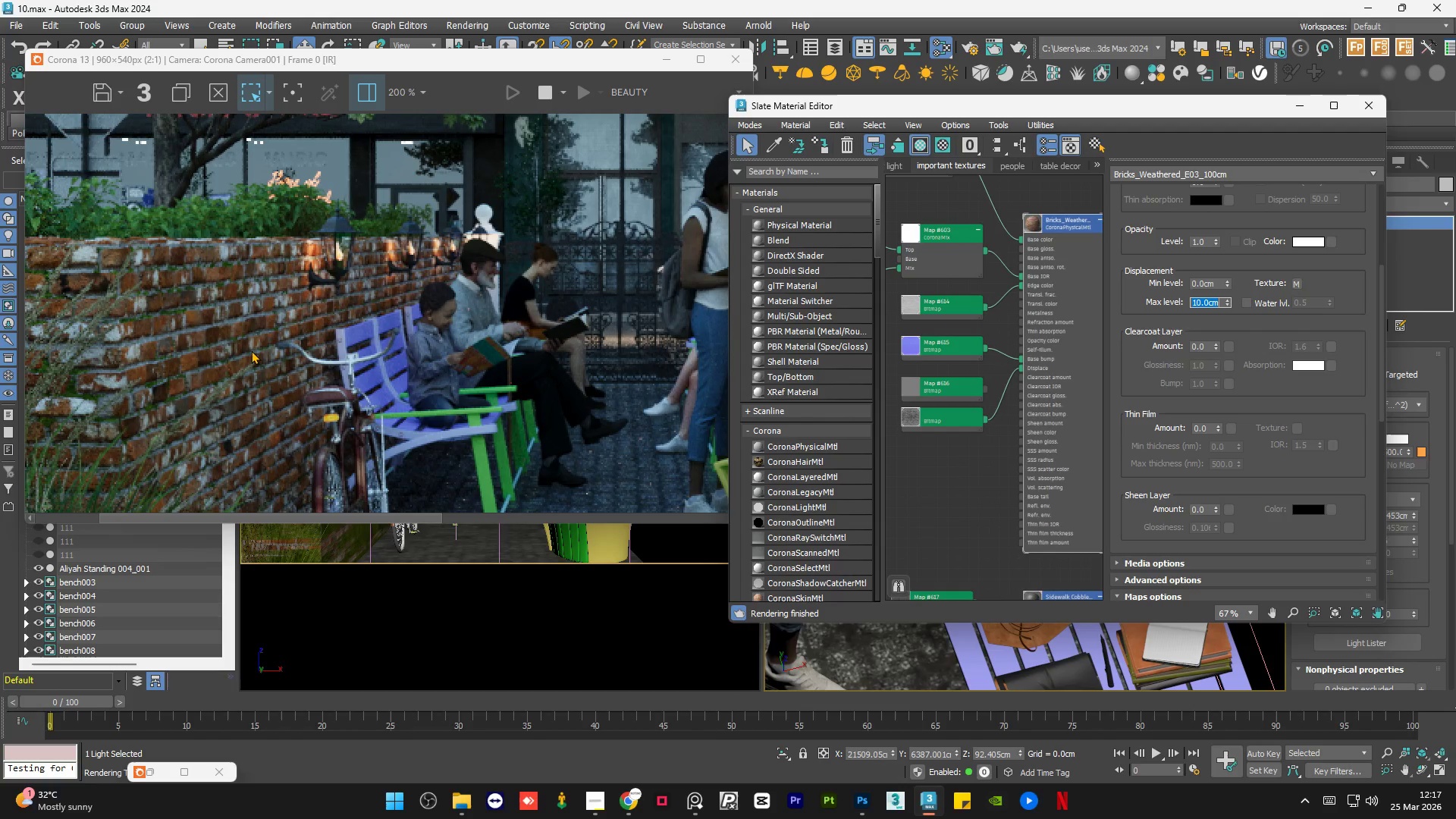 
key(Numpad5)
 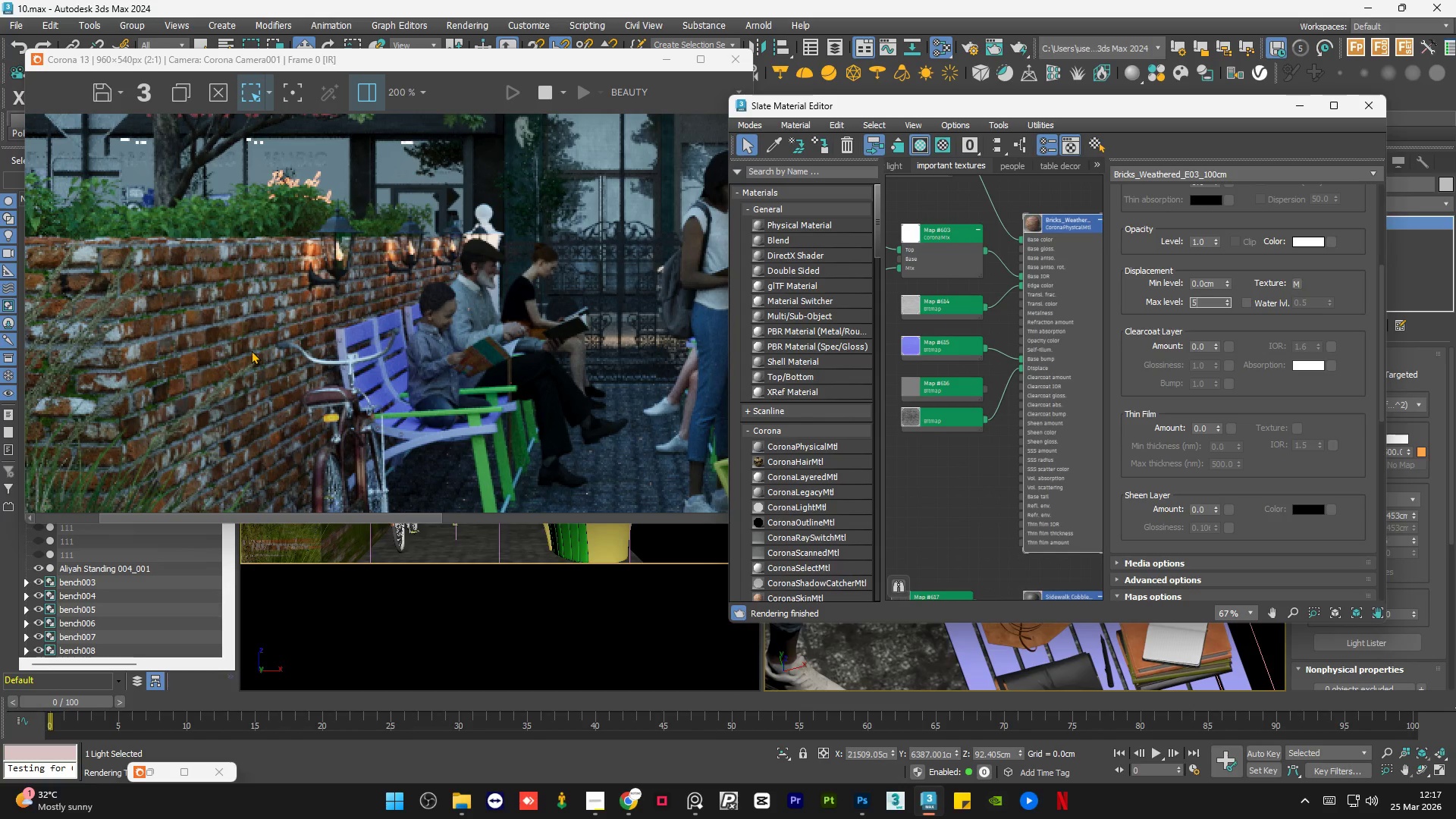 
key(NumpadEnter)
 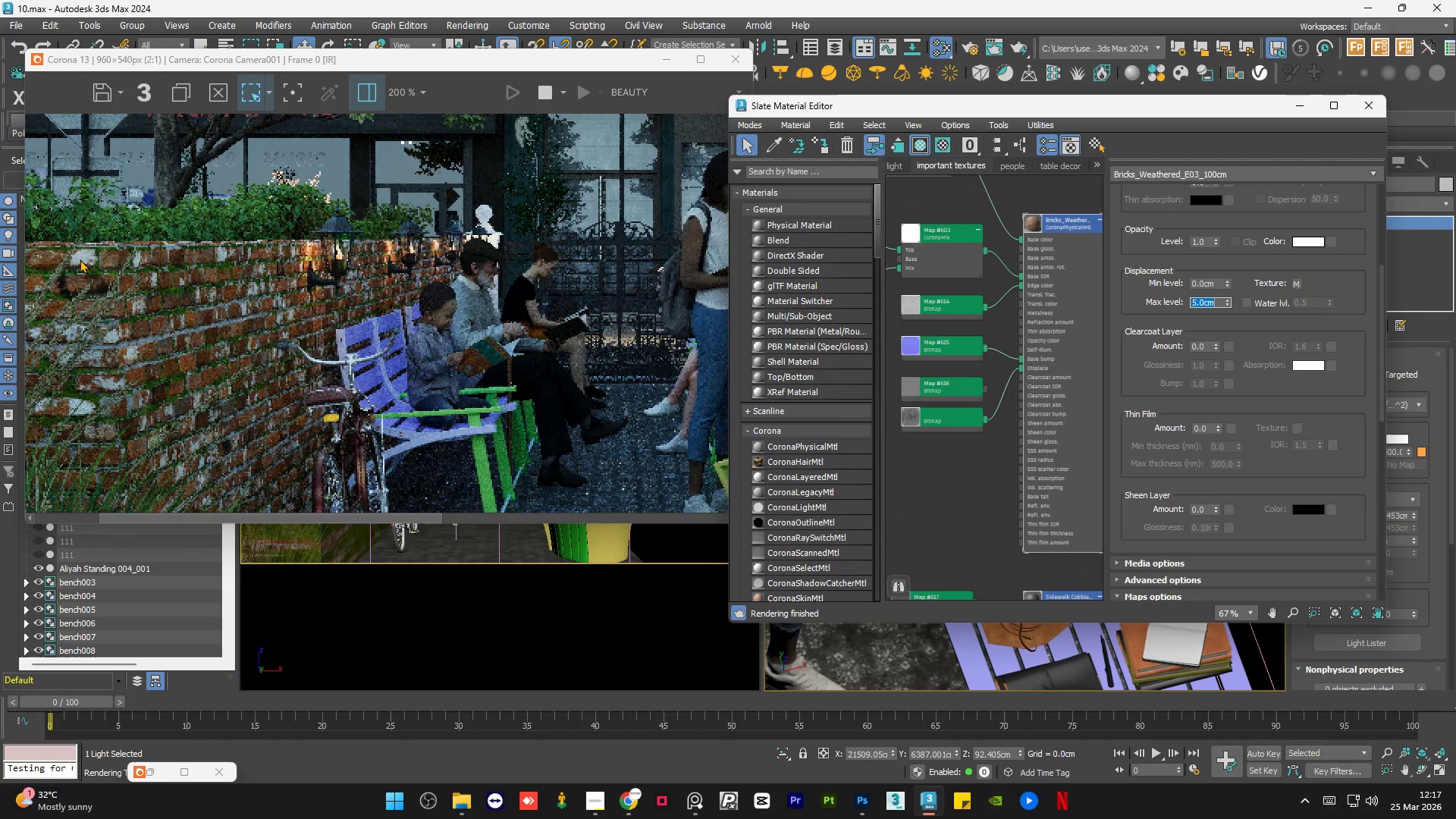 
scroll: coordinate [144, 275], scroll_direction: up, amount: 1.0
 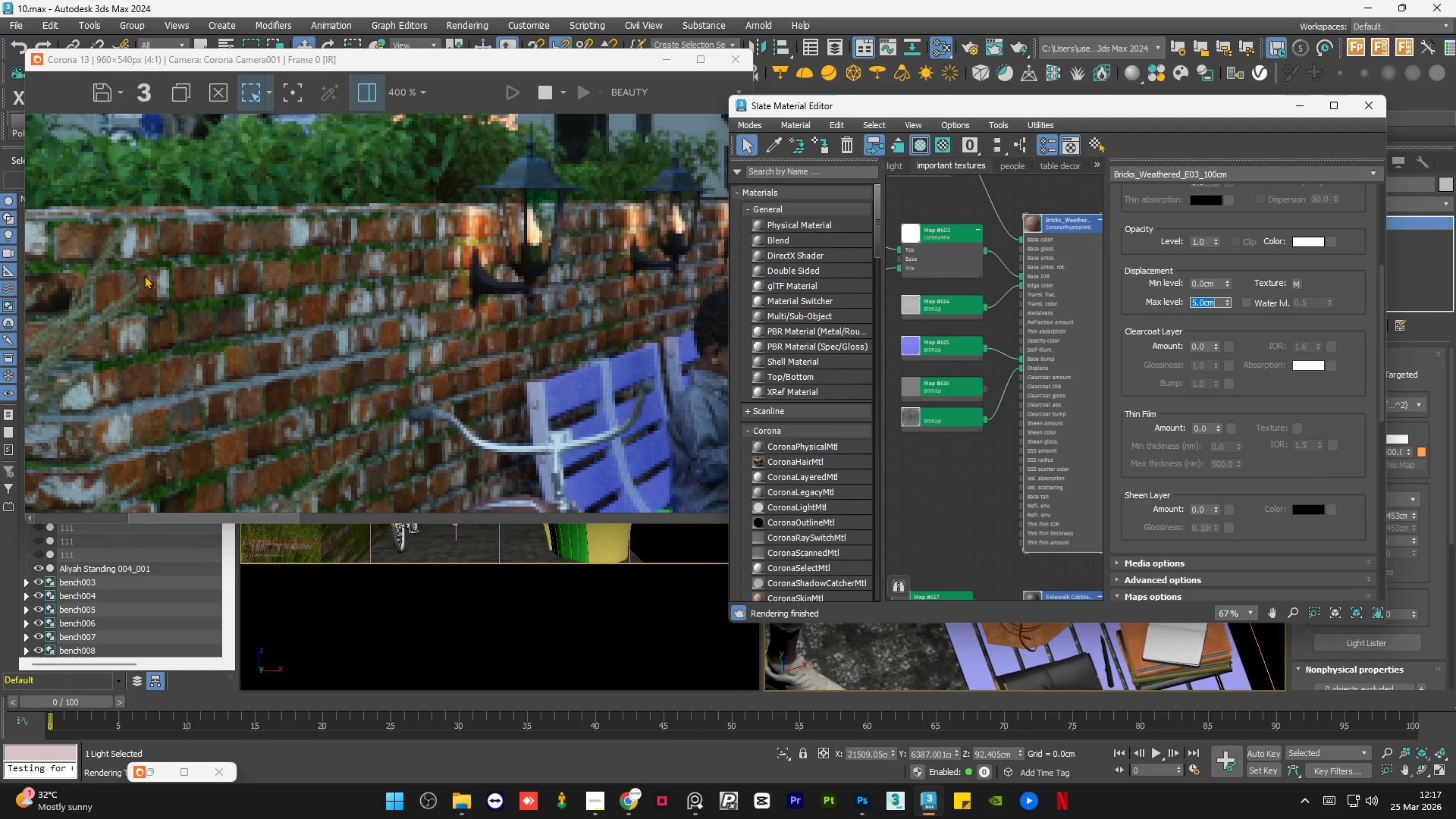 
wait(9.19)
 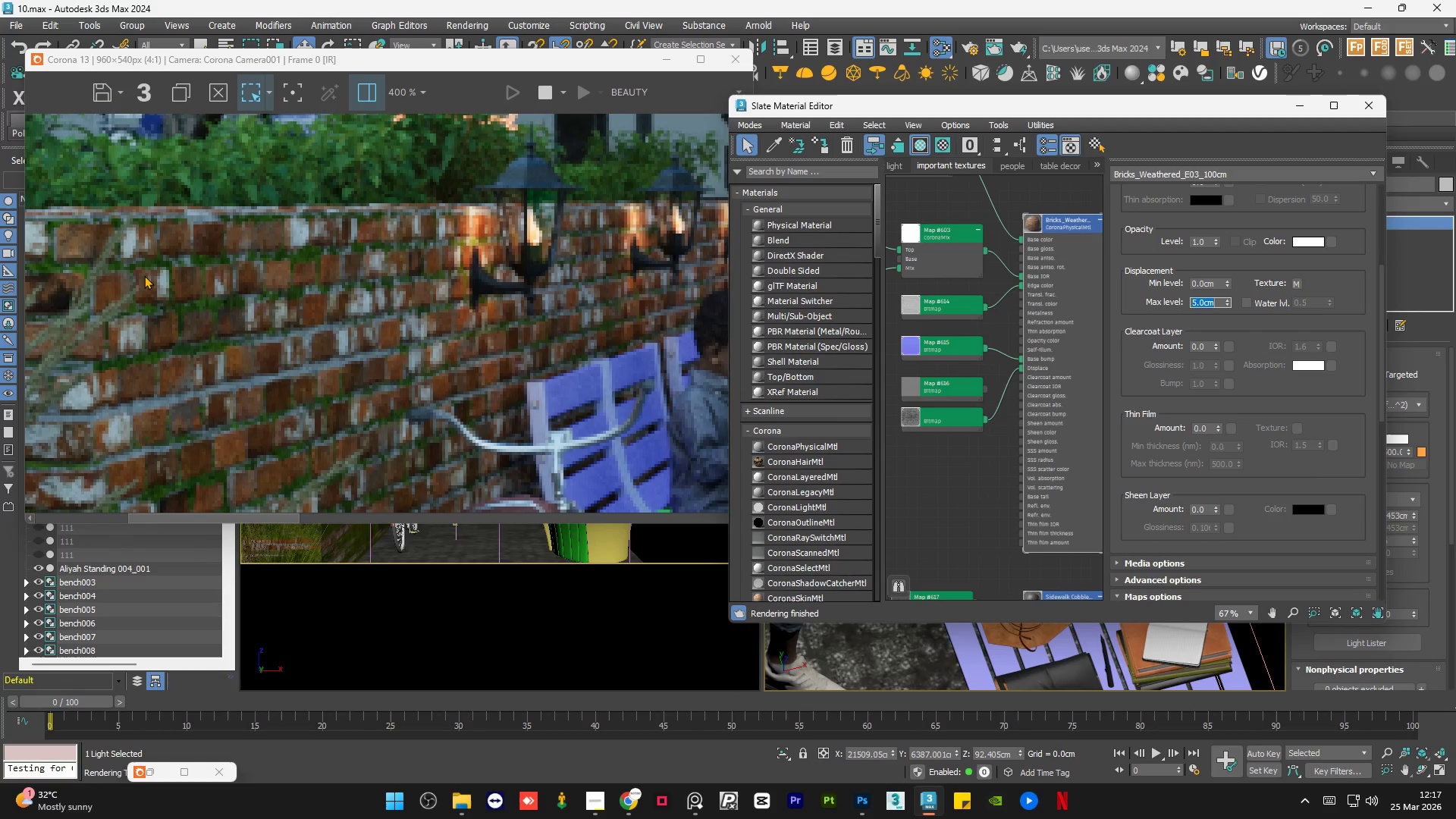 
scroll: coordinate [190, 293], scroll_direction: down, amount: 1.0
 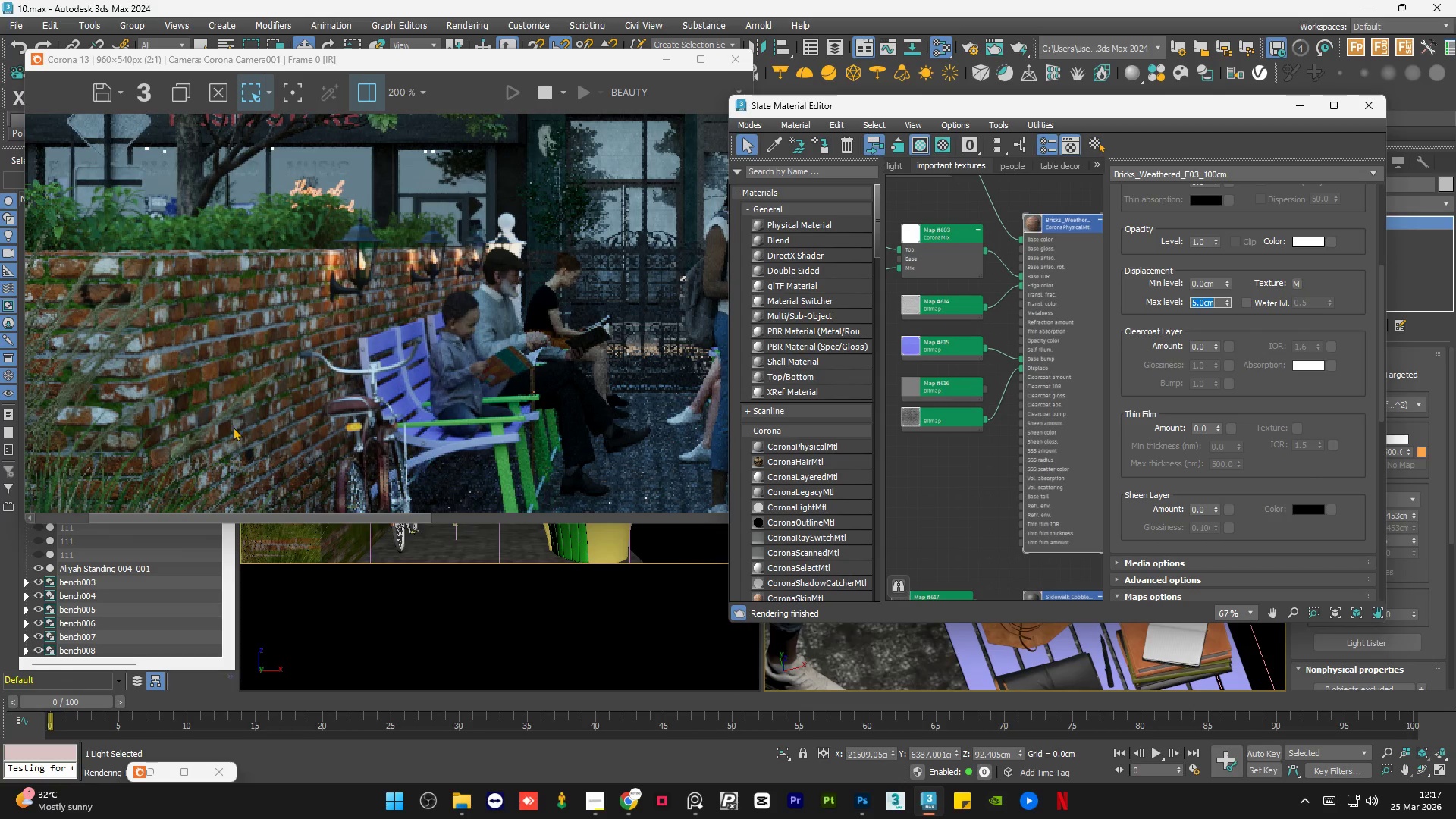 
scroll: coordinate [233, 427], scroll_direction: up, amount: 1.0
 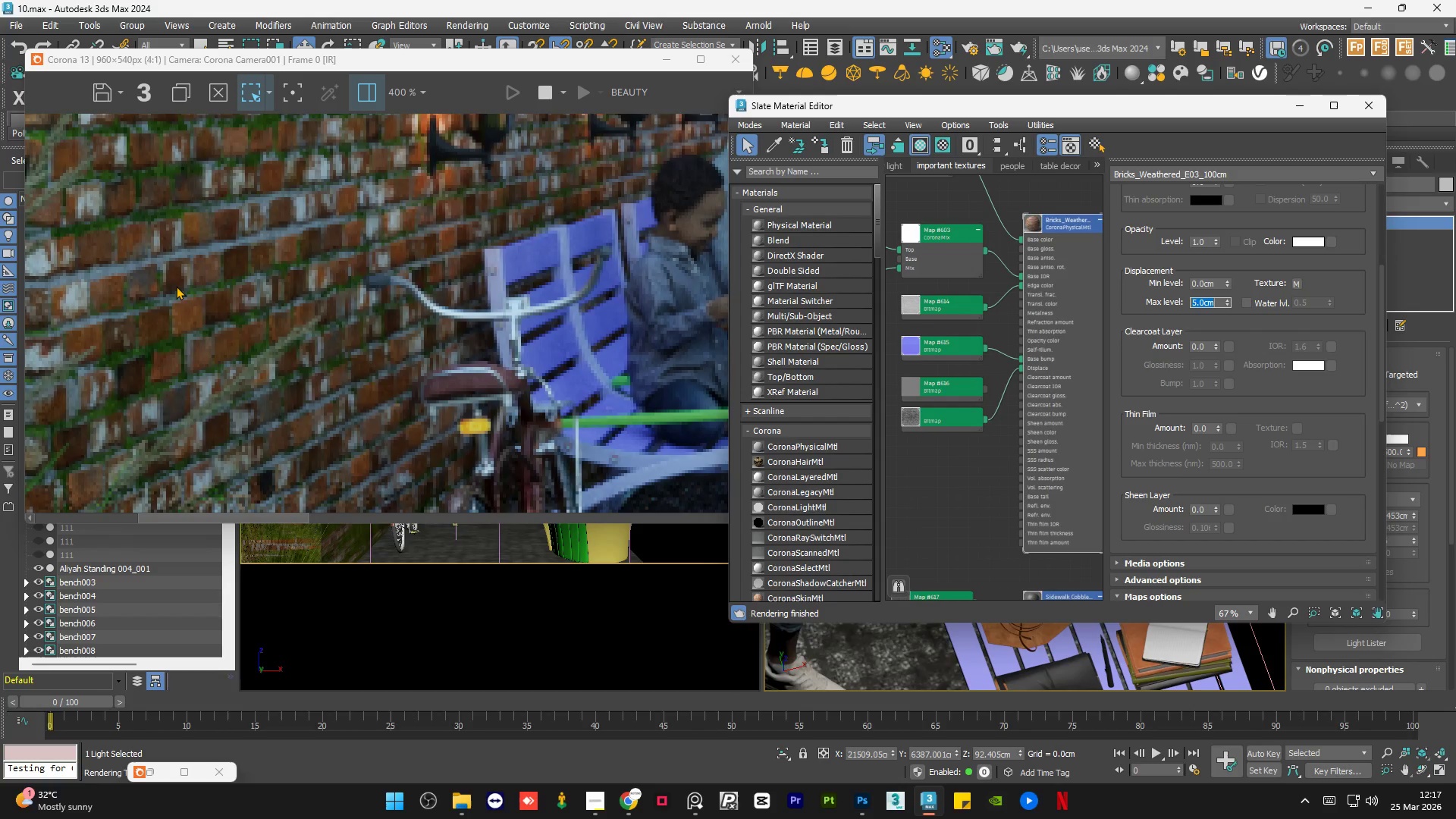 
scroll: coordinate [176, 286], scroll_direction: down, amount: 2.0
 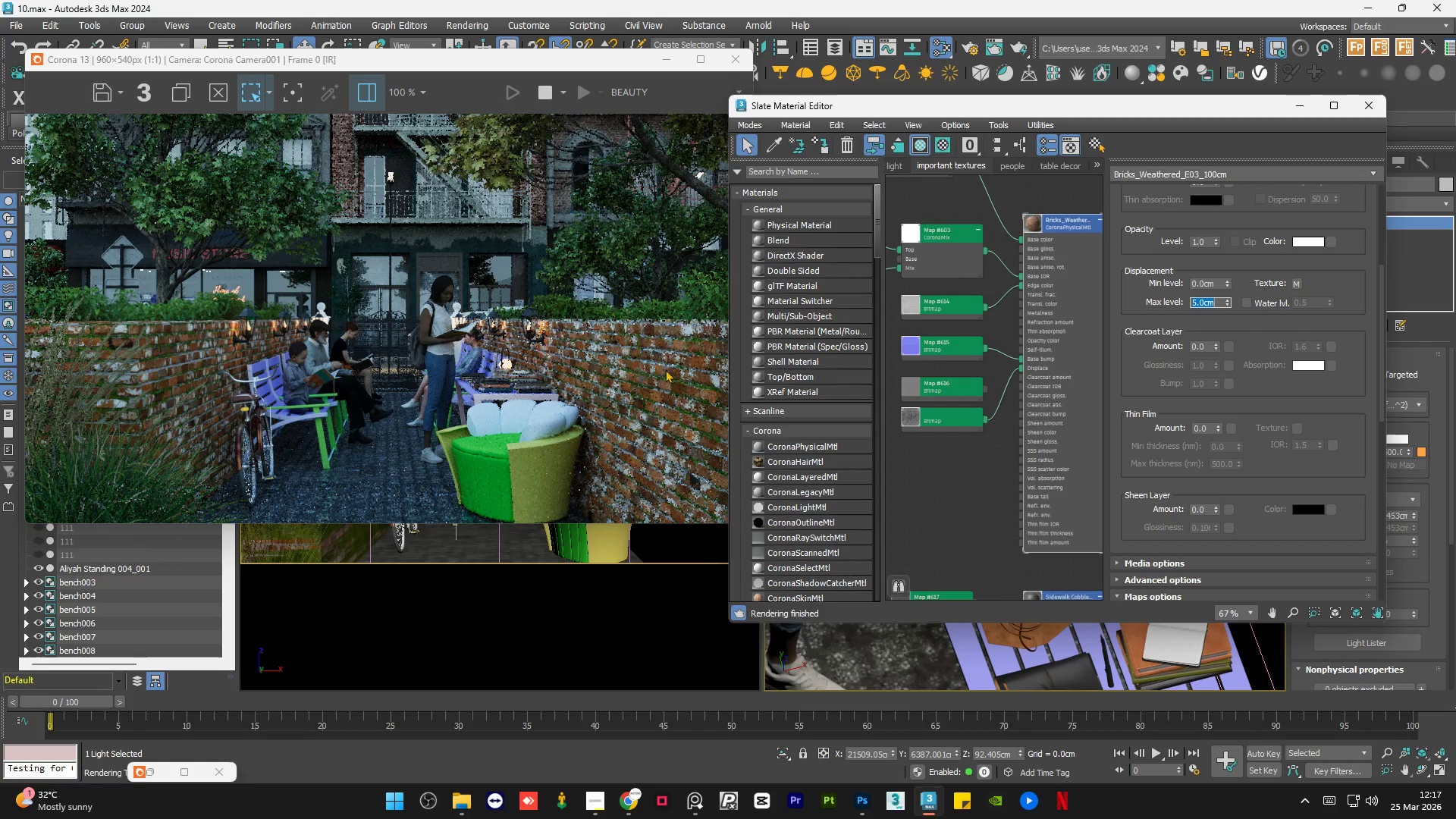 
scroll: coordinate [669, 369], scroll_direction: up, amount: 2.0
 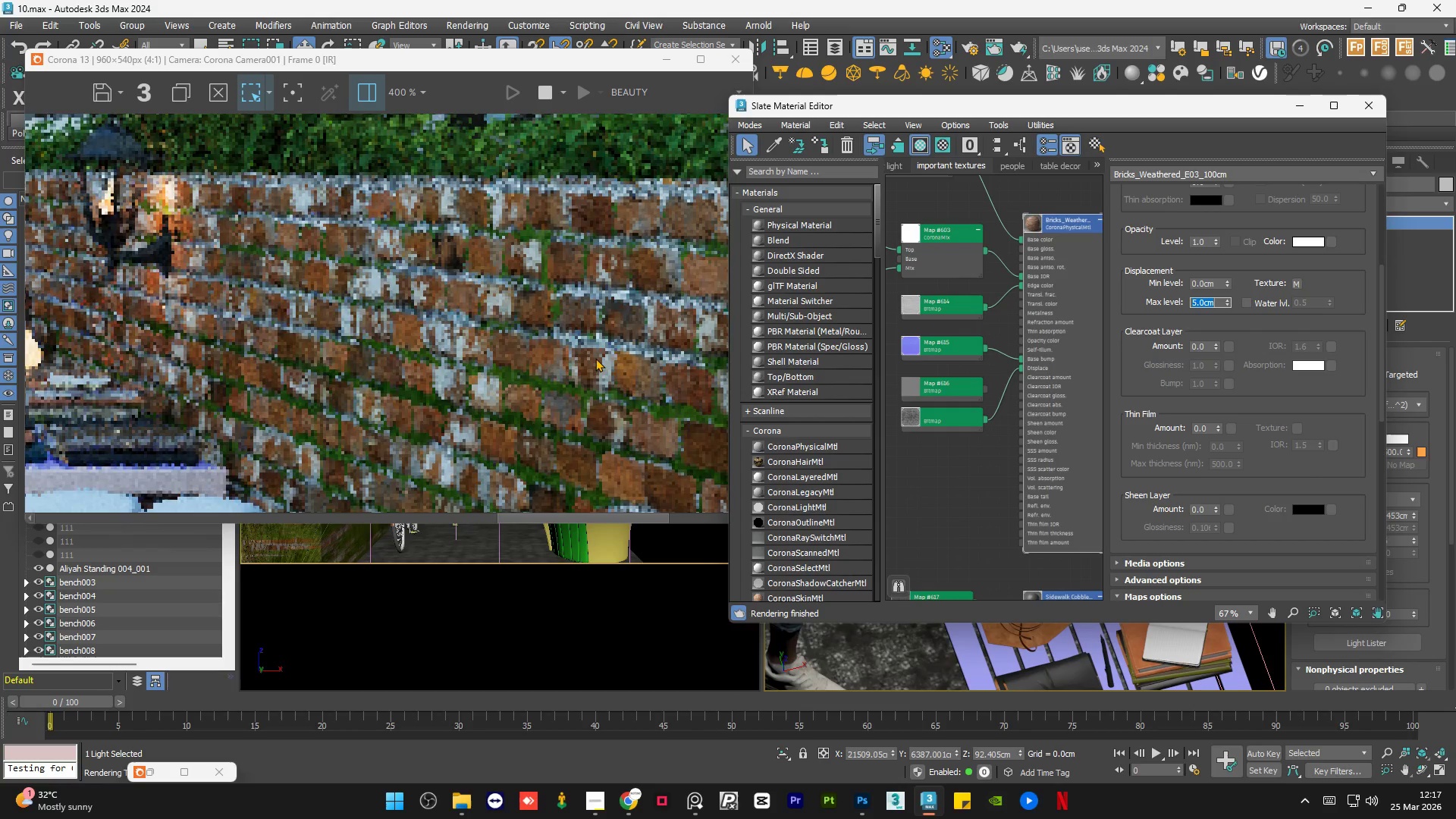 
scroll: coordinate [595, 358], scroll_direction: down, amount: 1.0
 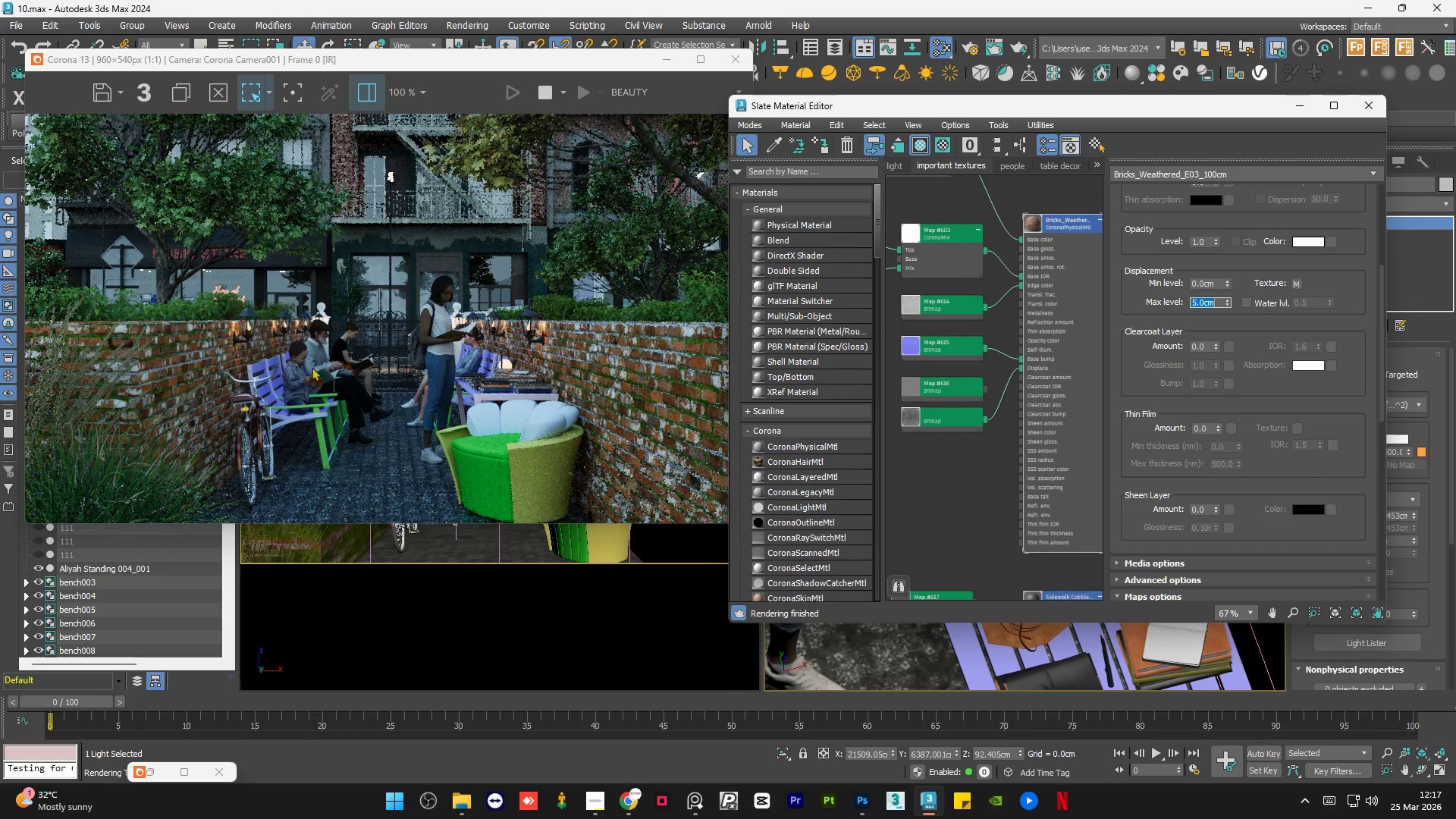 
scroll: coordinate [158, 403], scroll_direction: up, amount: 2.0
 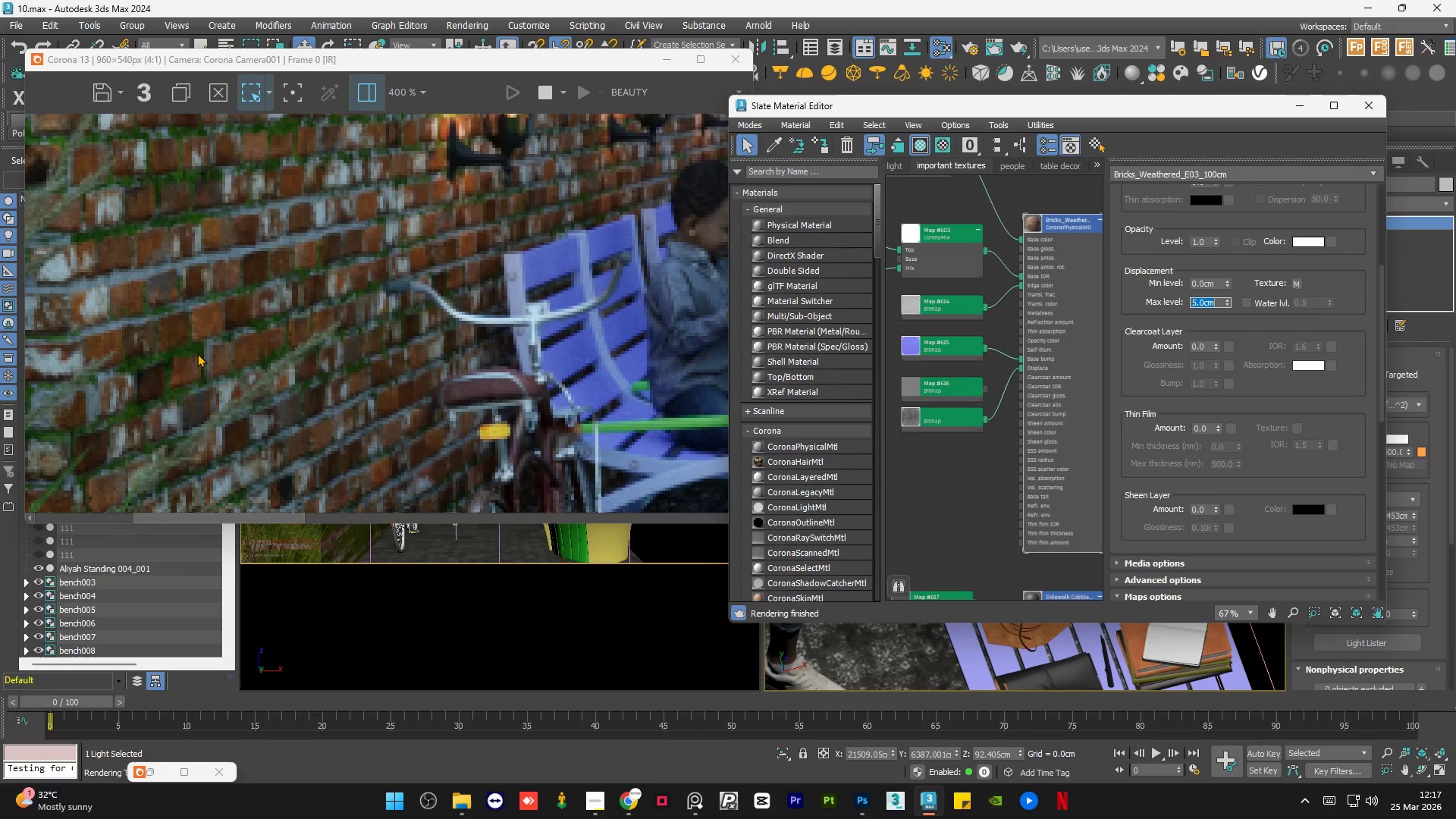 
scroll: coordinate [197, 353], scroll_direction: down, amount: 2.0
 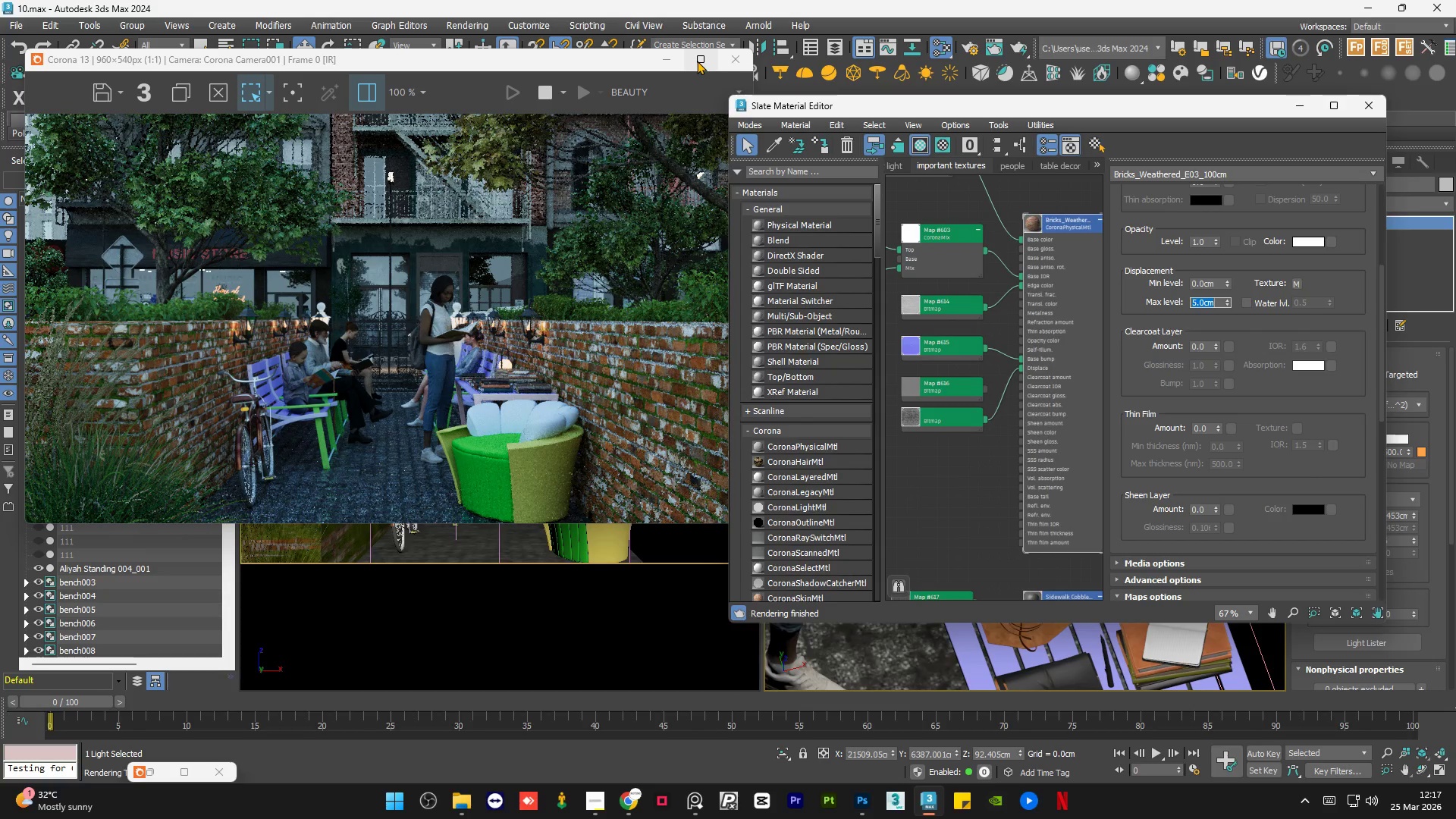 
left_click([697, 61])
 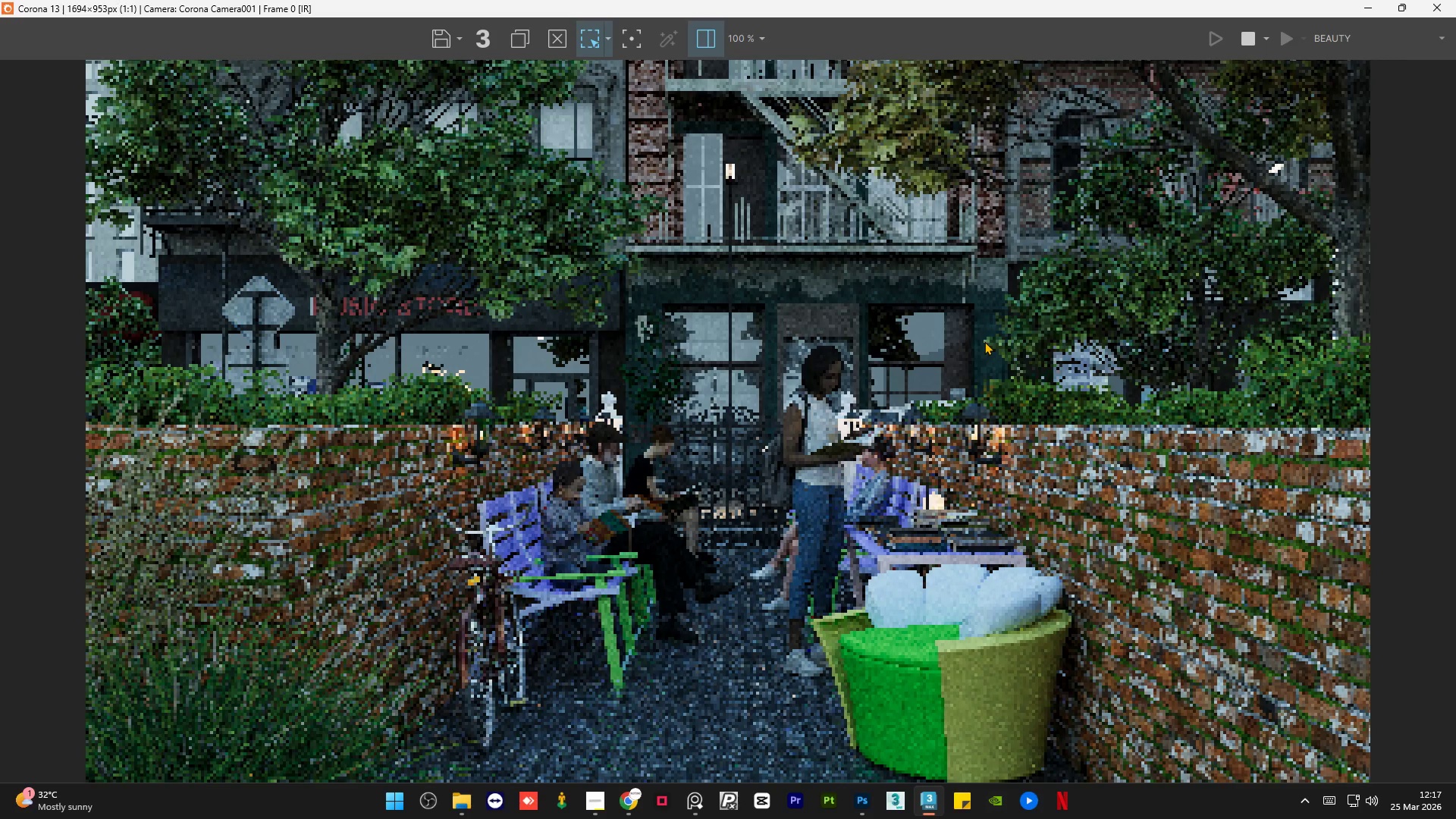 
left_click_drag(start_coordinate=[1018, 416], to_coordinate=[1368, 727])
 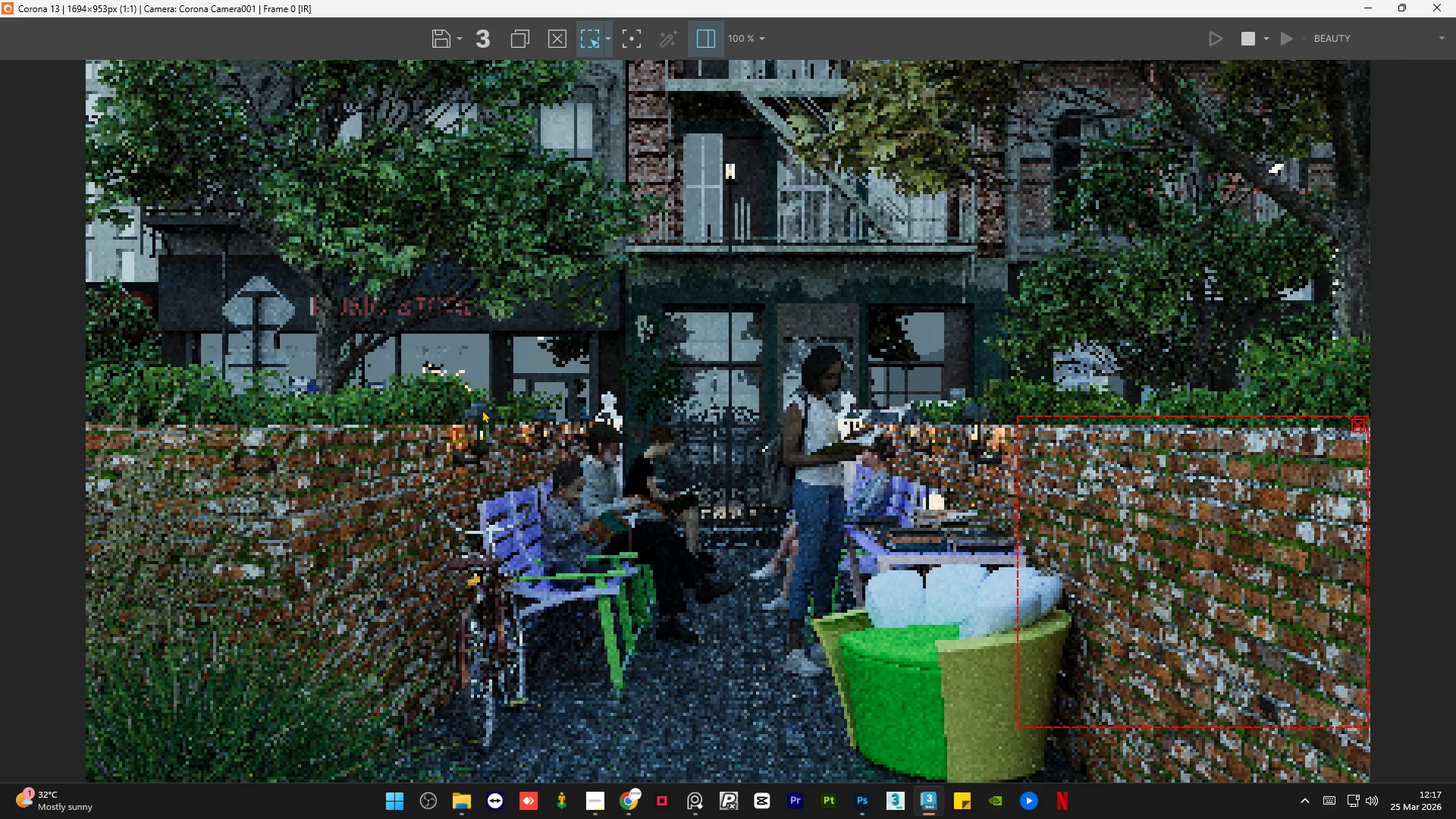 
left_click_drag(start_coordinate=[480, 409], to_coordinate=[161, 650])
 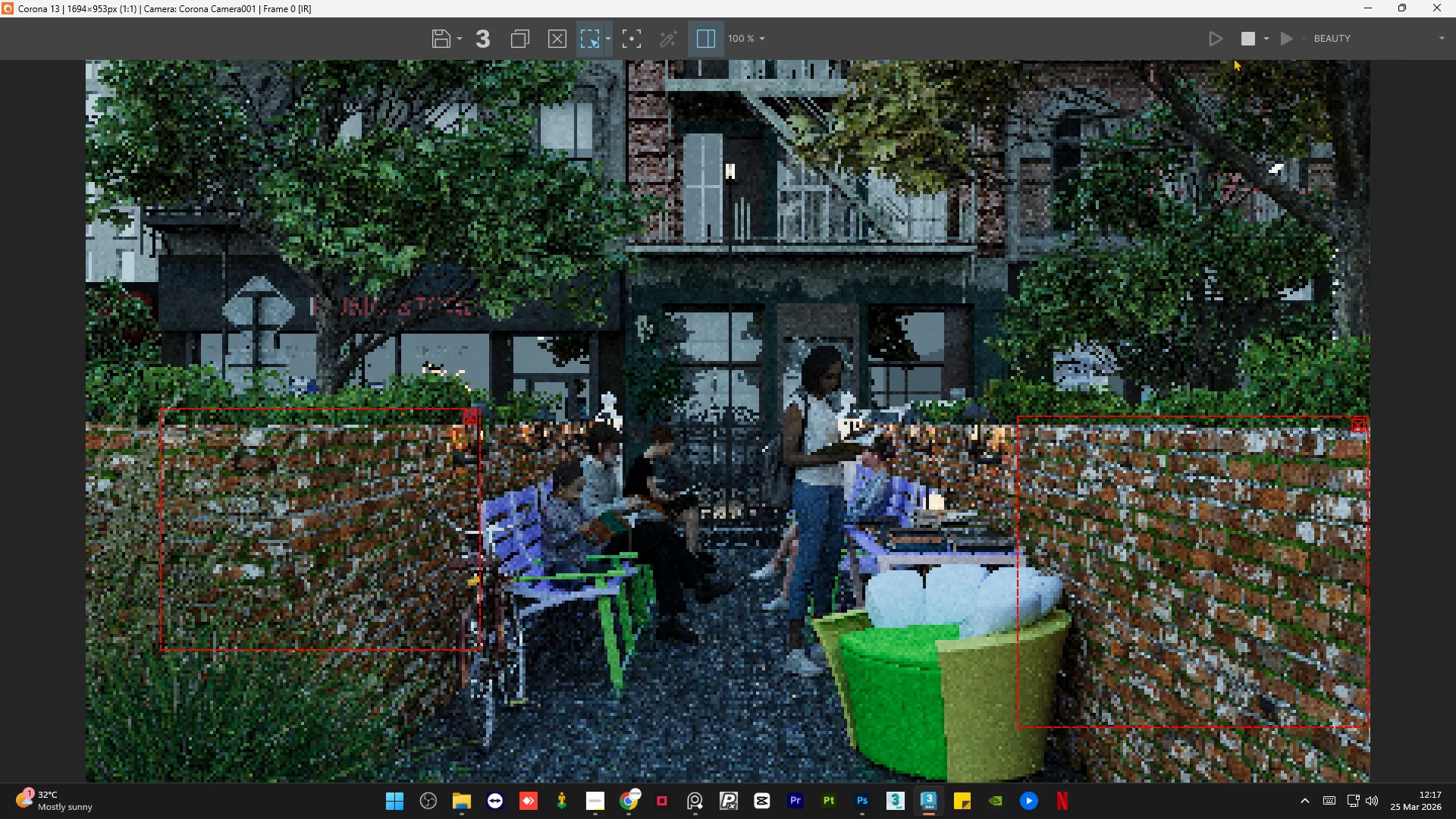 
left_click([1243, 49])
 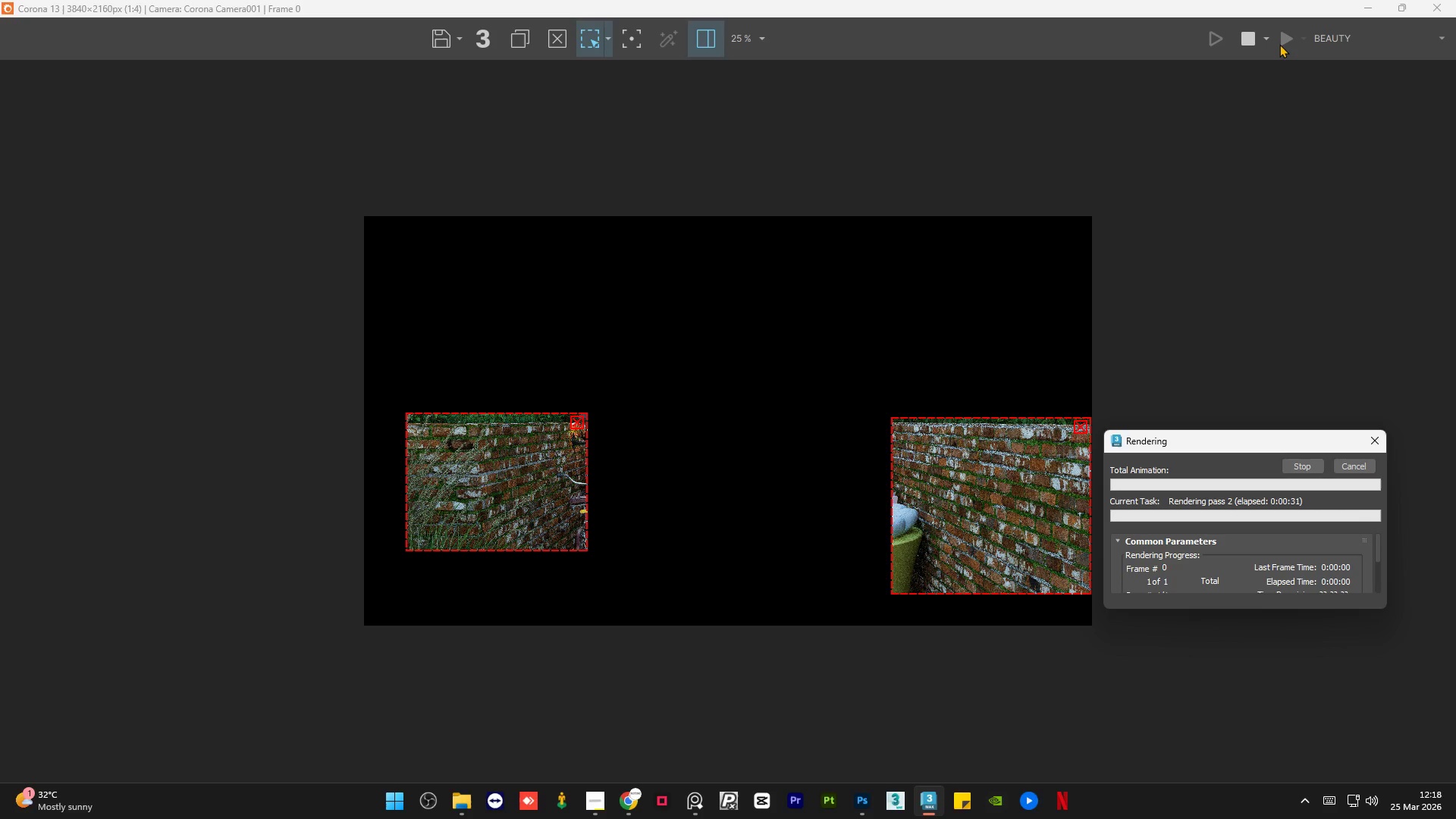 
wait(37.95)
 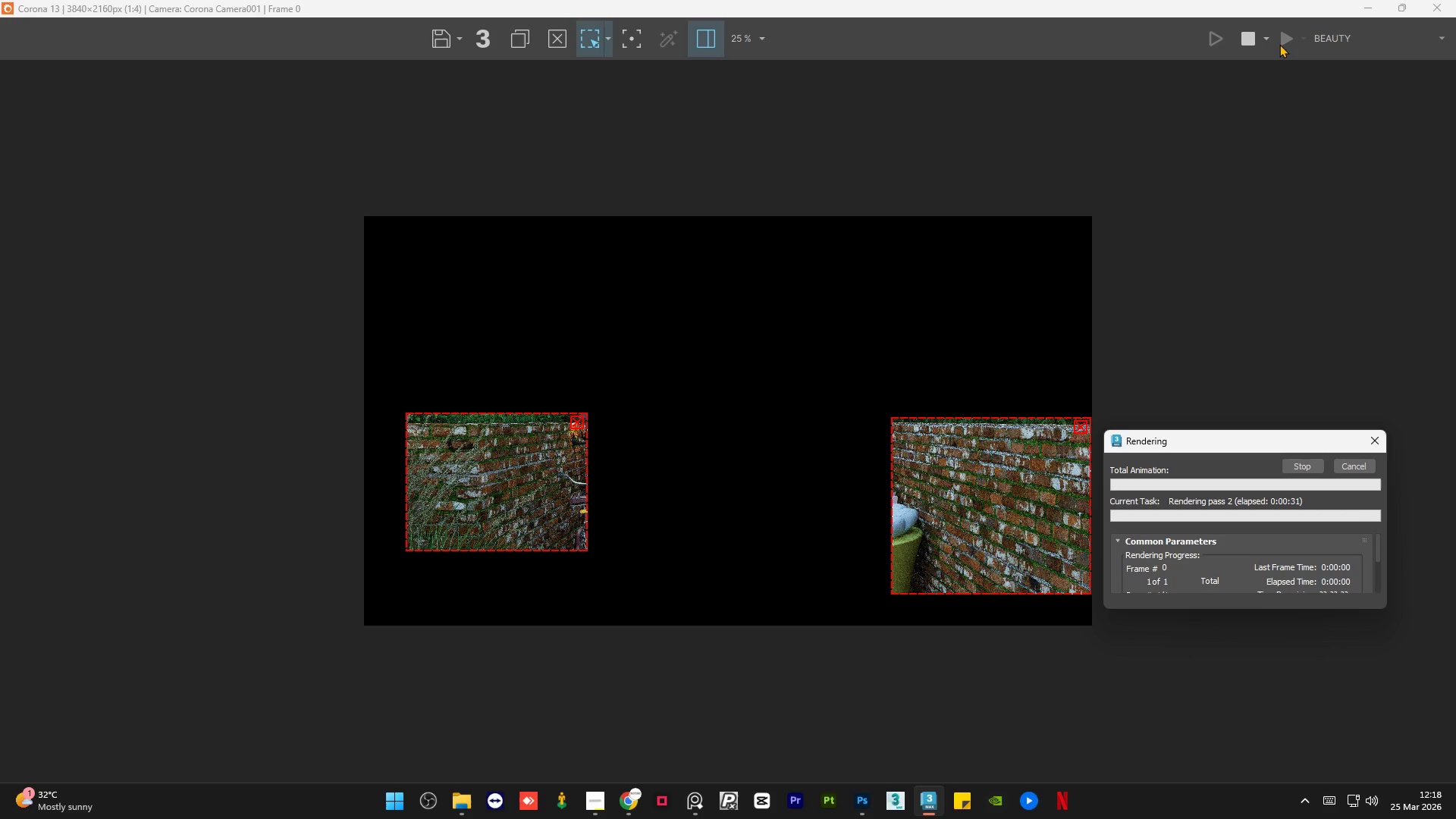 
scroll: coordinate [894, 506], scroll_direction: up, amount: 4.0
 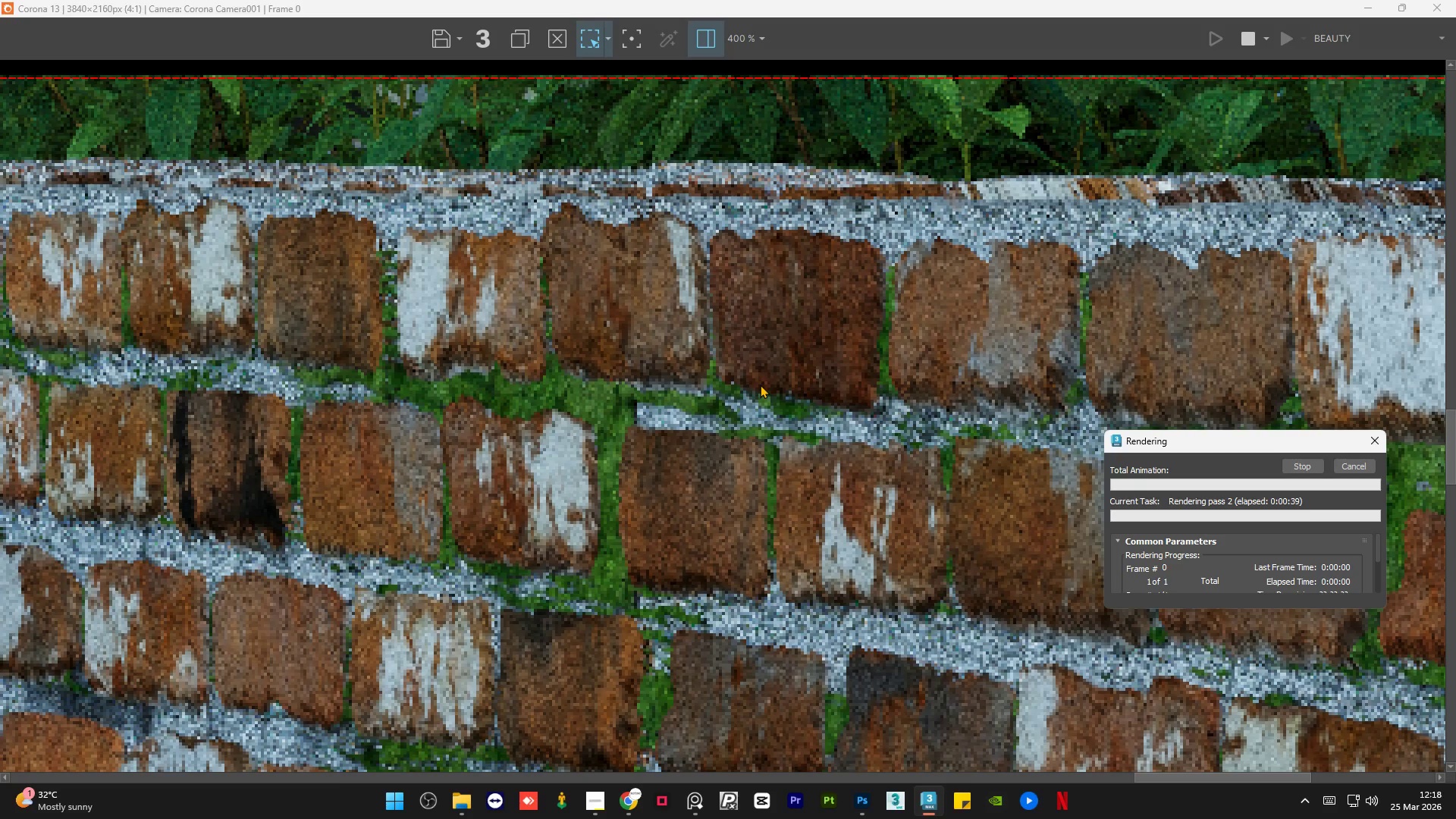 
scroll: coordinate [741, 397], scroll_direction: down, amount: 2.0
 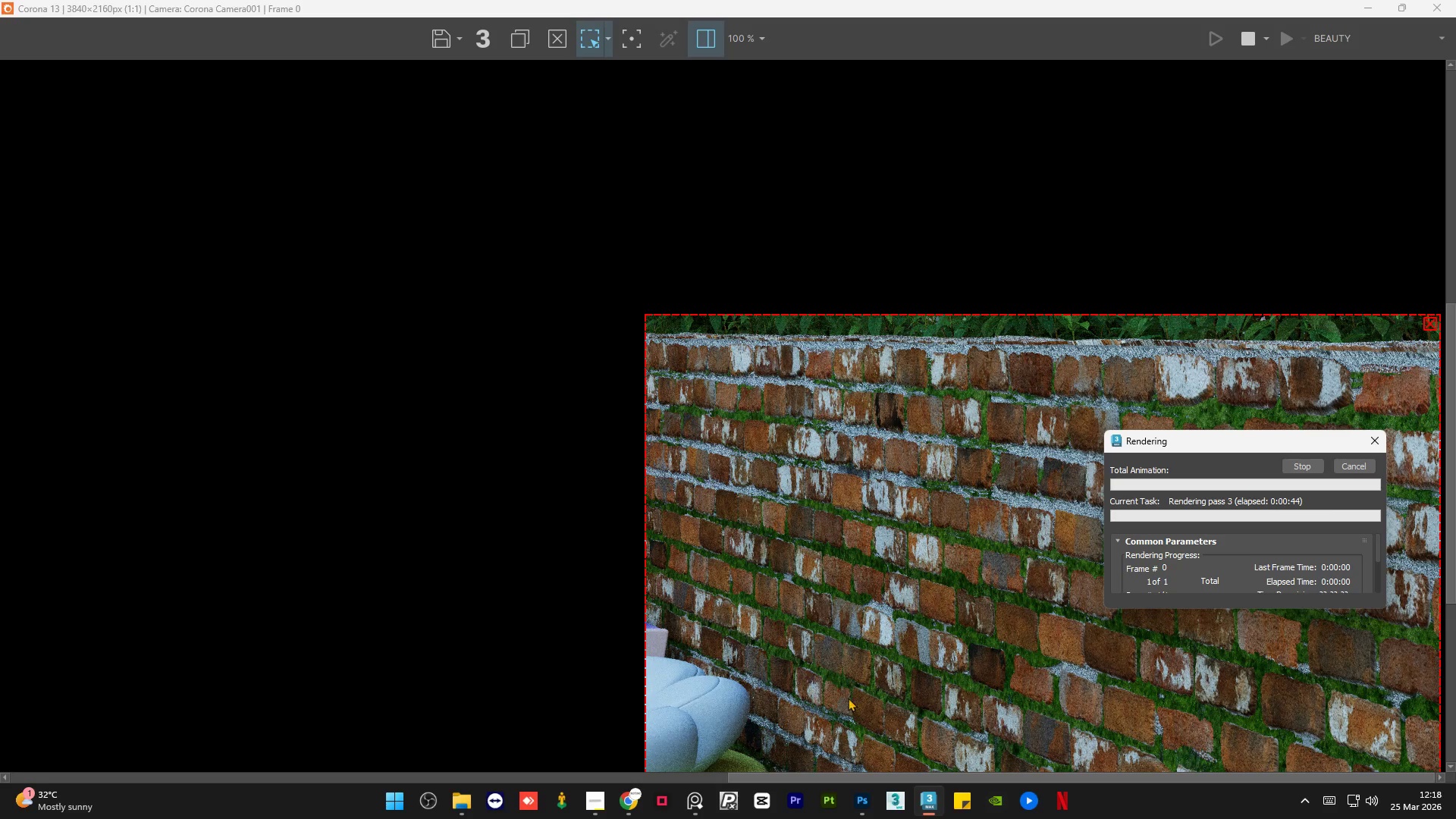 
scroll: coordinate [901, 646], scroll_direction: up, amount: 2.0
 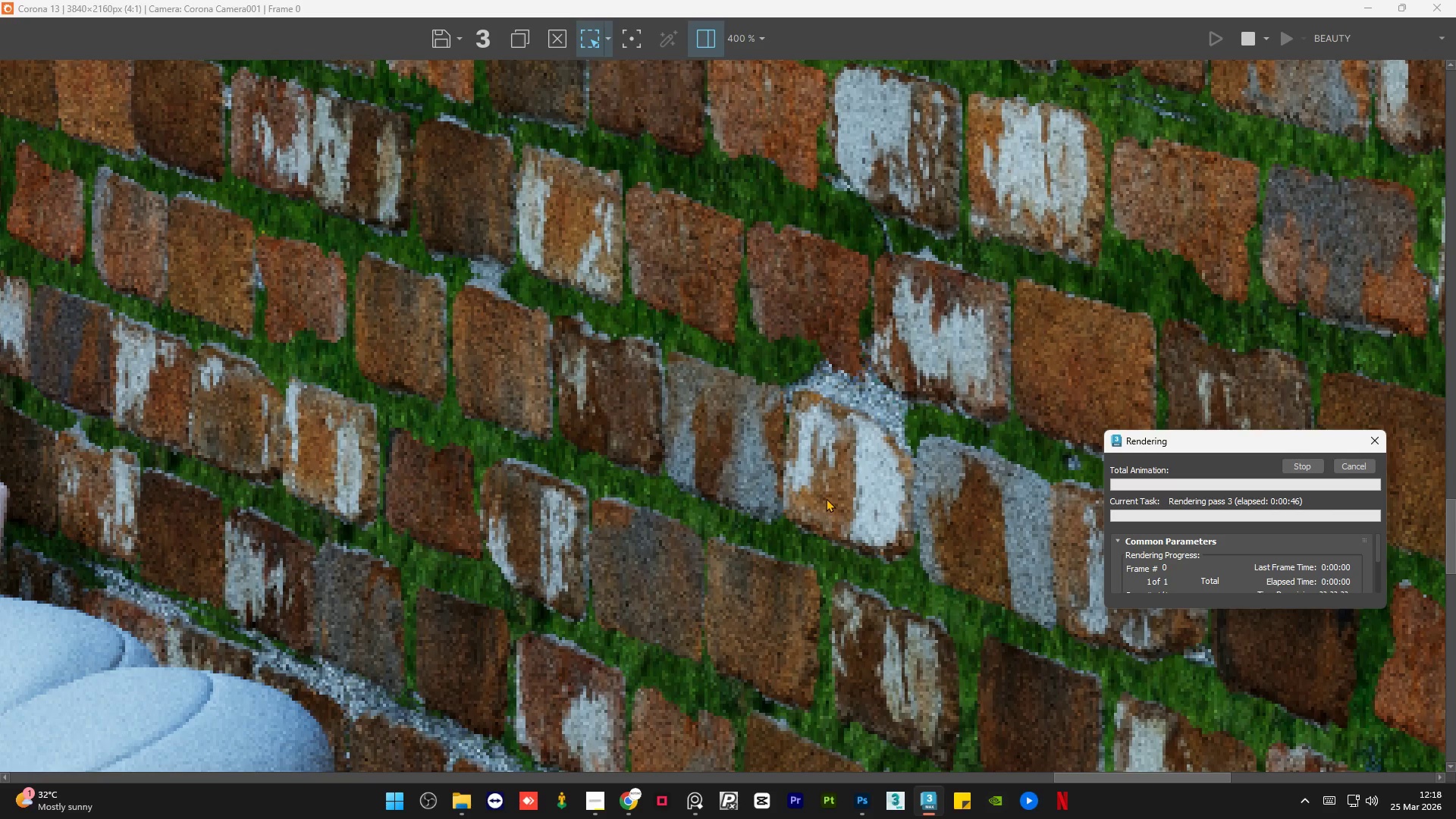 
scroll: coordinate [826, 497], scroll_direction: down, amount: 2.0
 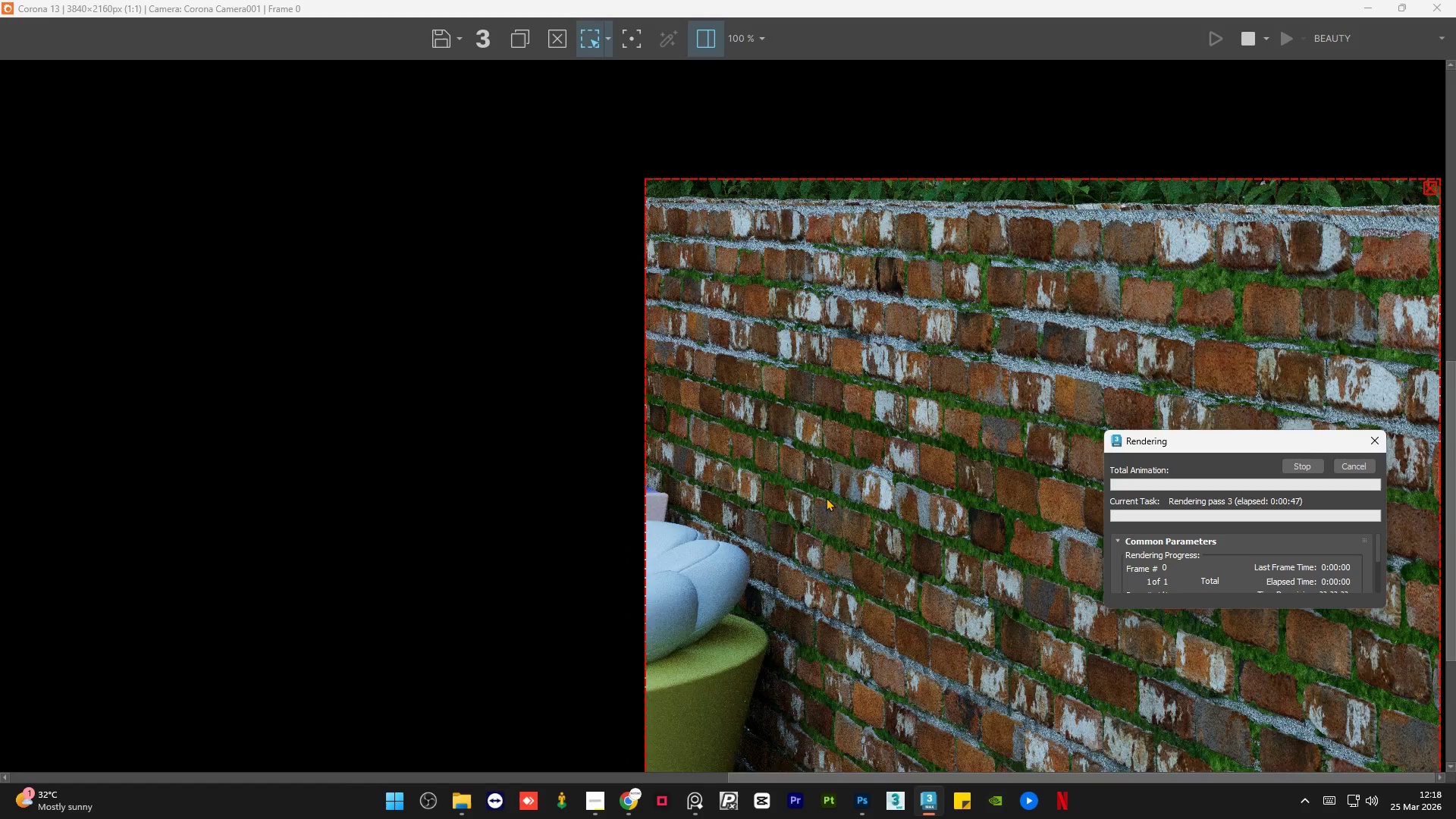 
scroll: coordinate [826, 497], scroll_direction: up, amount: 2.0
 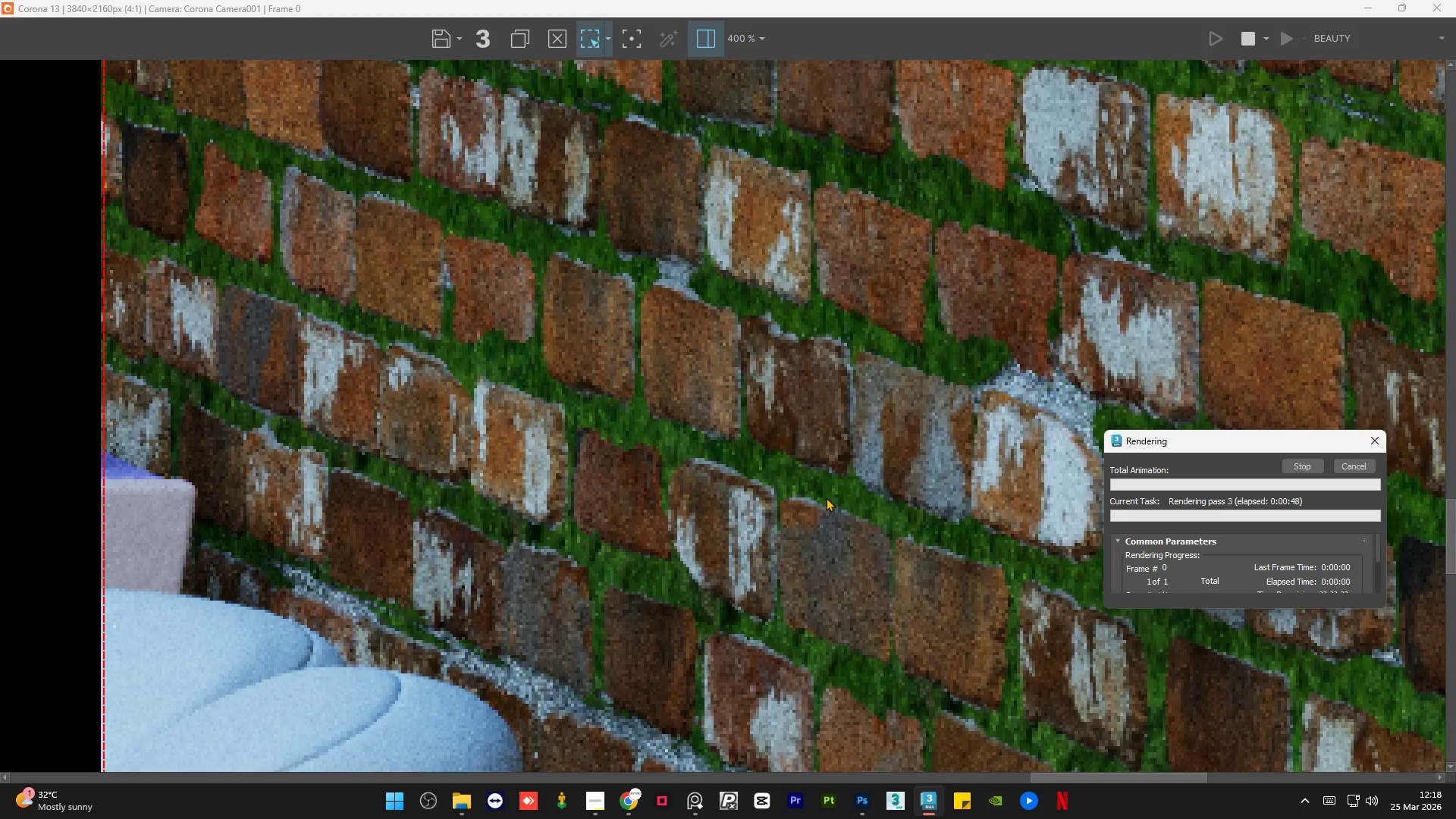 
scroll: coordinate [826, 497], scroll_direction: down, amount: 3.0
 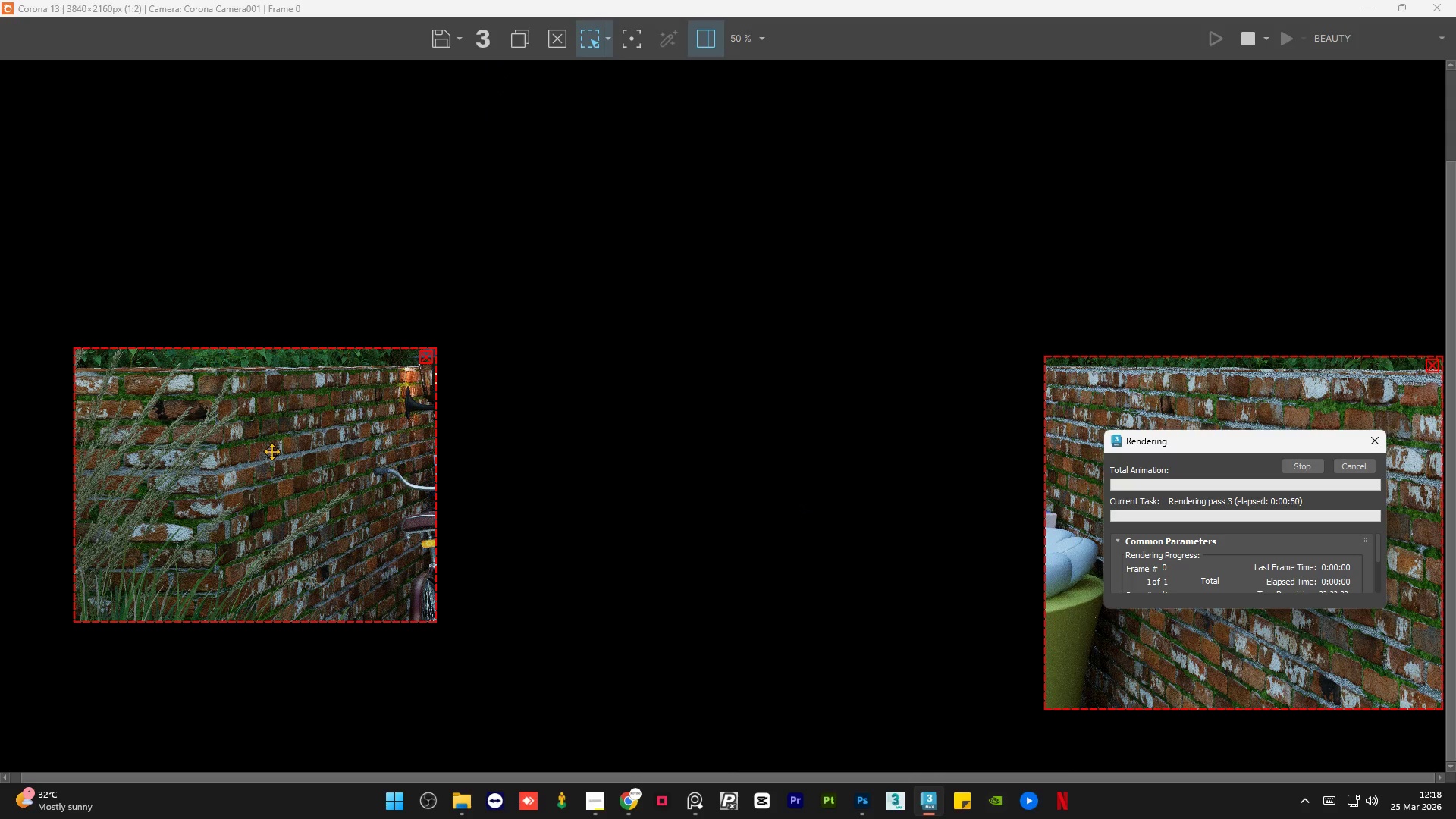 
scroll: coordinate [162, 420], scroll_direction: up, amount: 2.0
 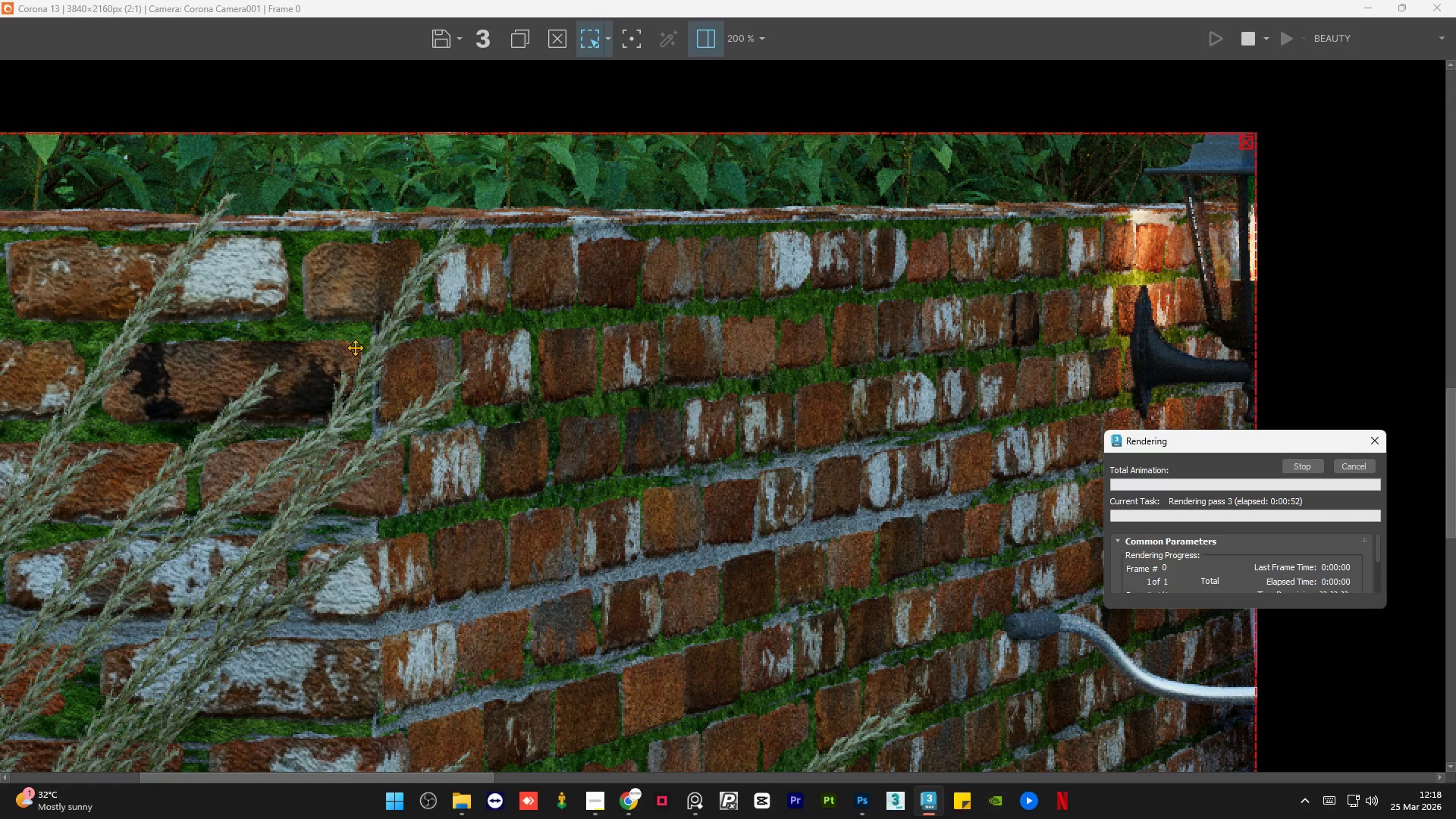 
scroll: coordinate [355, 347], scroll_direction: down, amount: 1.0
 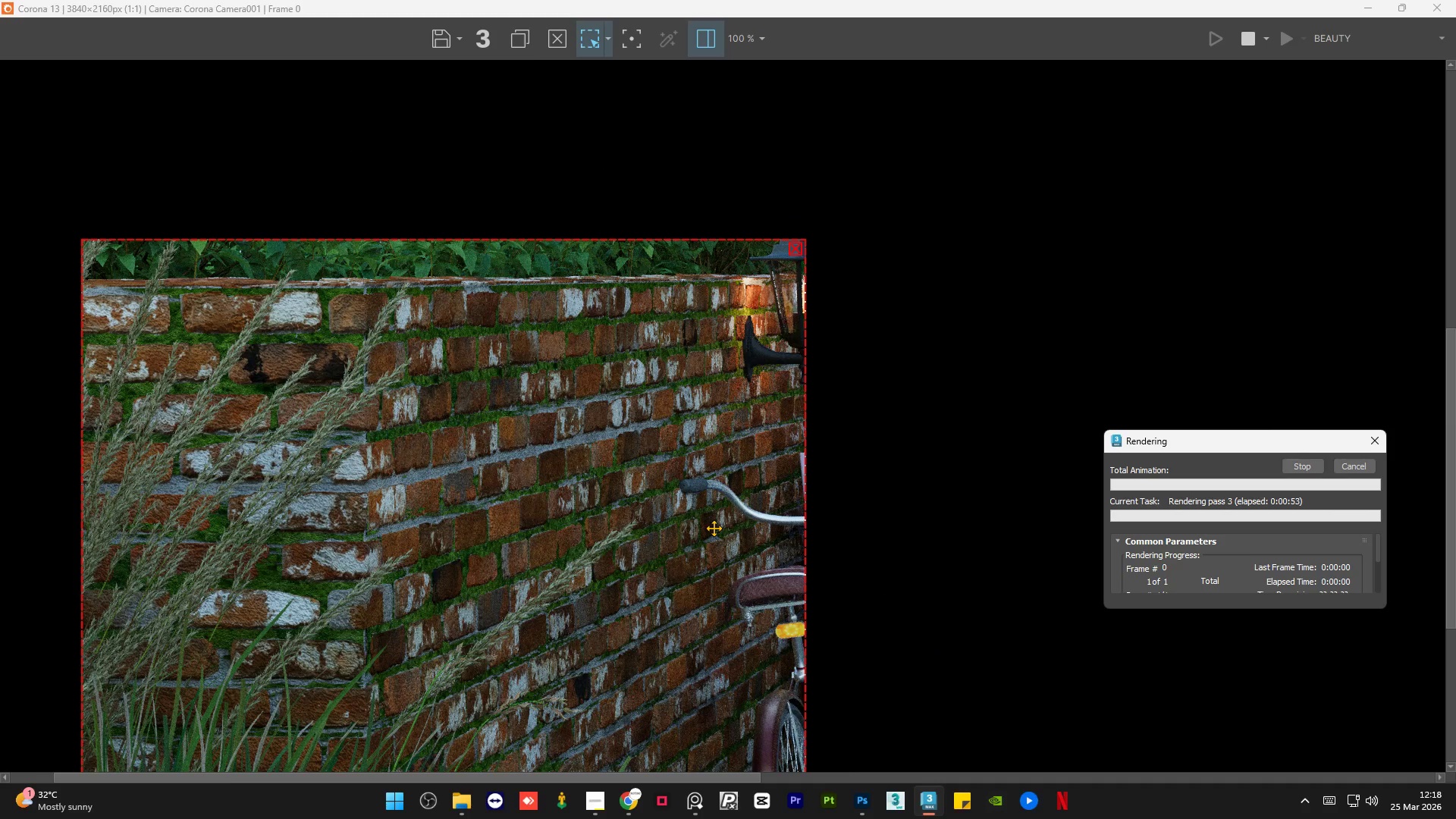 
scroll: coordinate [707, 494], scroll_direction: up, amount: 2.0
 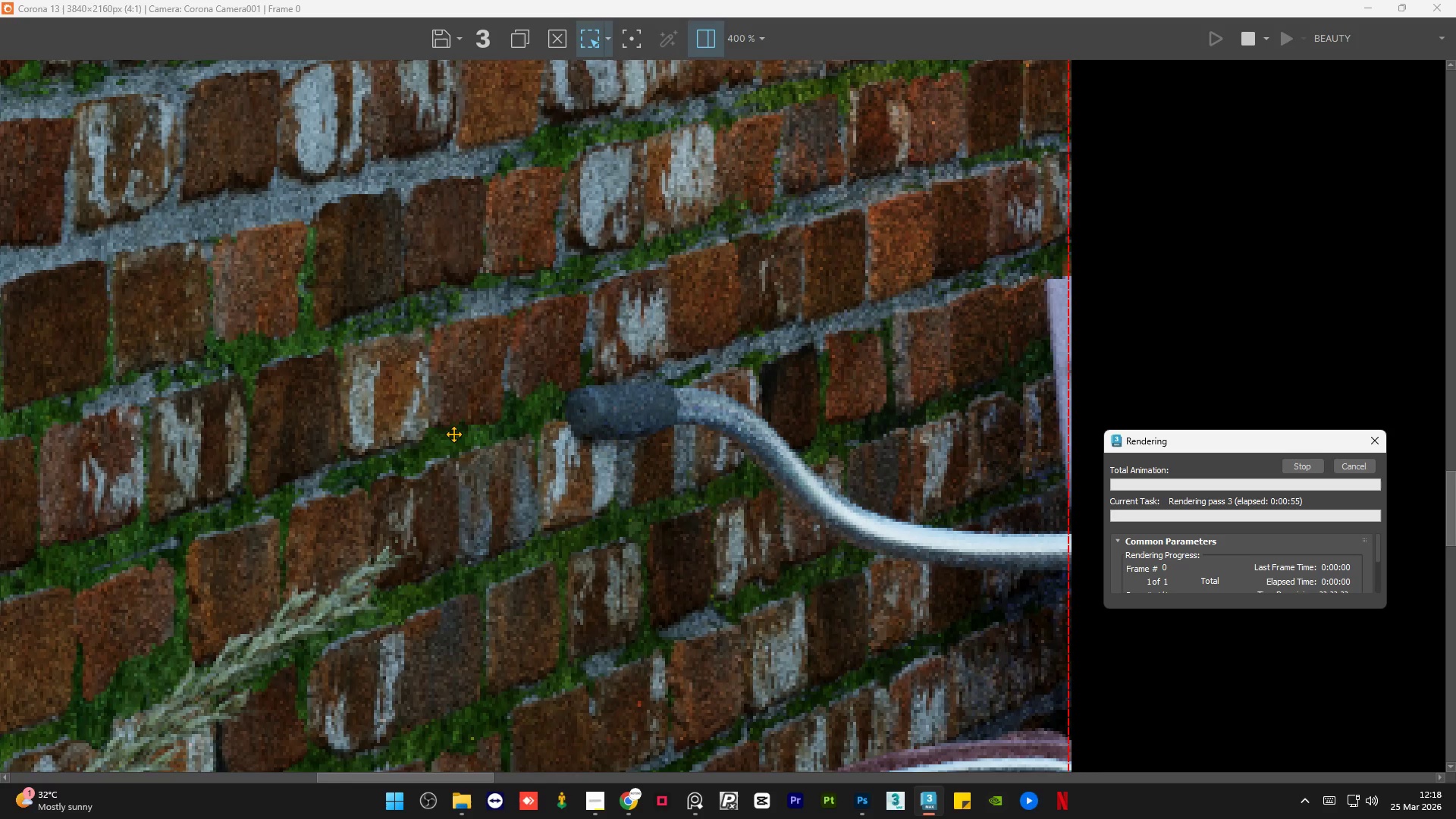 
scroll: coordinate [431, 435], scroll_direction: down, amount: 4.0
 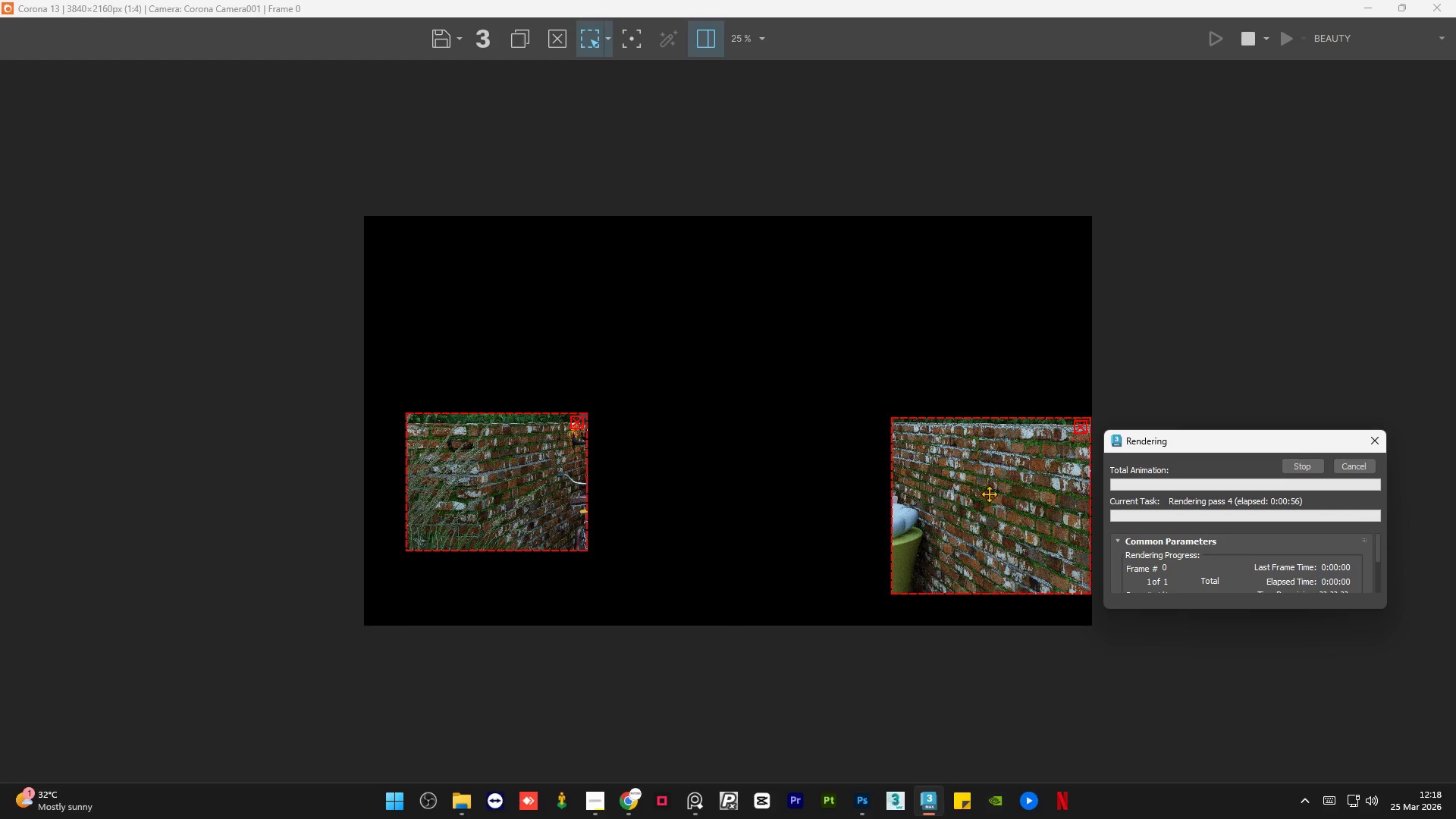 
scroll: coordinate [1003, 494], scroll_direction: up, amount: 2.0
 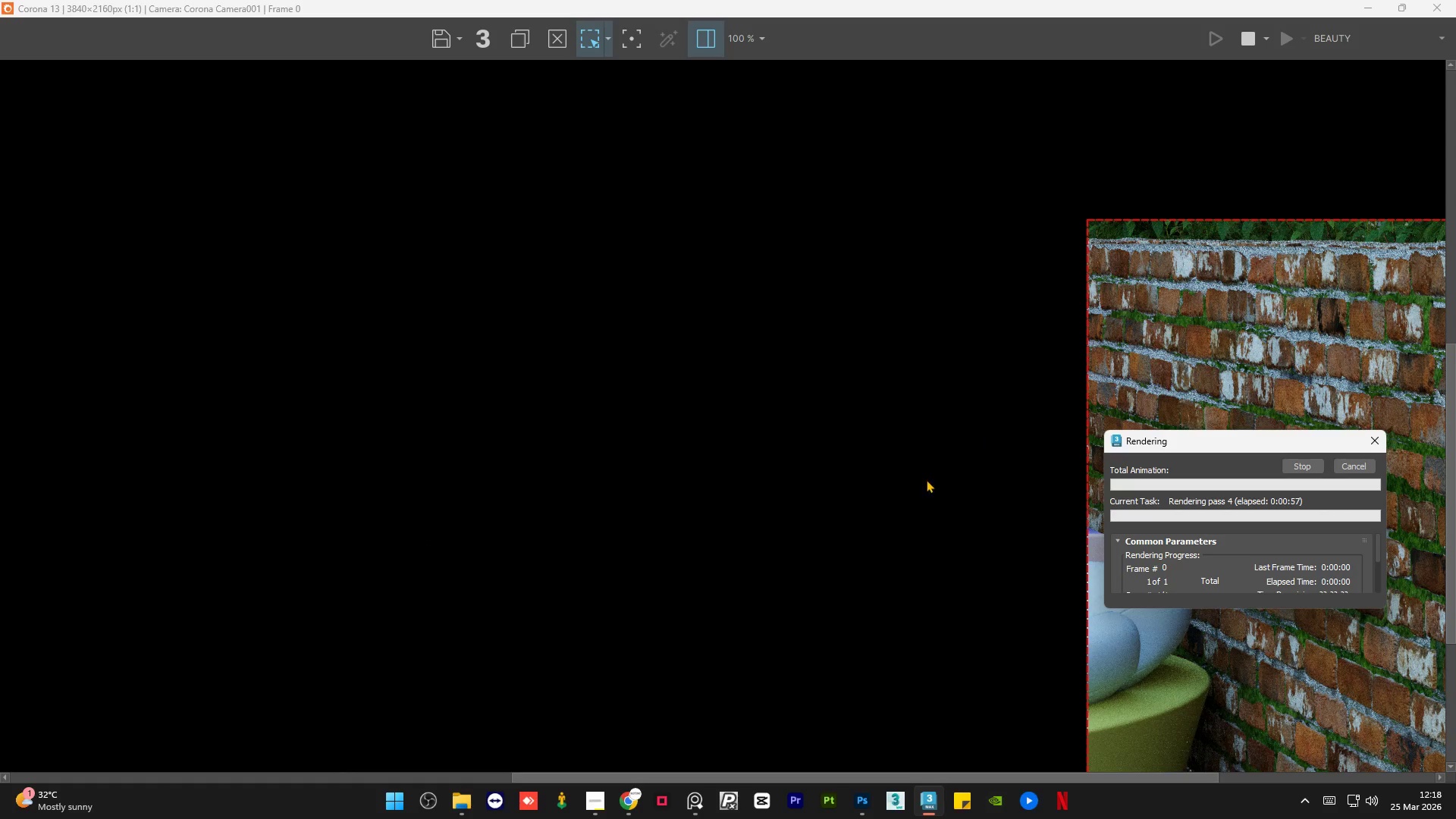 
scroll: coordinate [753, 460], scroll_direction: down, amount: 1.0
 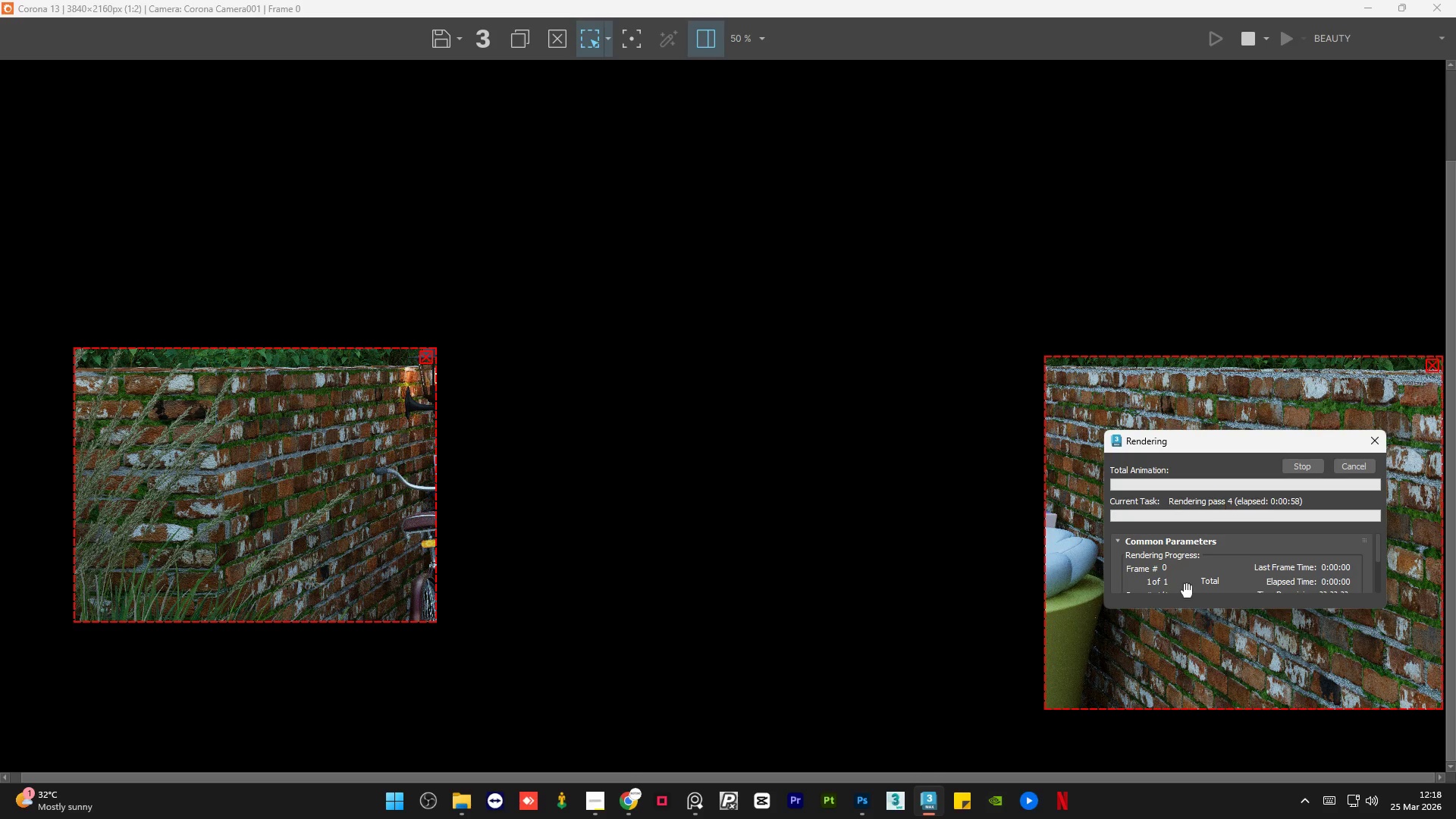 
scroll: coordinate [1194, 634], scroll_direction: up, amount: 2.0
 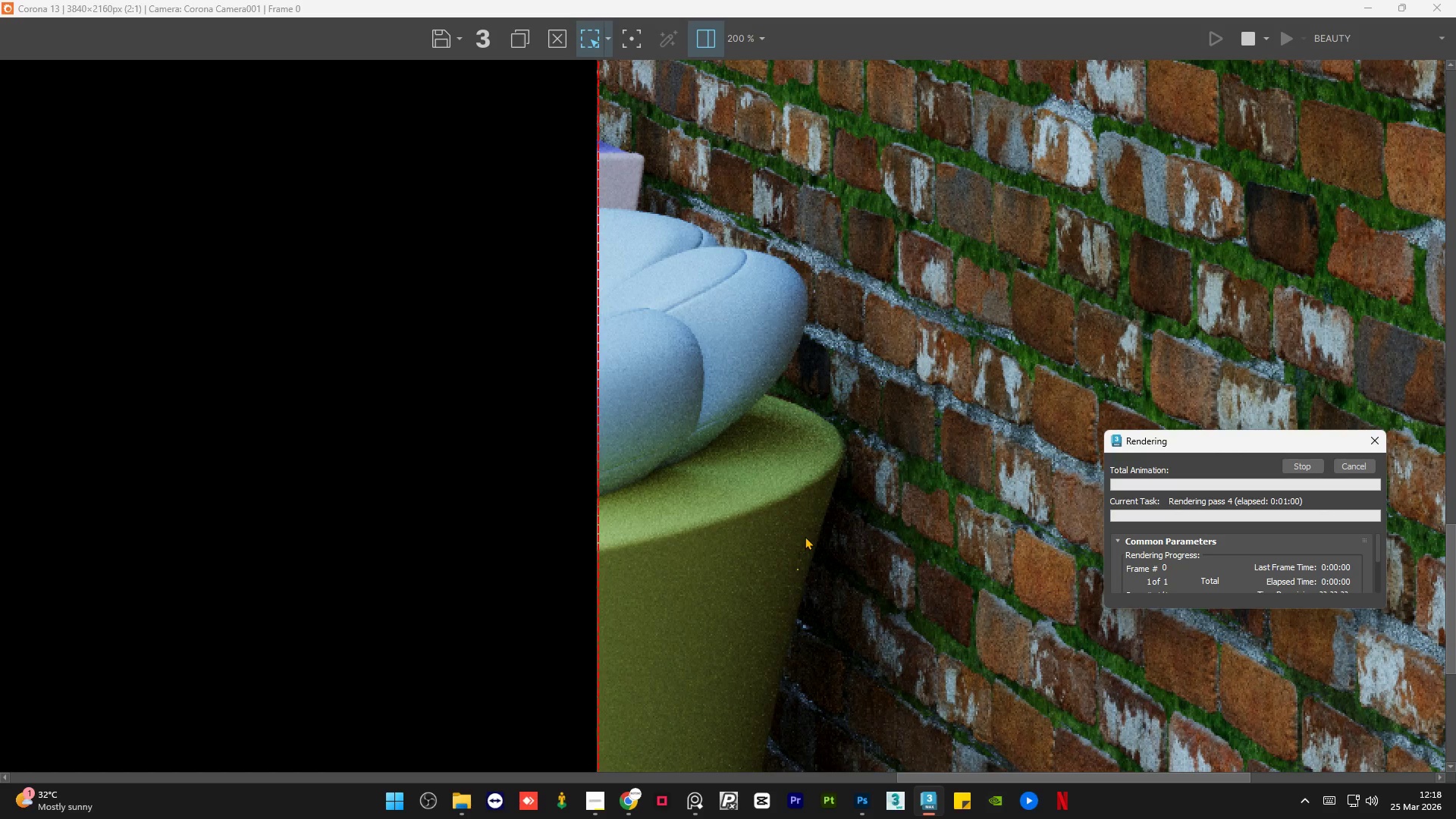 
scroll: coordinate [805, 535], scroll_direction: down, amount: 2.0
 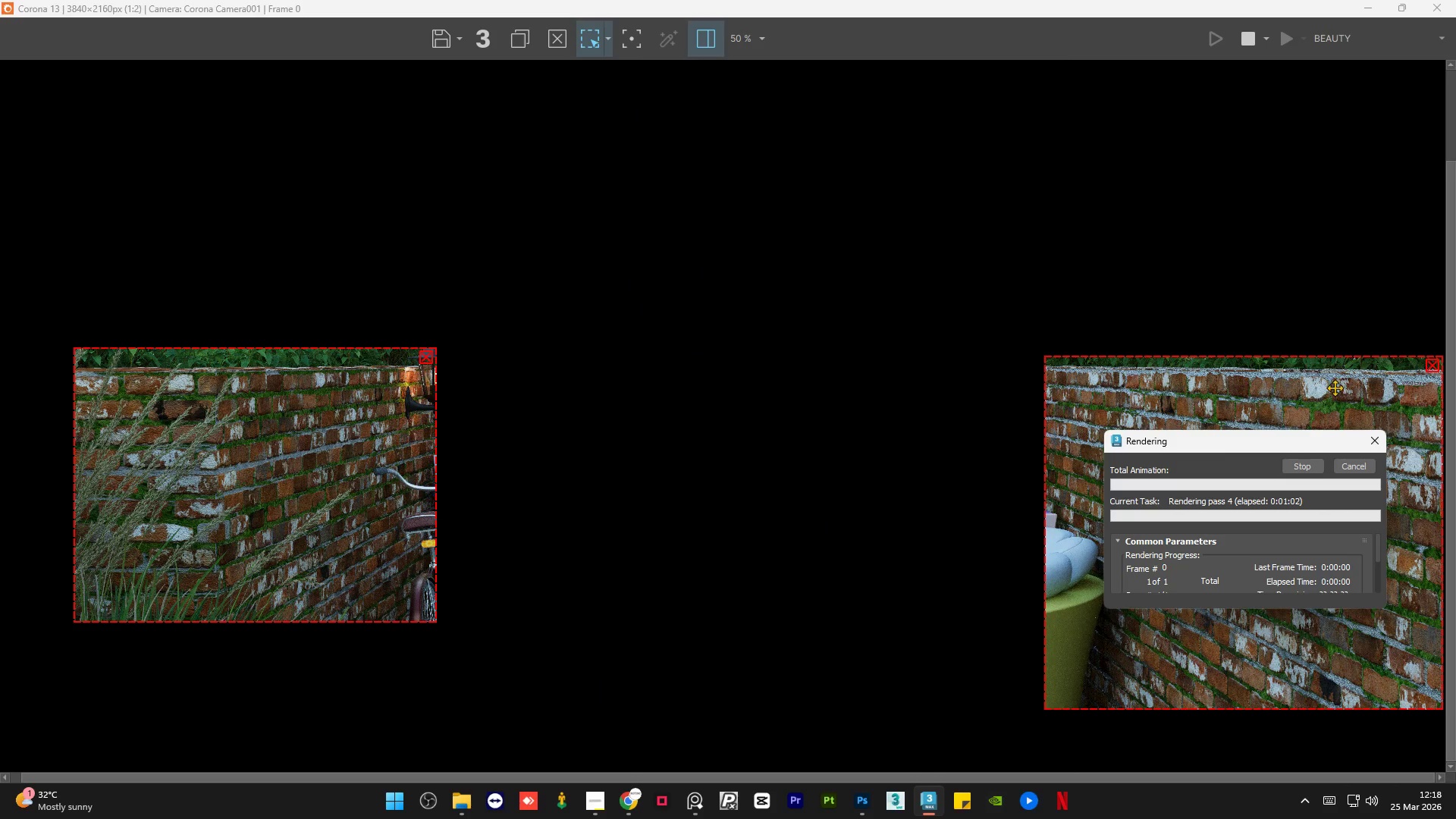 
scroll: coordinate [1343, 388], scroll_direction: up, amount: 2.0
 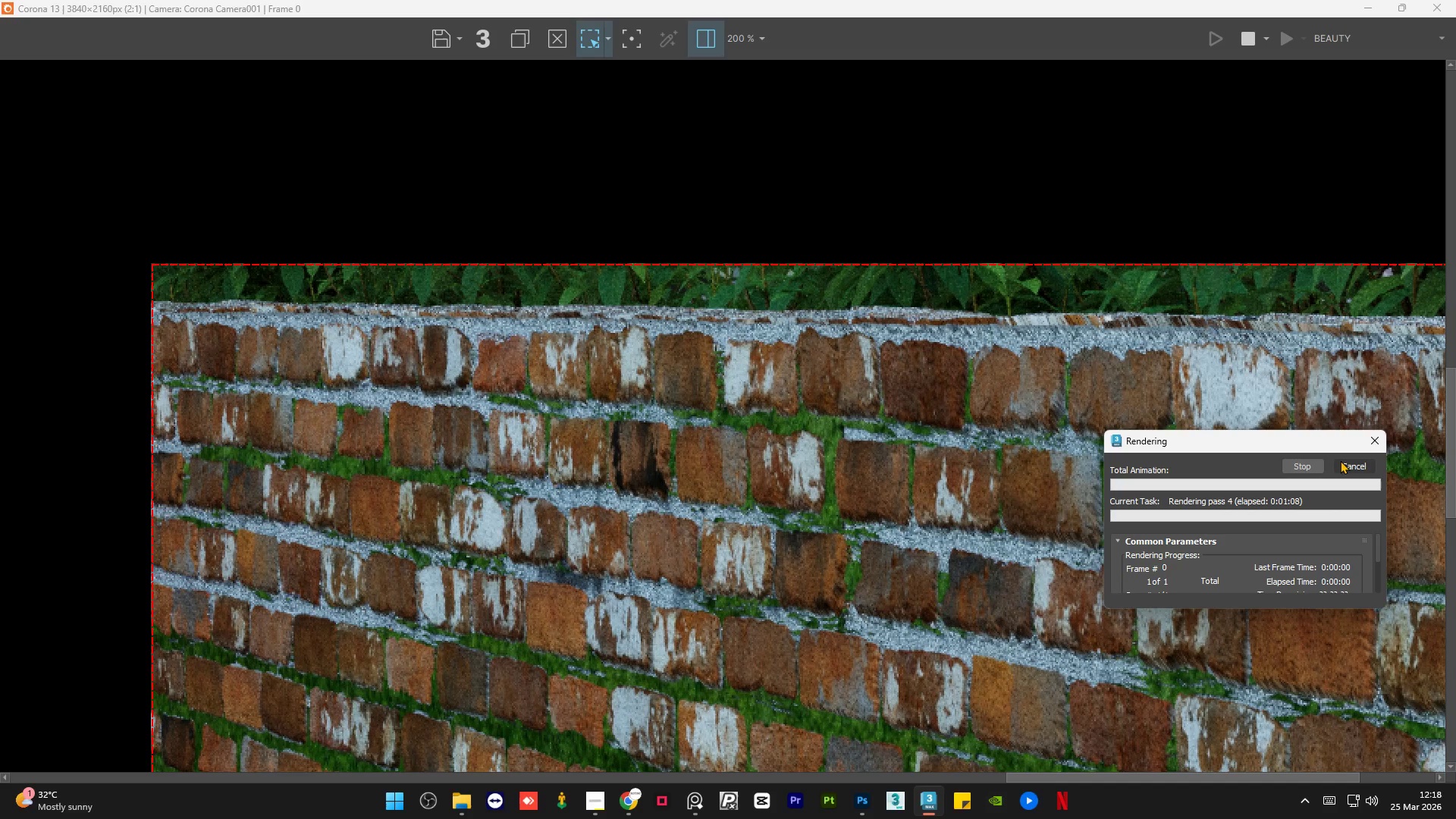 
wait(7.5)
 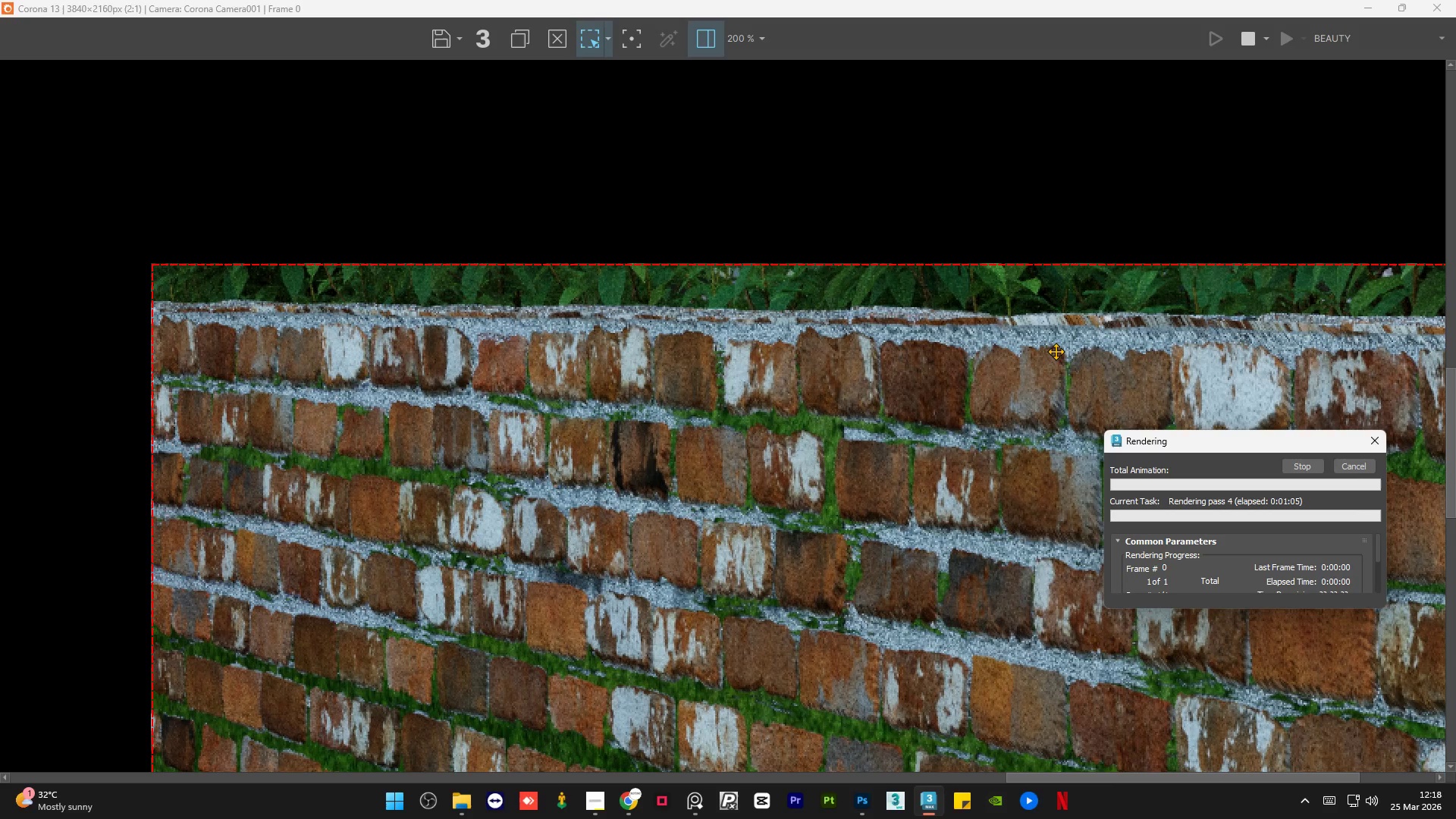 
left_click([1340, 460])
 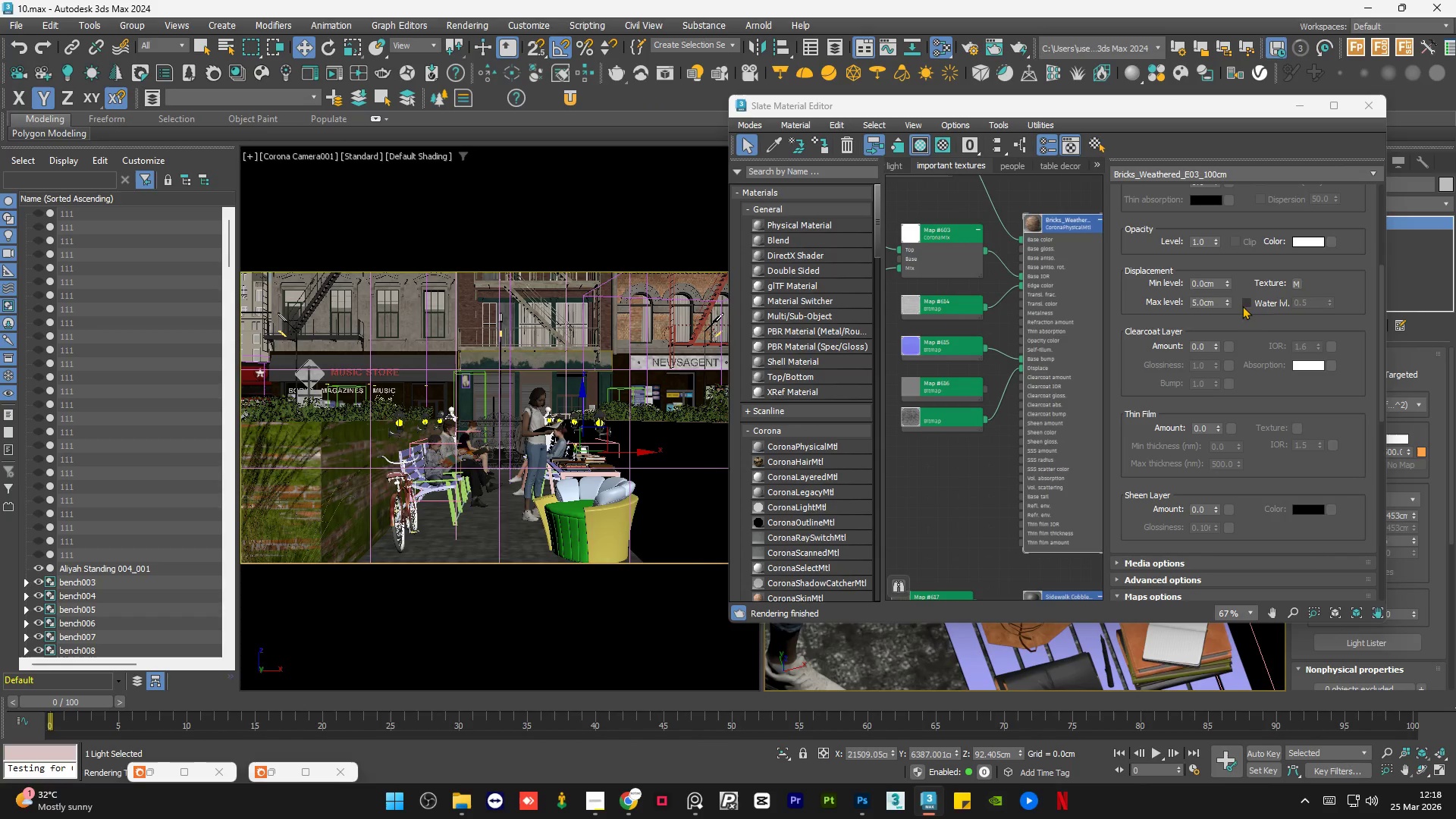 
right_click([1225, 301])
 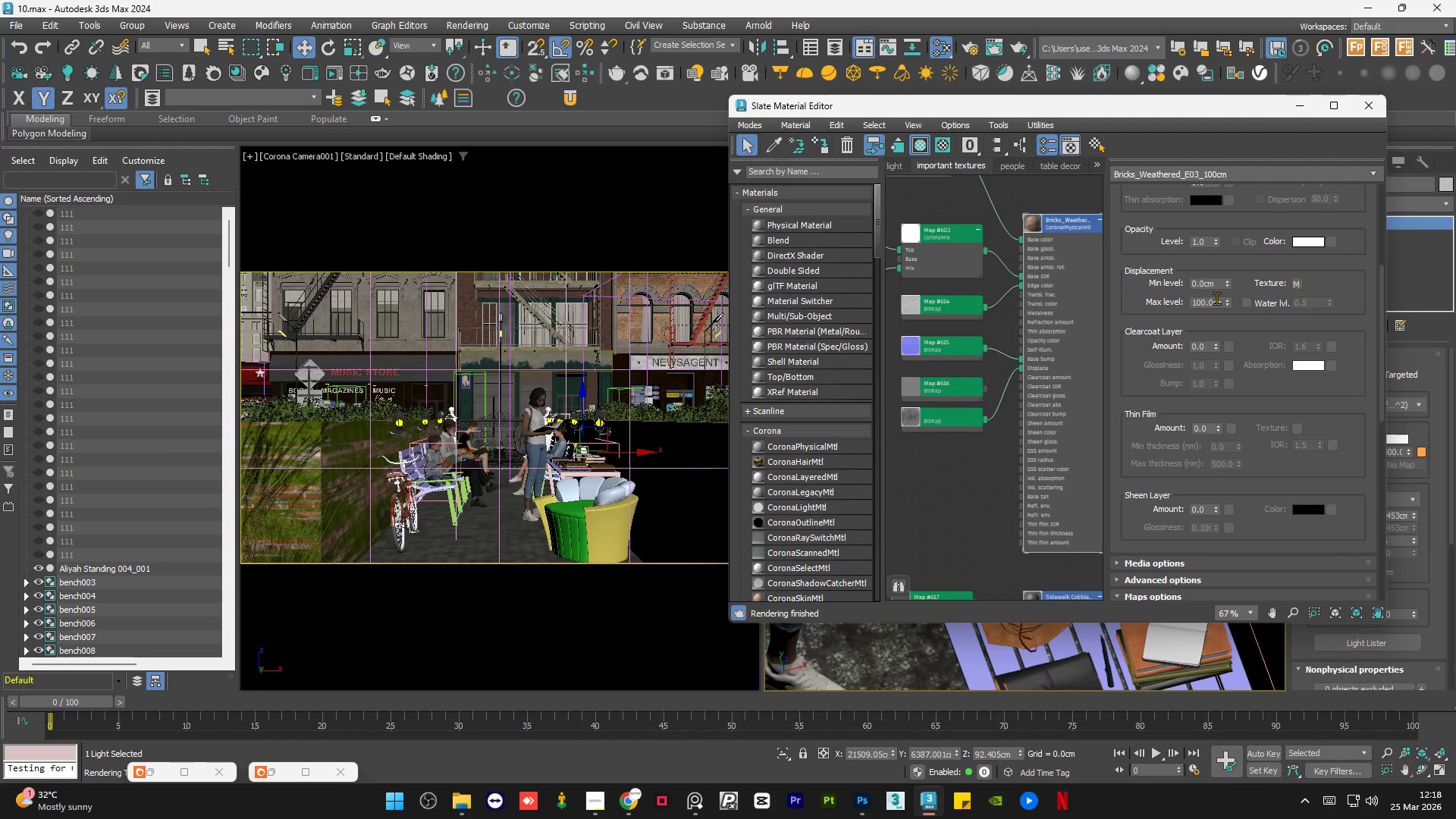 
double_click([1216, 298])
 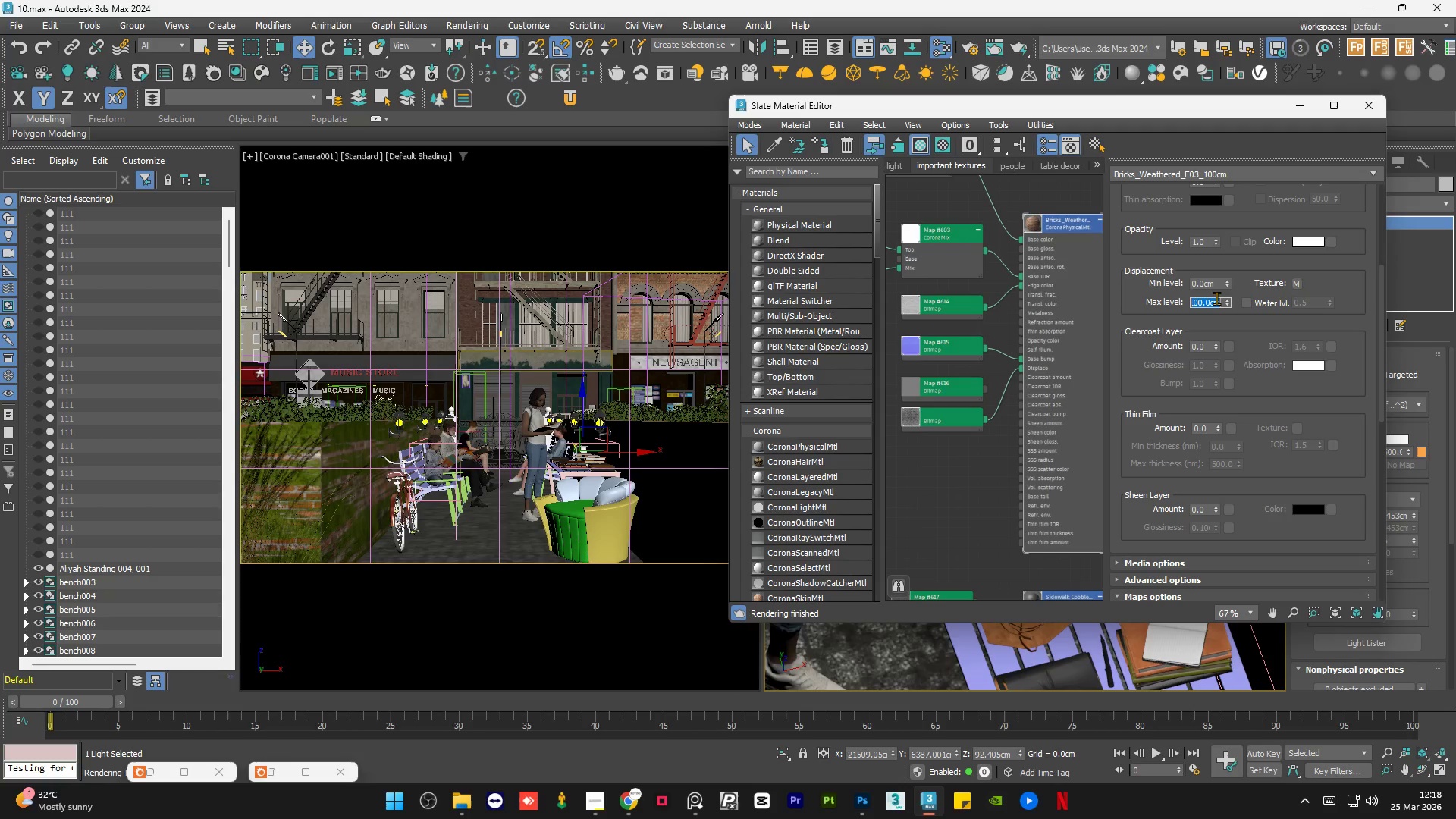 
key(Numpad5)
 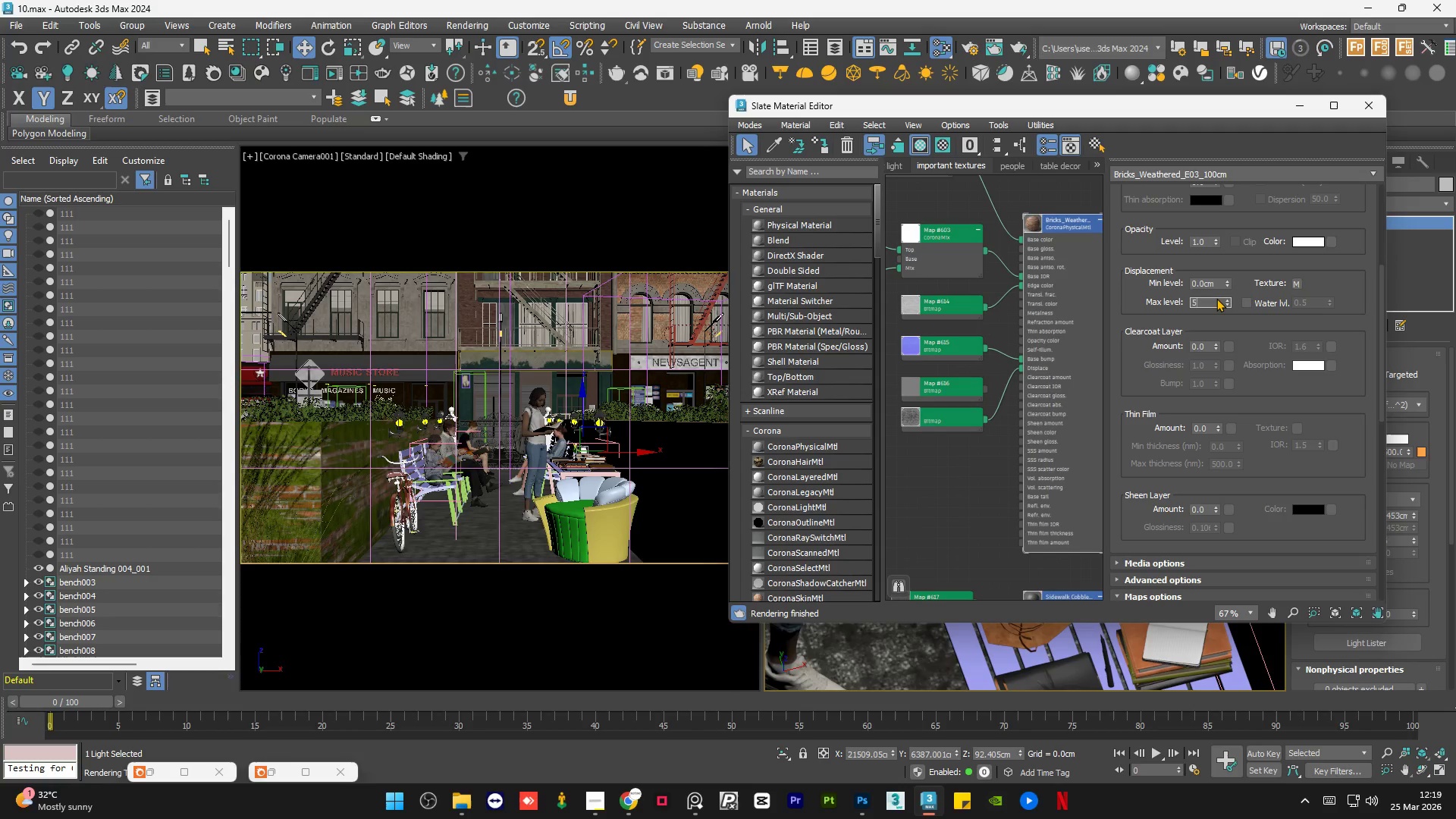 
key(NumpadEnter)
 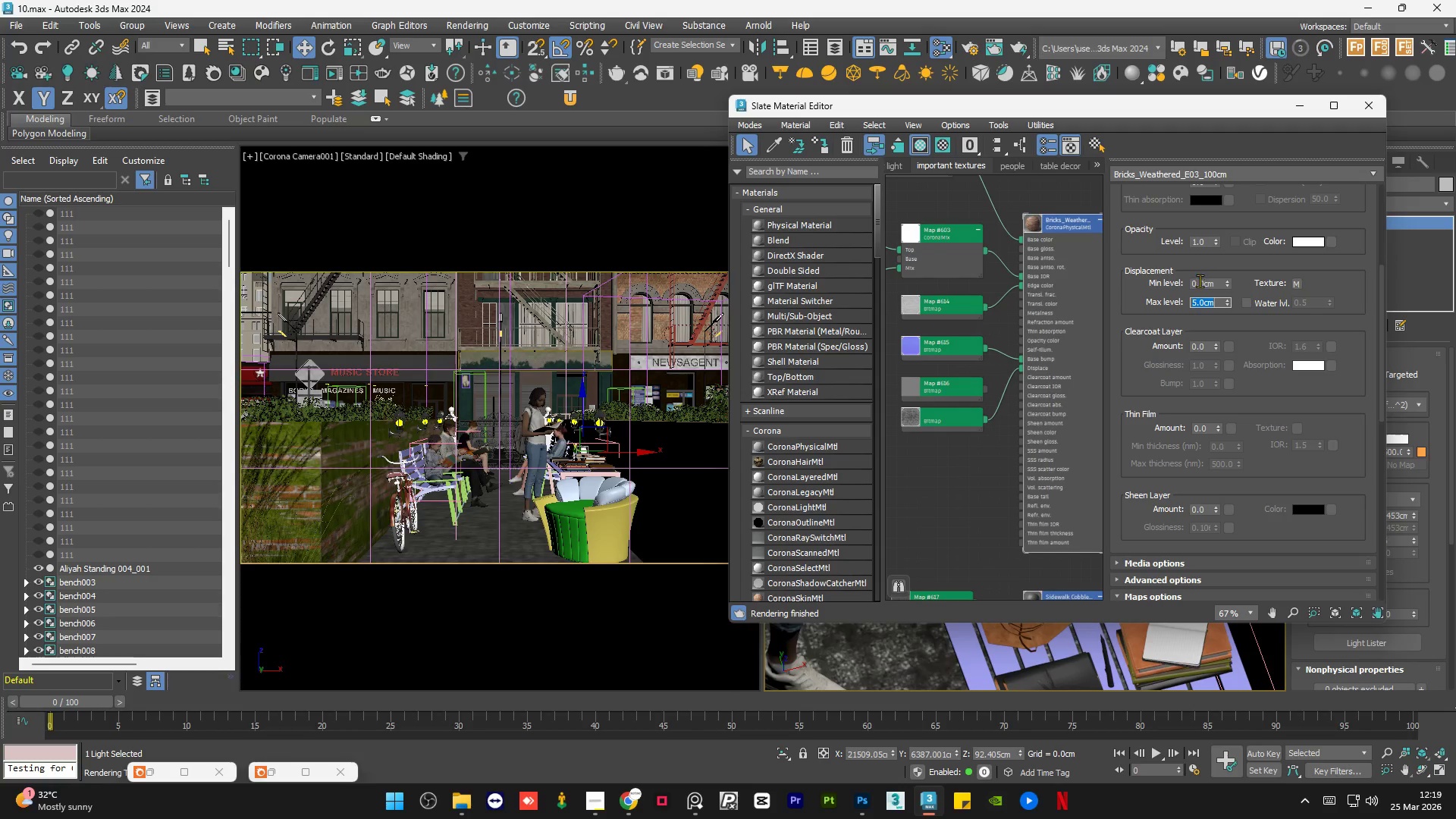 
double_click([1203, 279])
 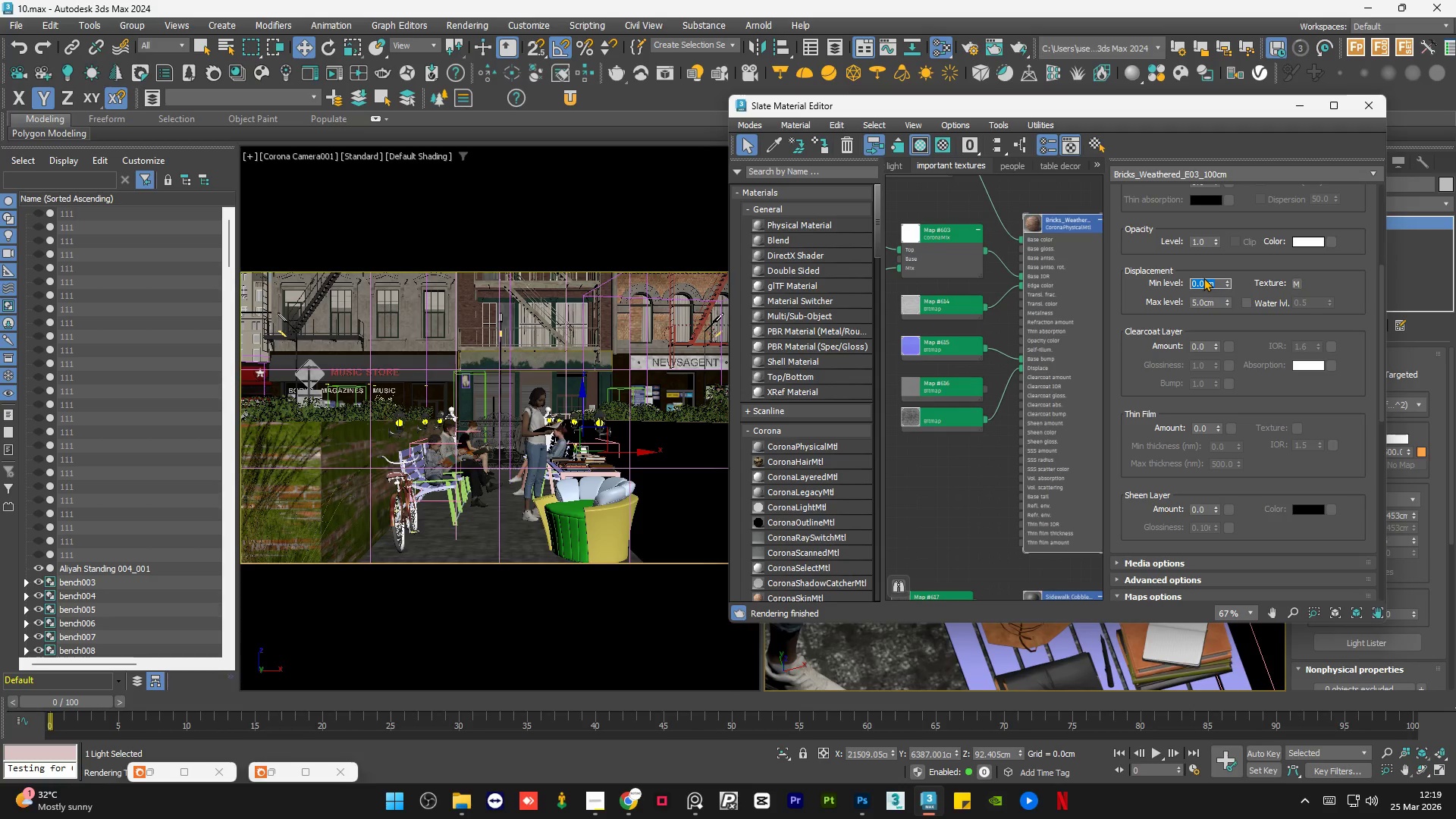 
key(Numpad1)
 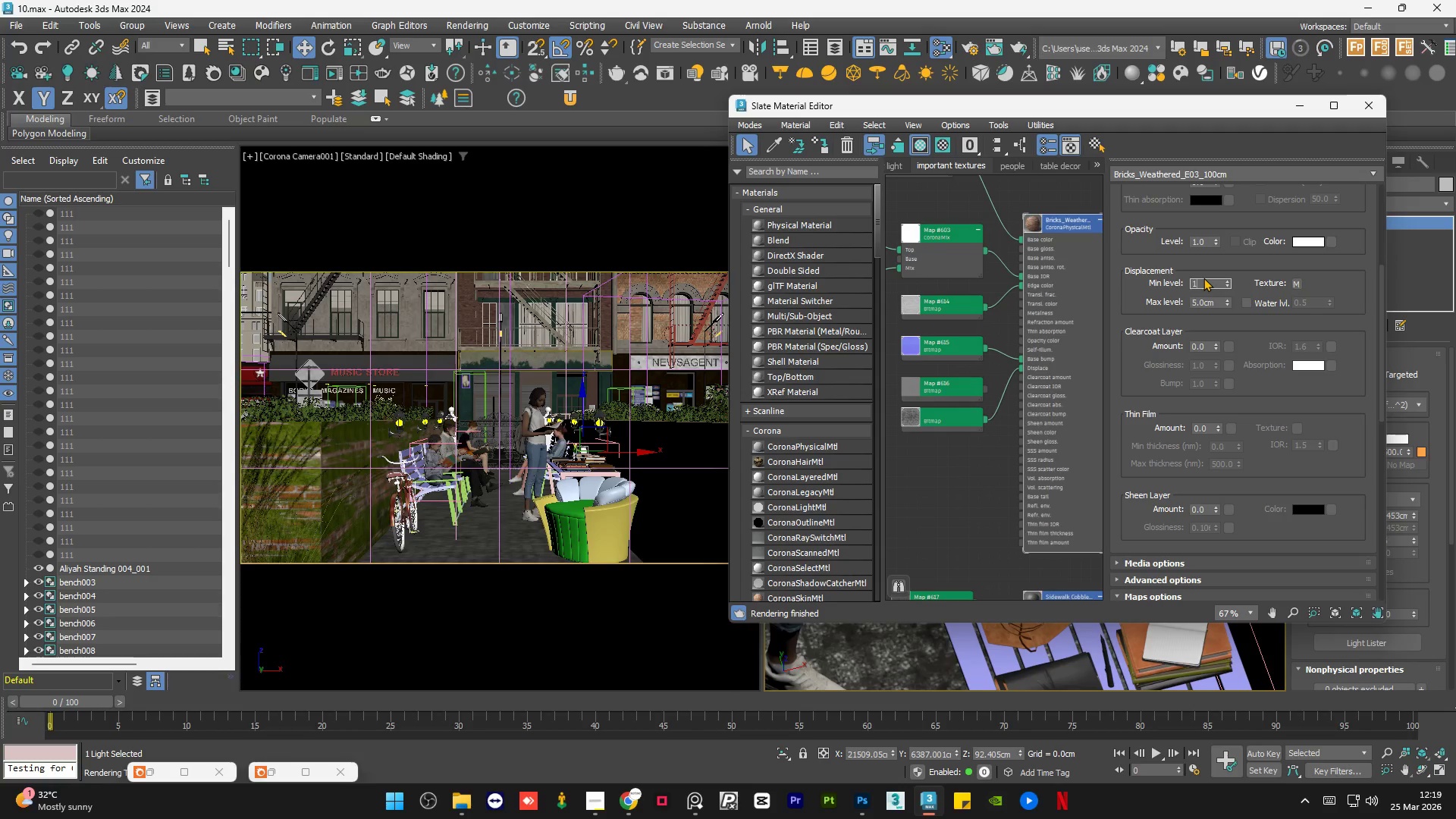 
key(Numpad0)
 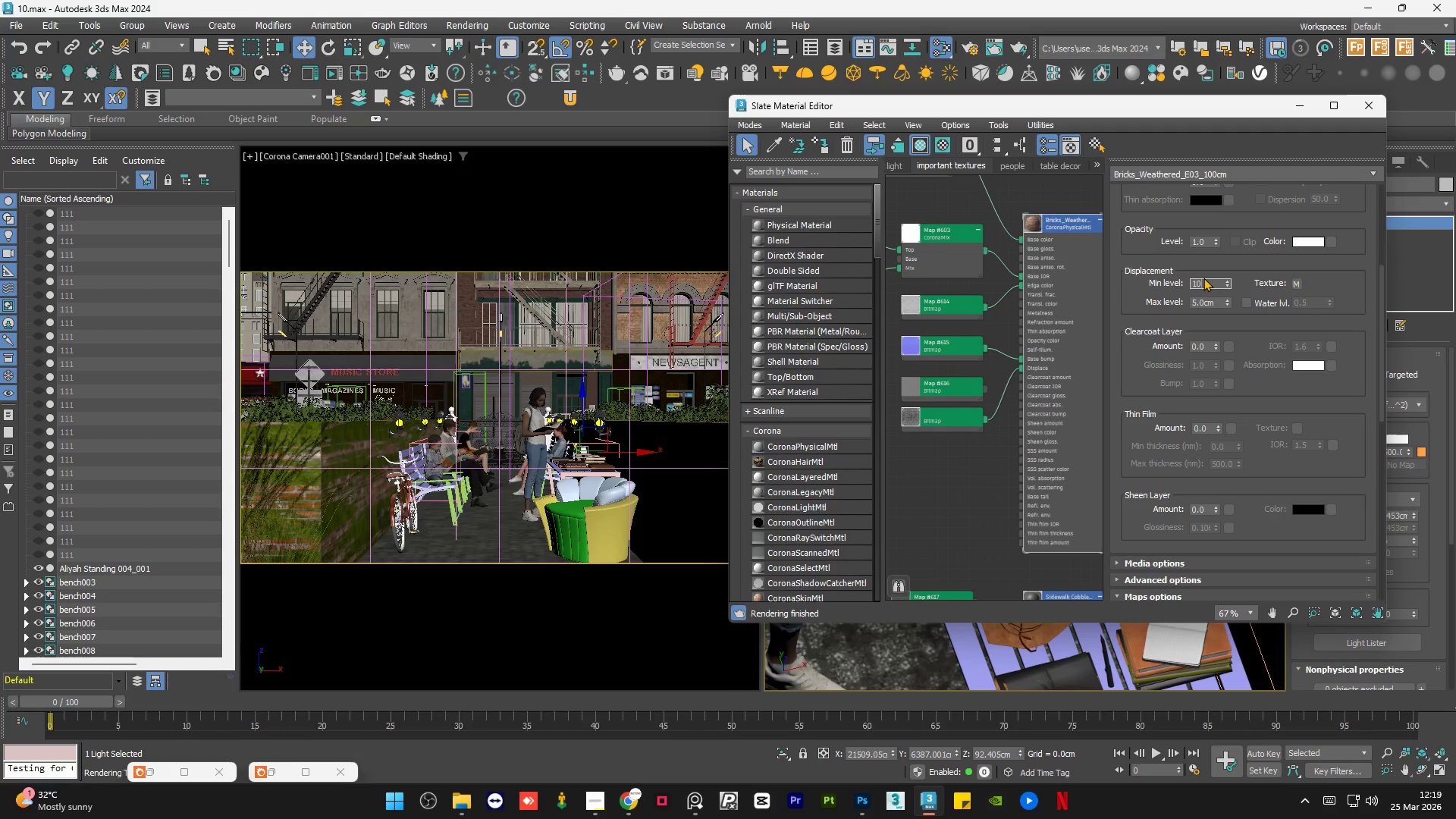 
key(NumpadEnter)
 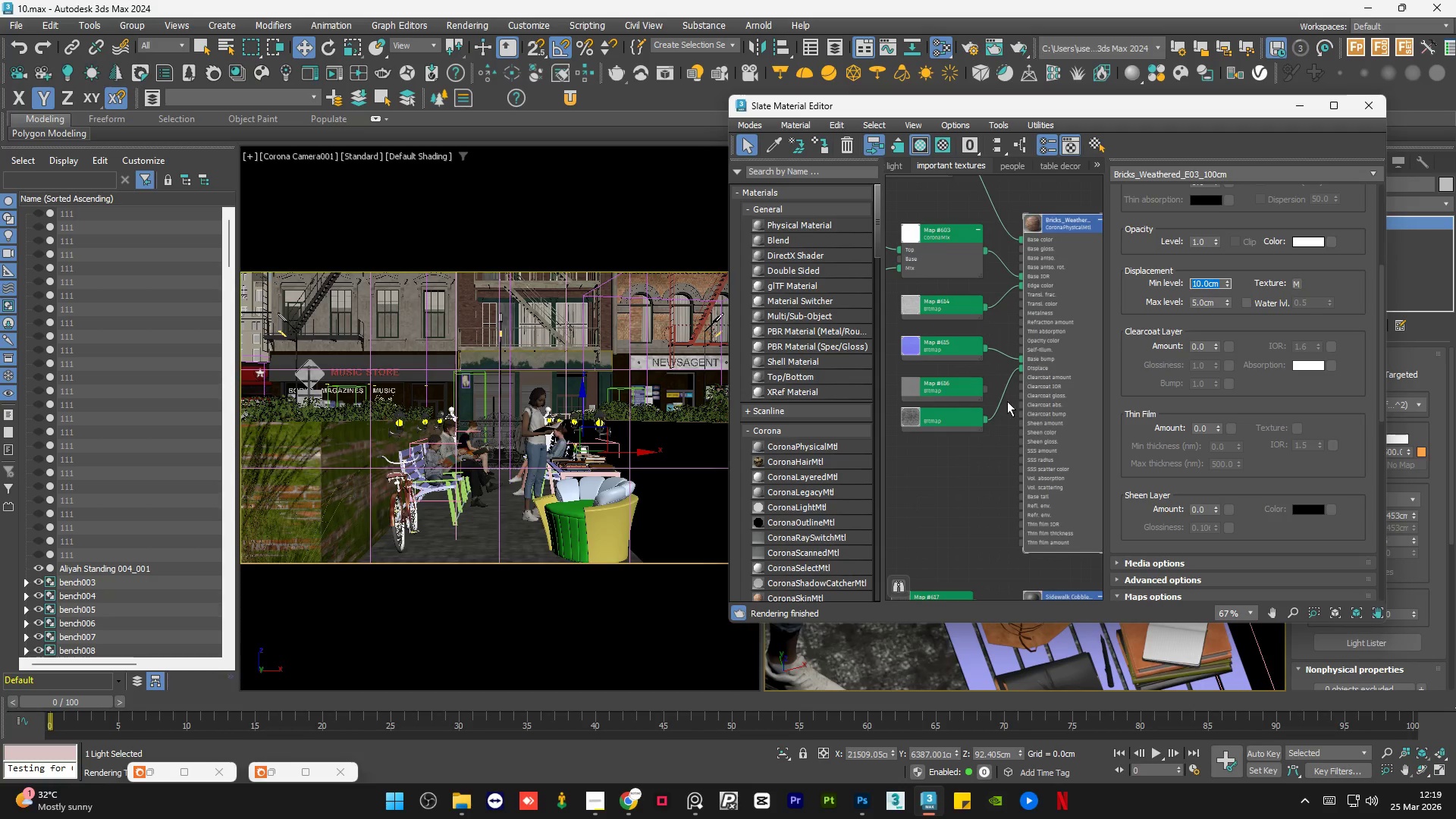 
left_click([952, 475])
 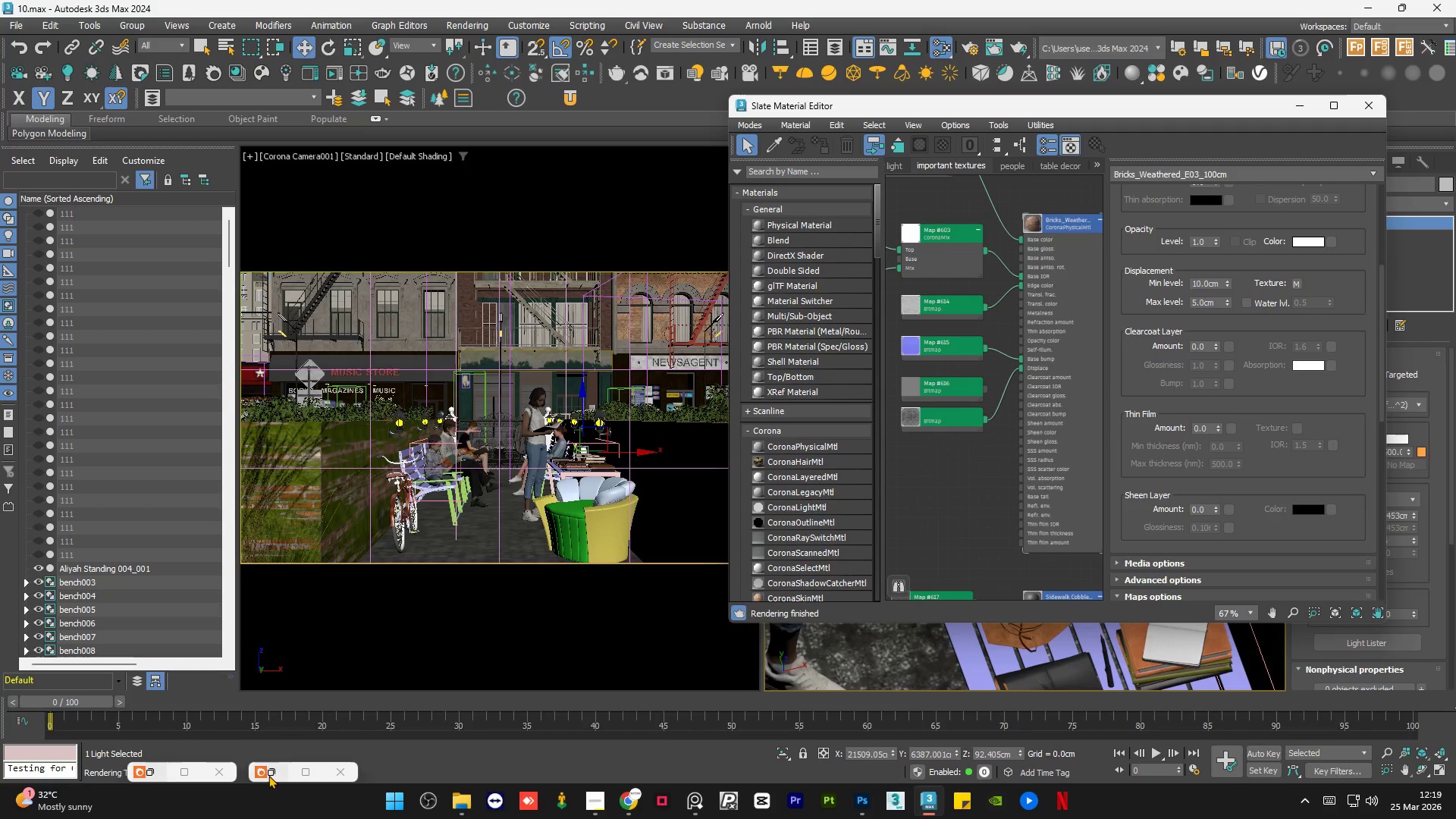 
left_click([277, 771])
 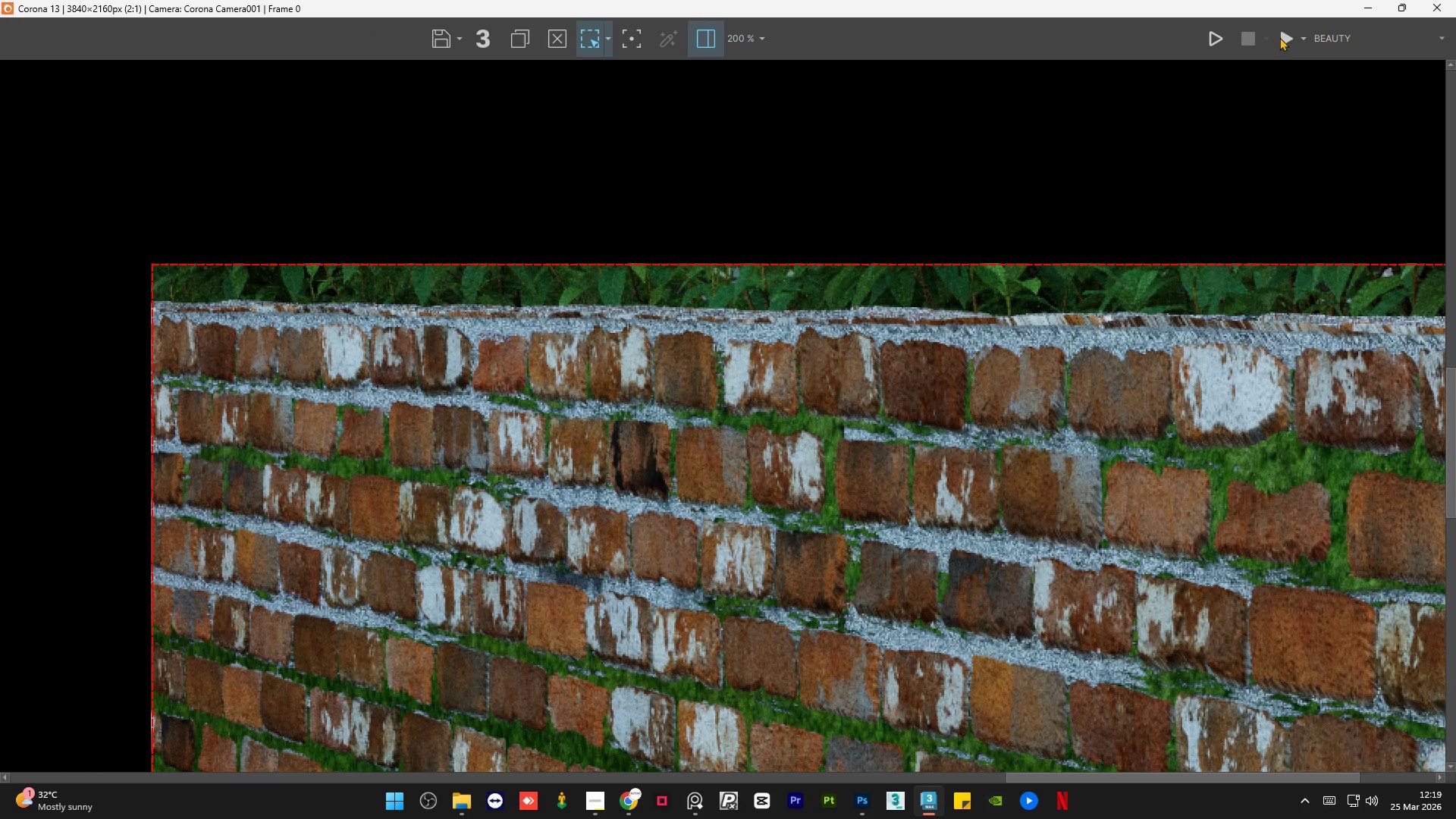 
left_click([1285, 33])
 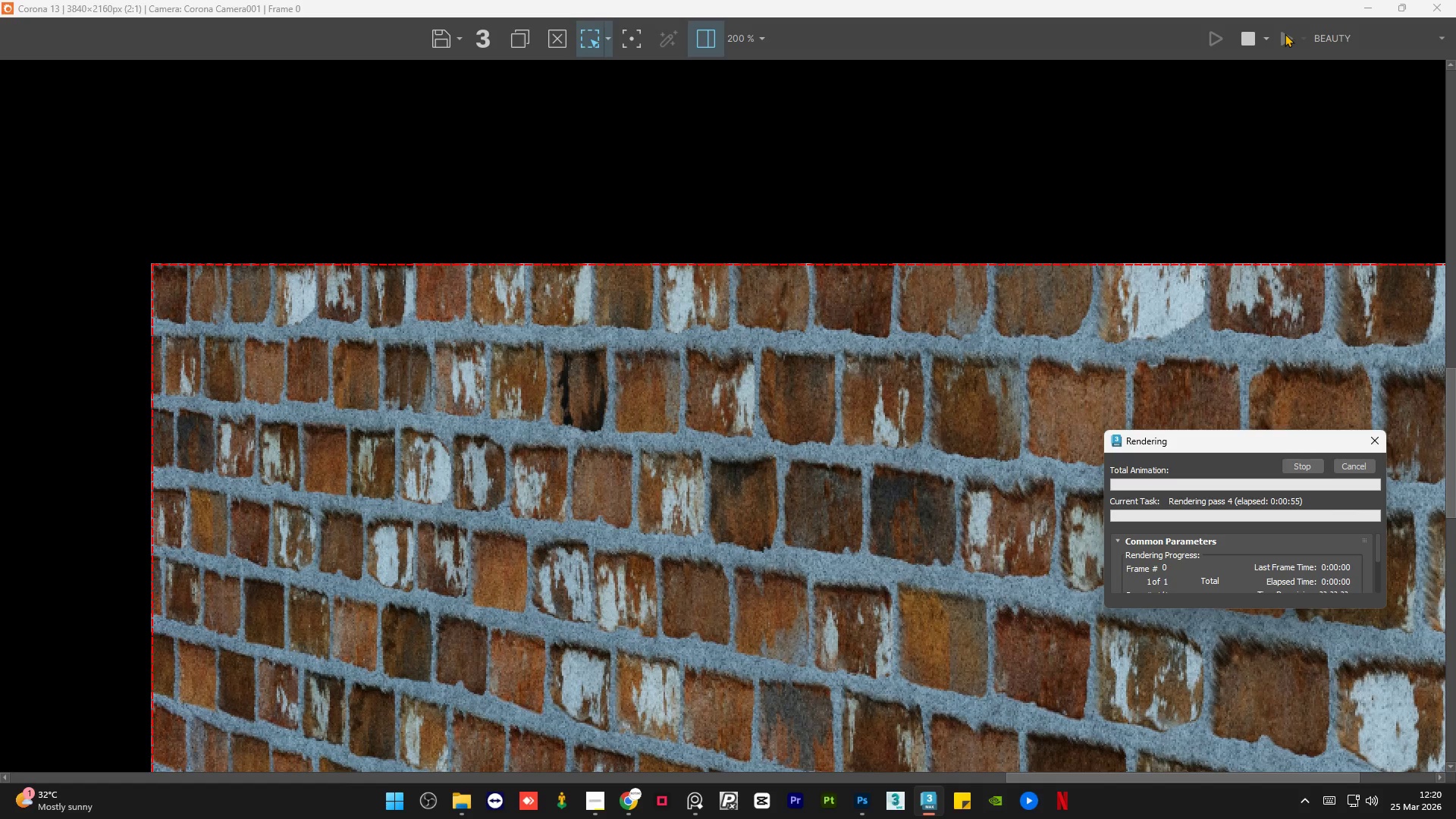 
wait(61.34)
 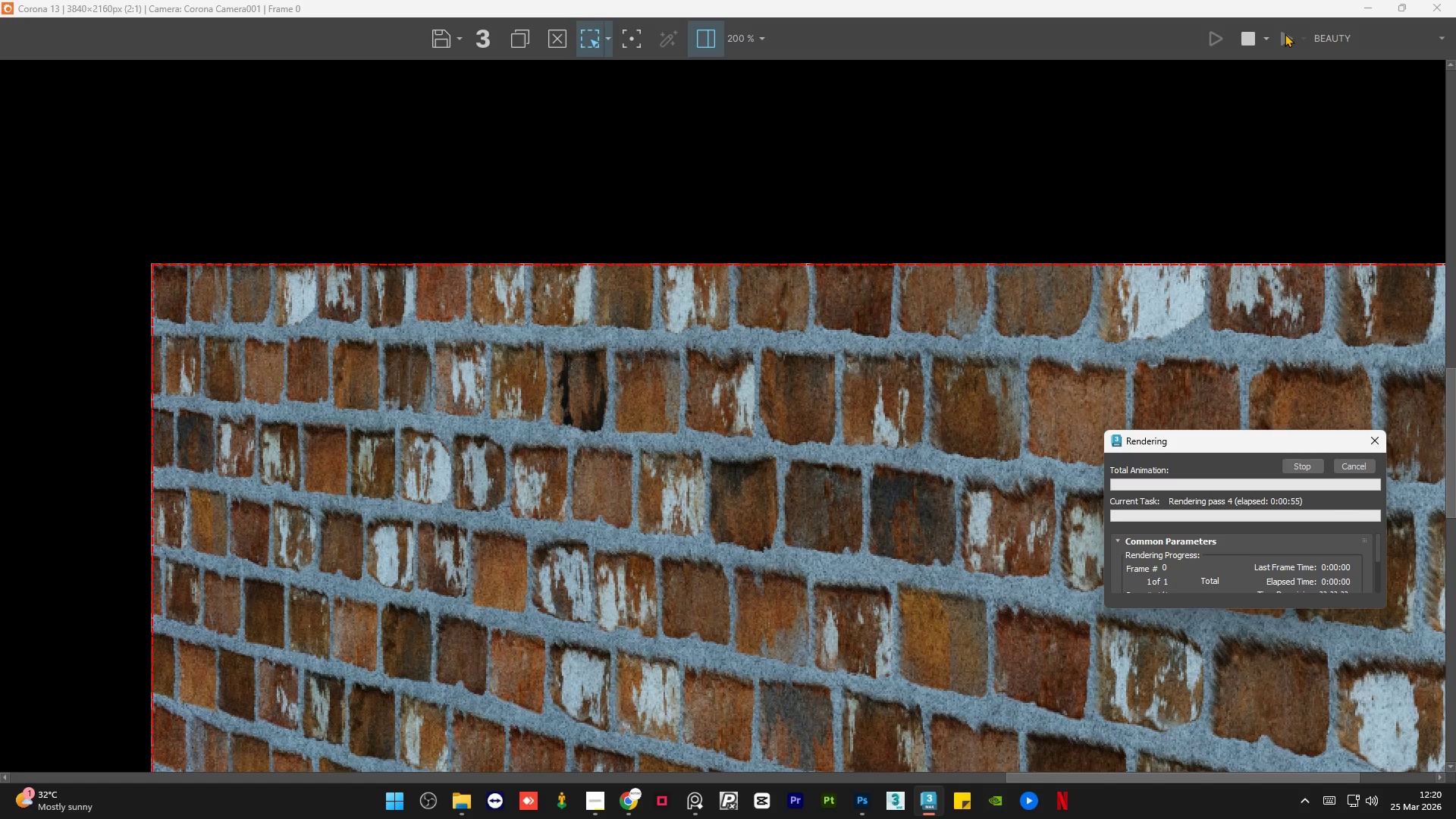 
left_click([1350, 473])
 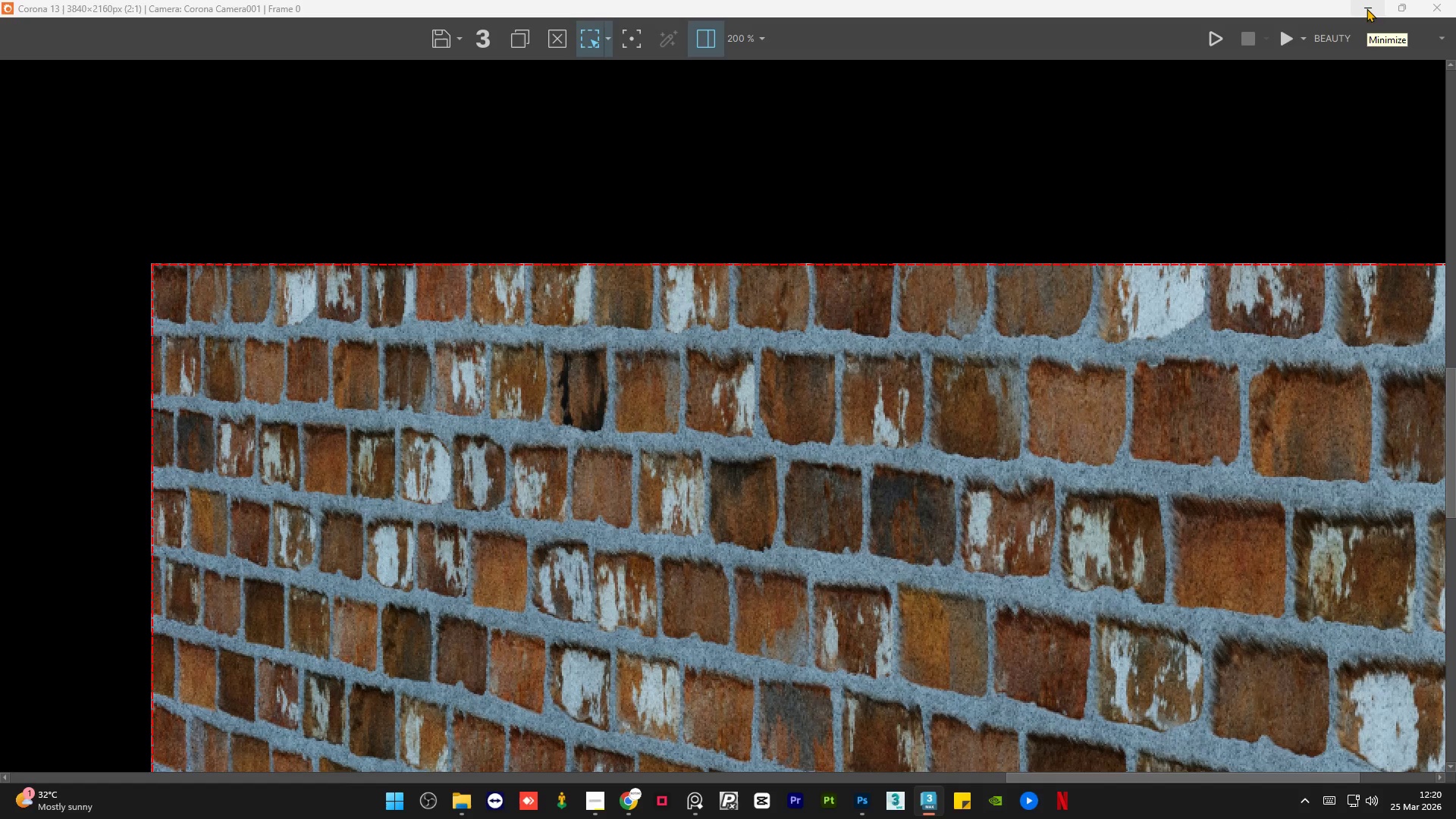 
wait(7.61)
 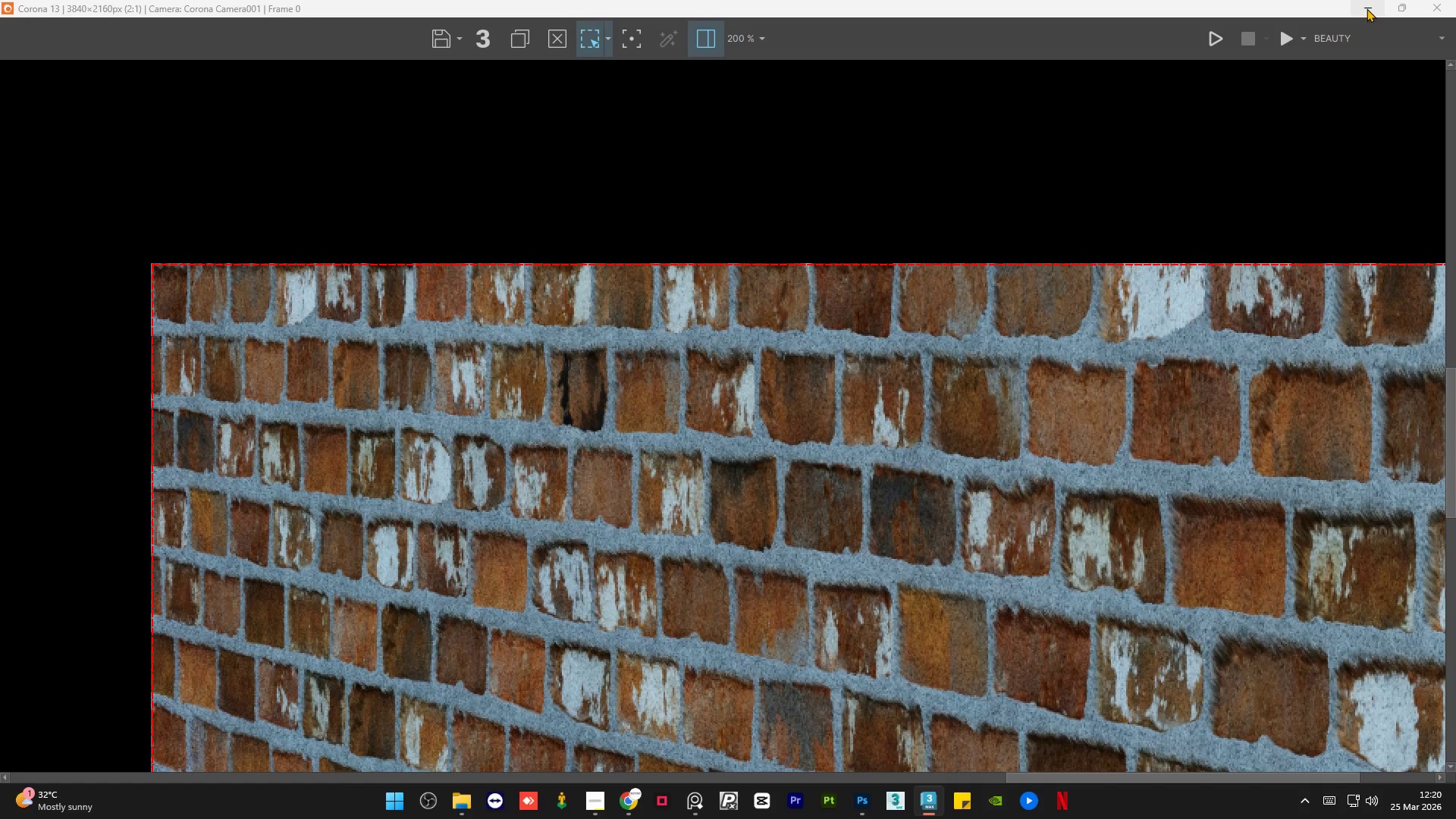 
left_click([1367, 8])
 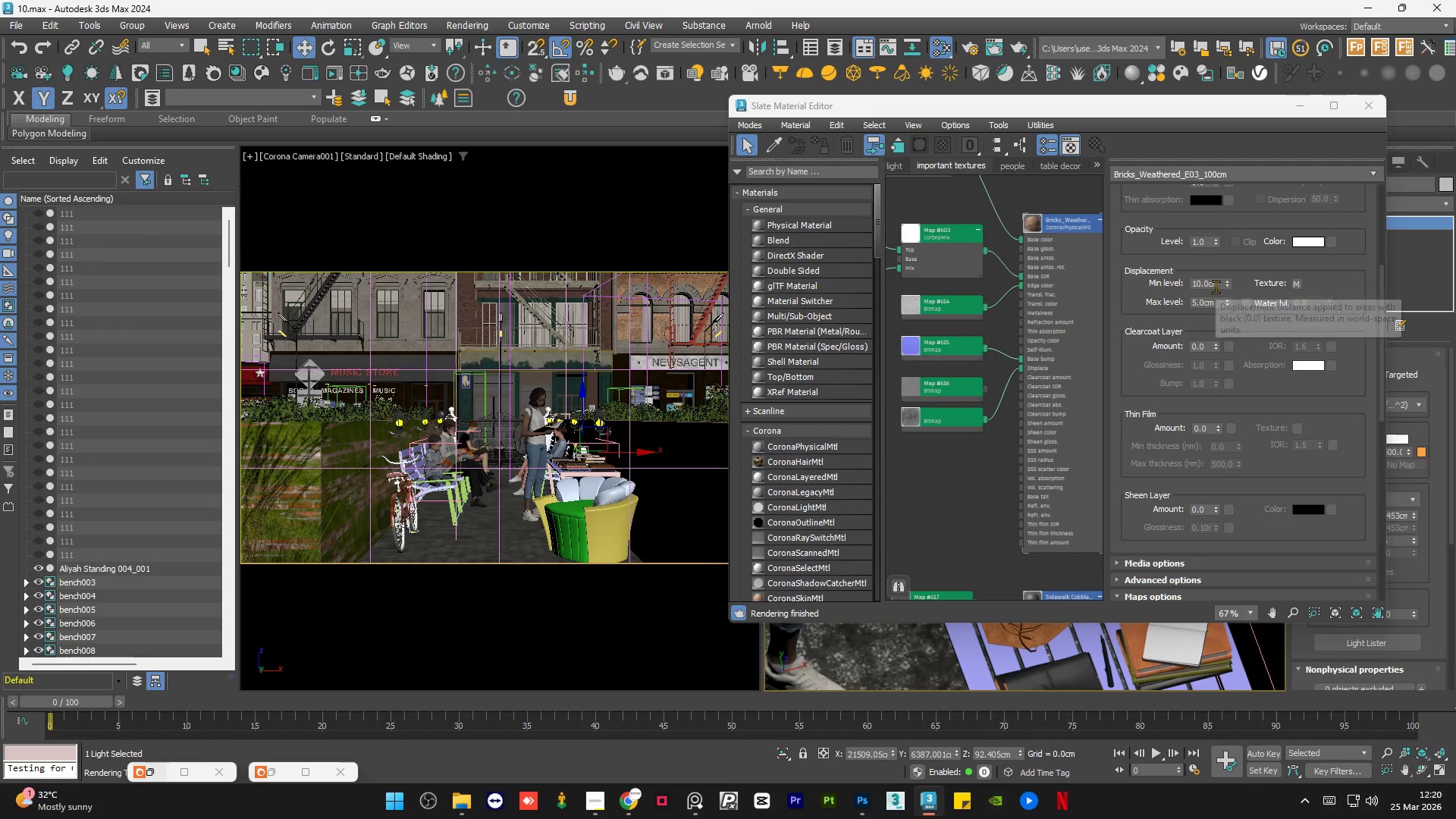 
left_click([1217, 285])
 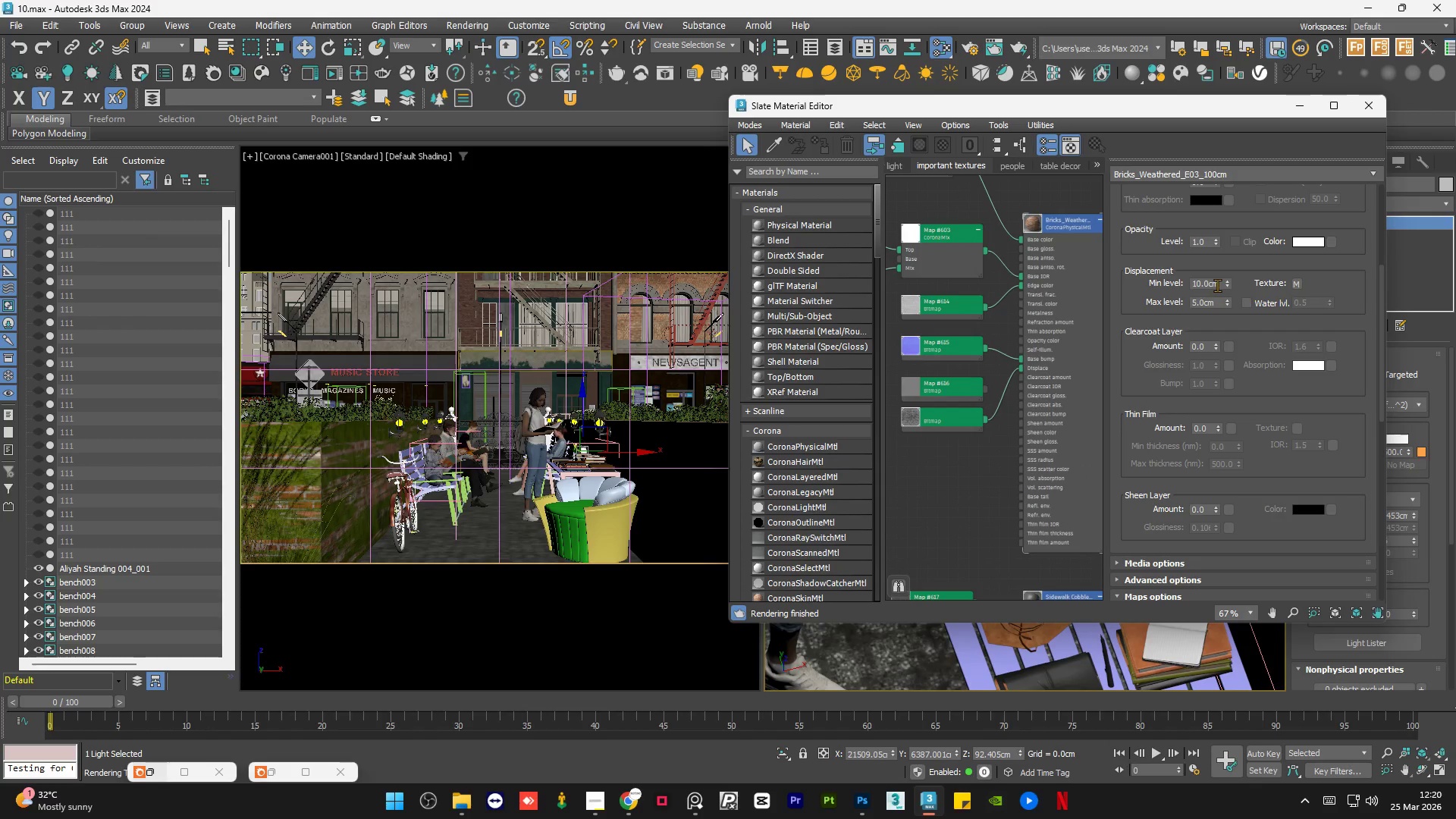 
left_click([1217, 285])
 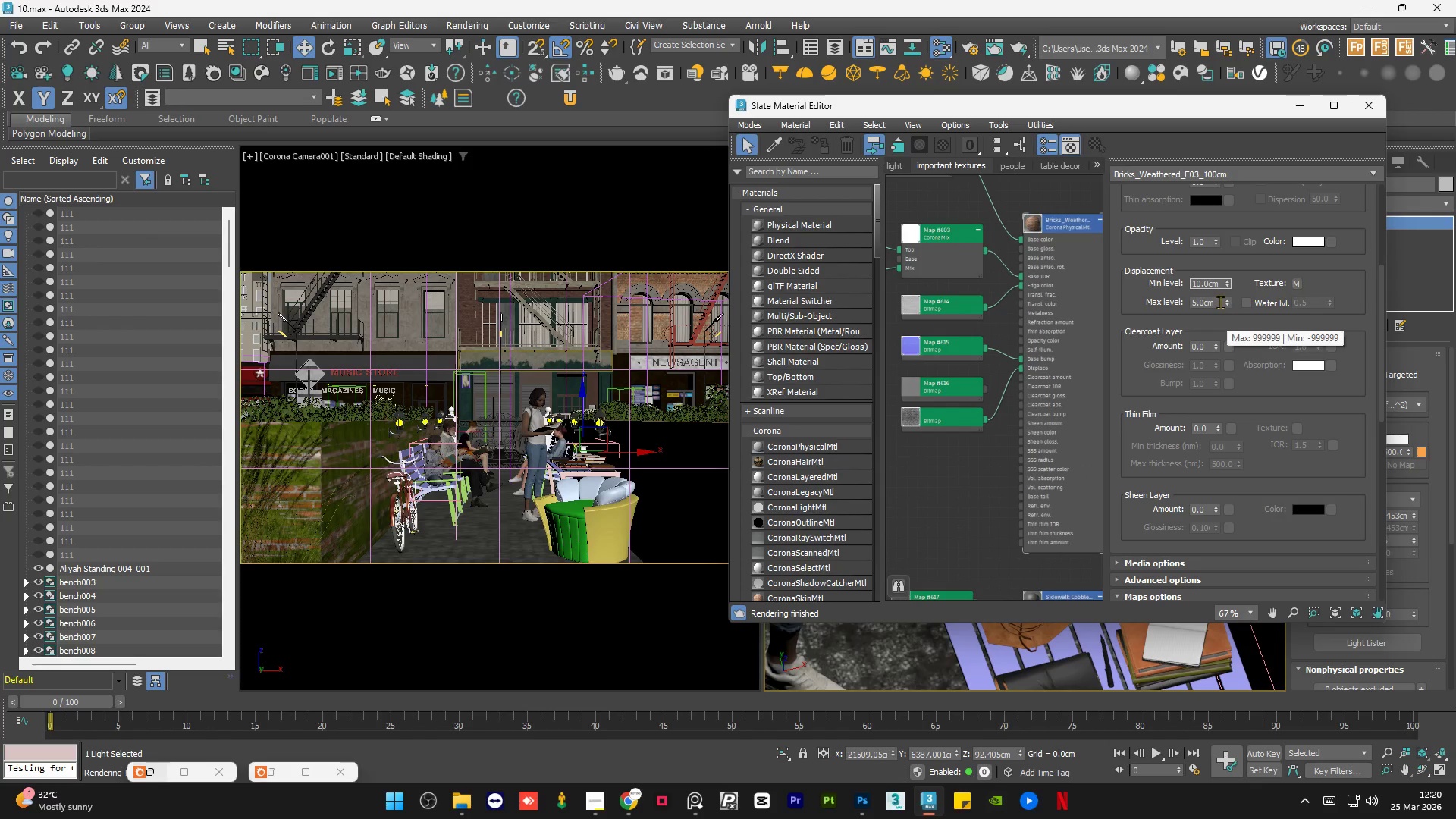 
double_click([1219, 301])
 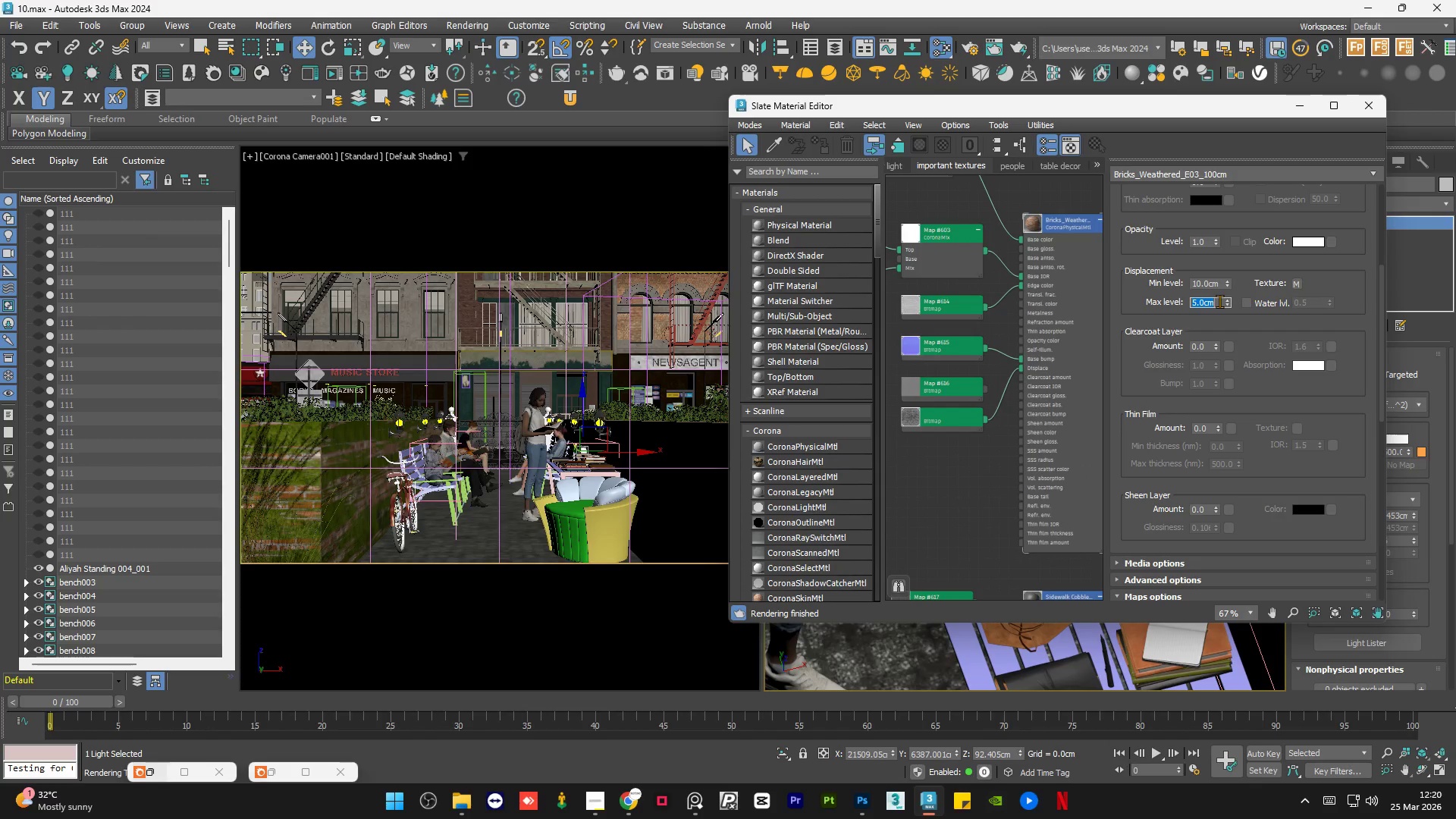 
key(Numpad0)
 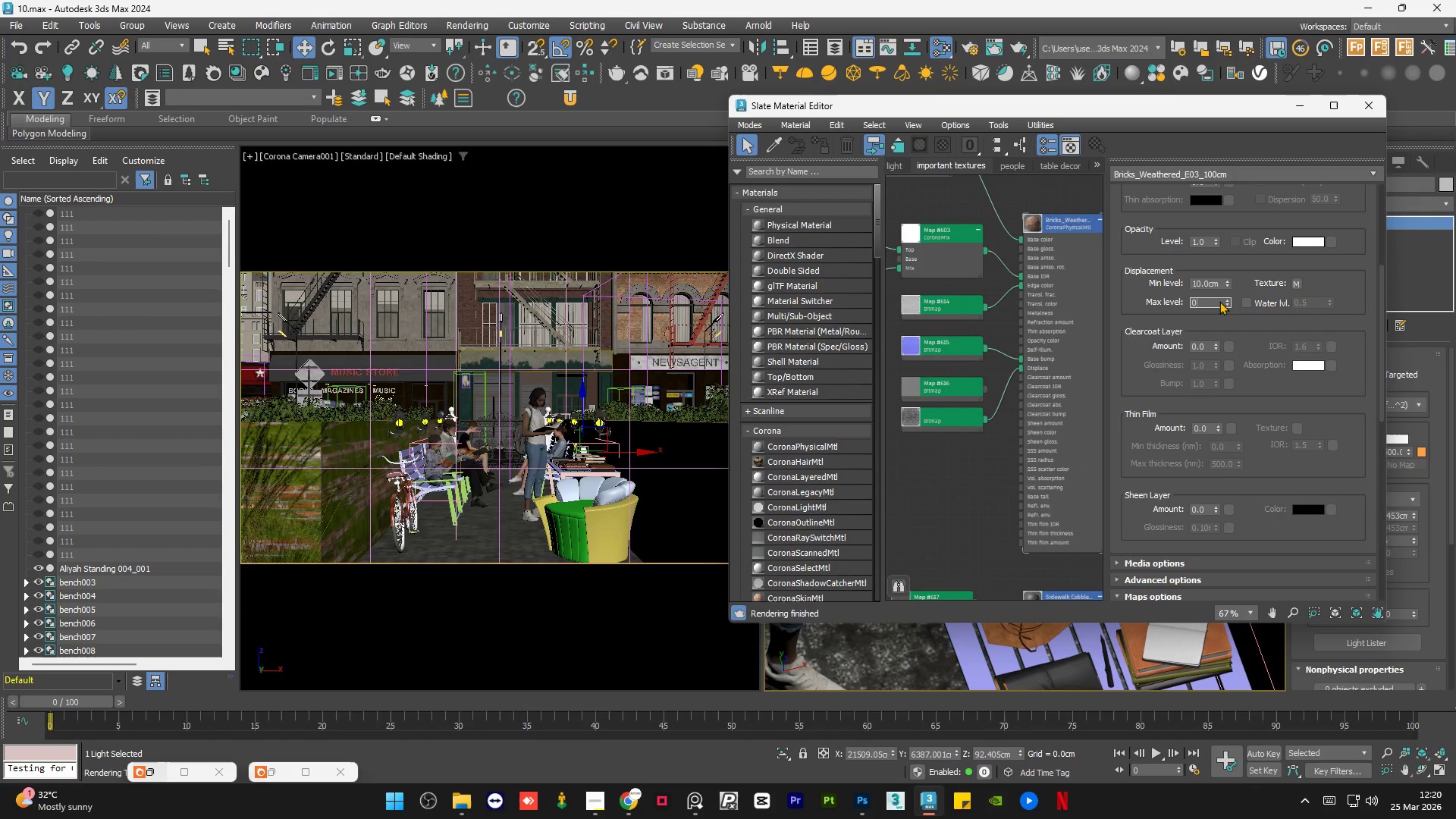 
key(NumpadEnter)
 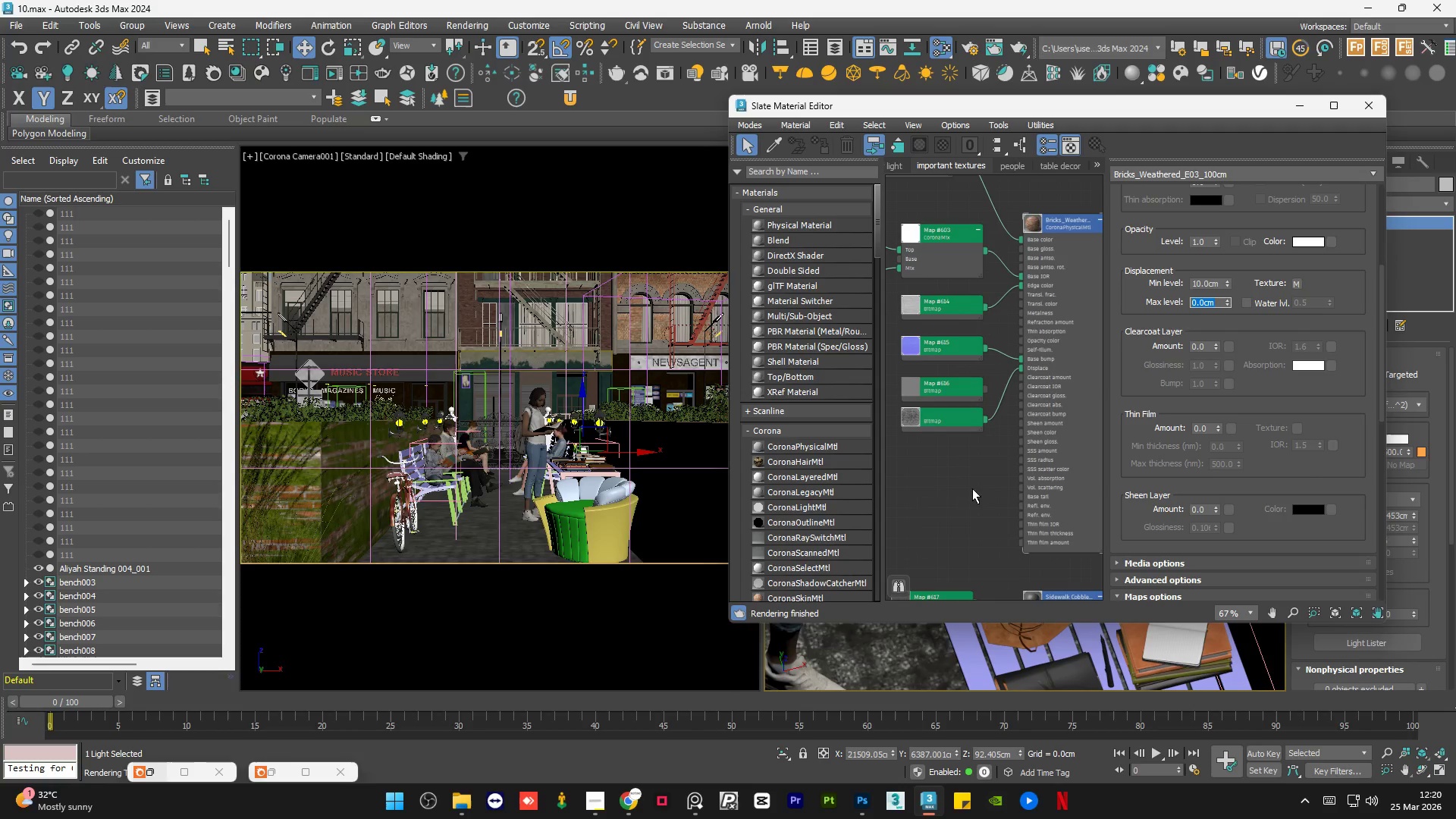 
double_click([936, 507])
 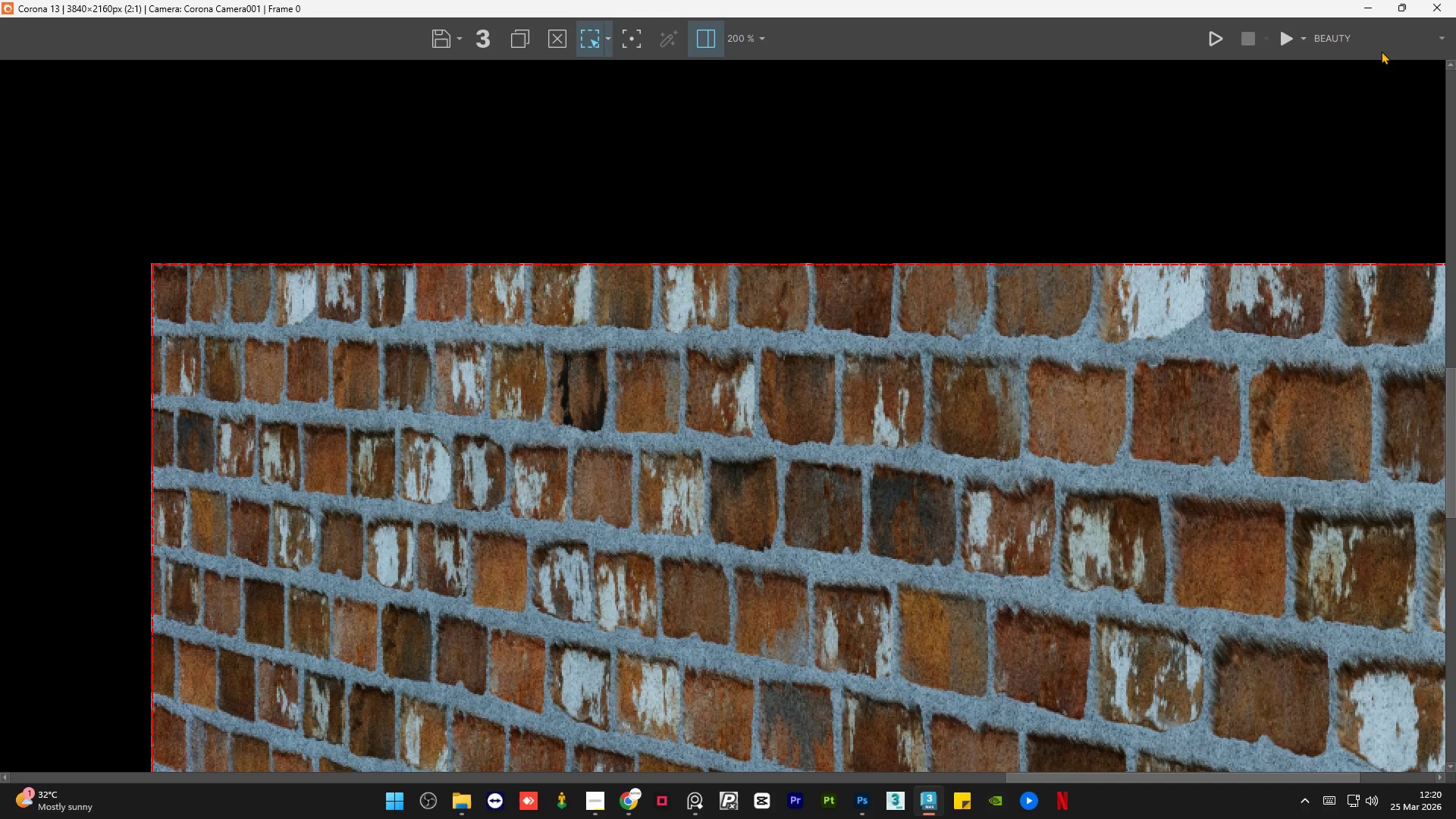 
left_click([1275, 36])
 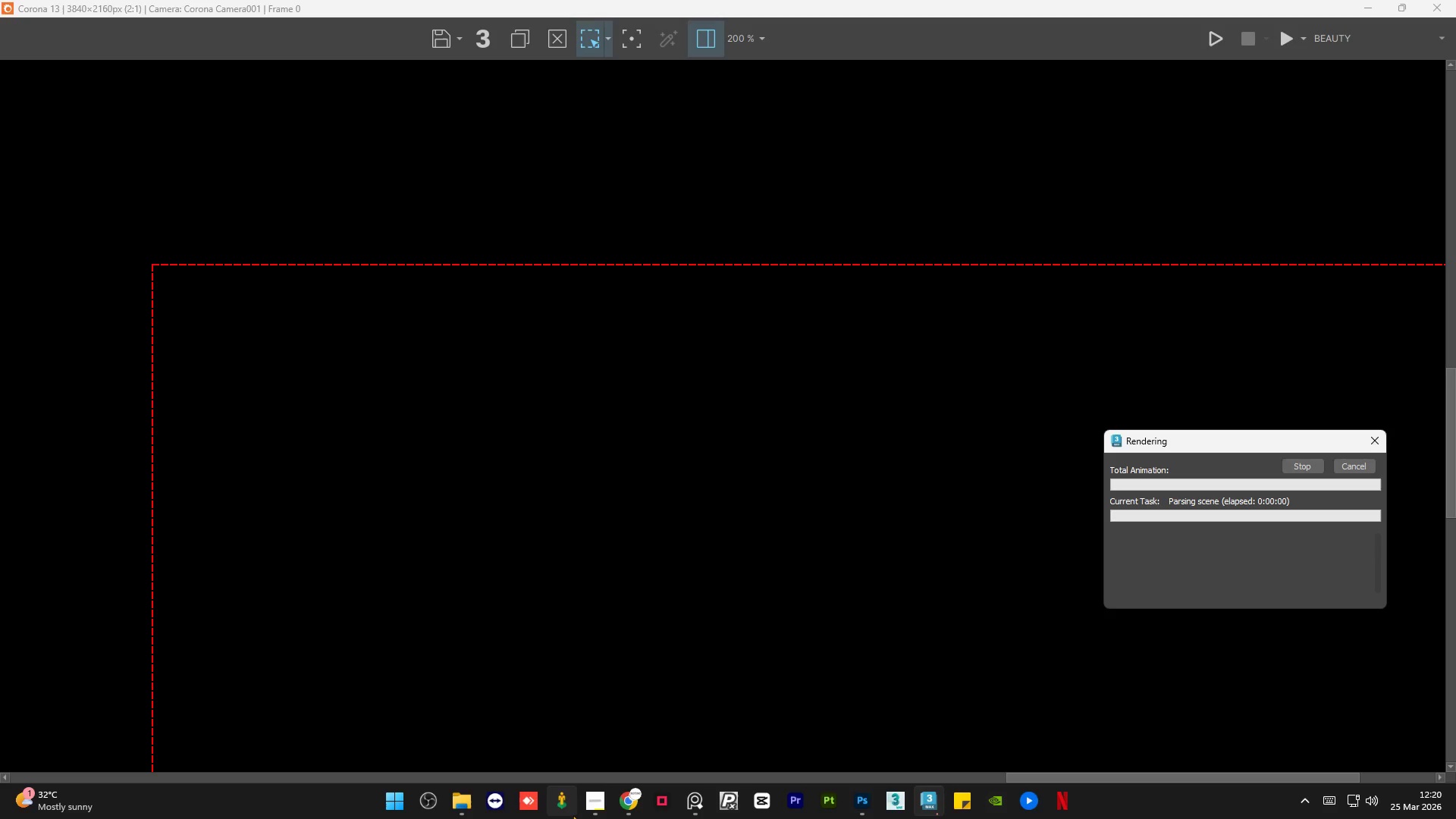 
left_click([597, 808])